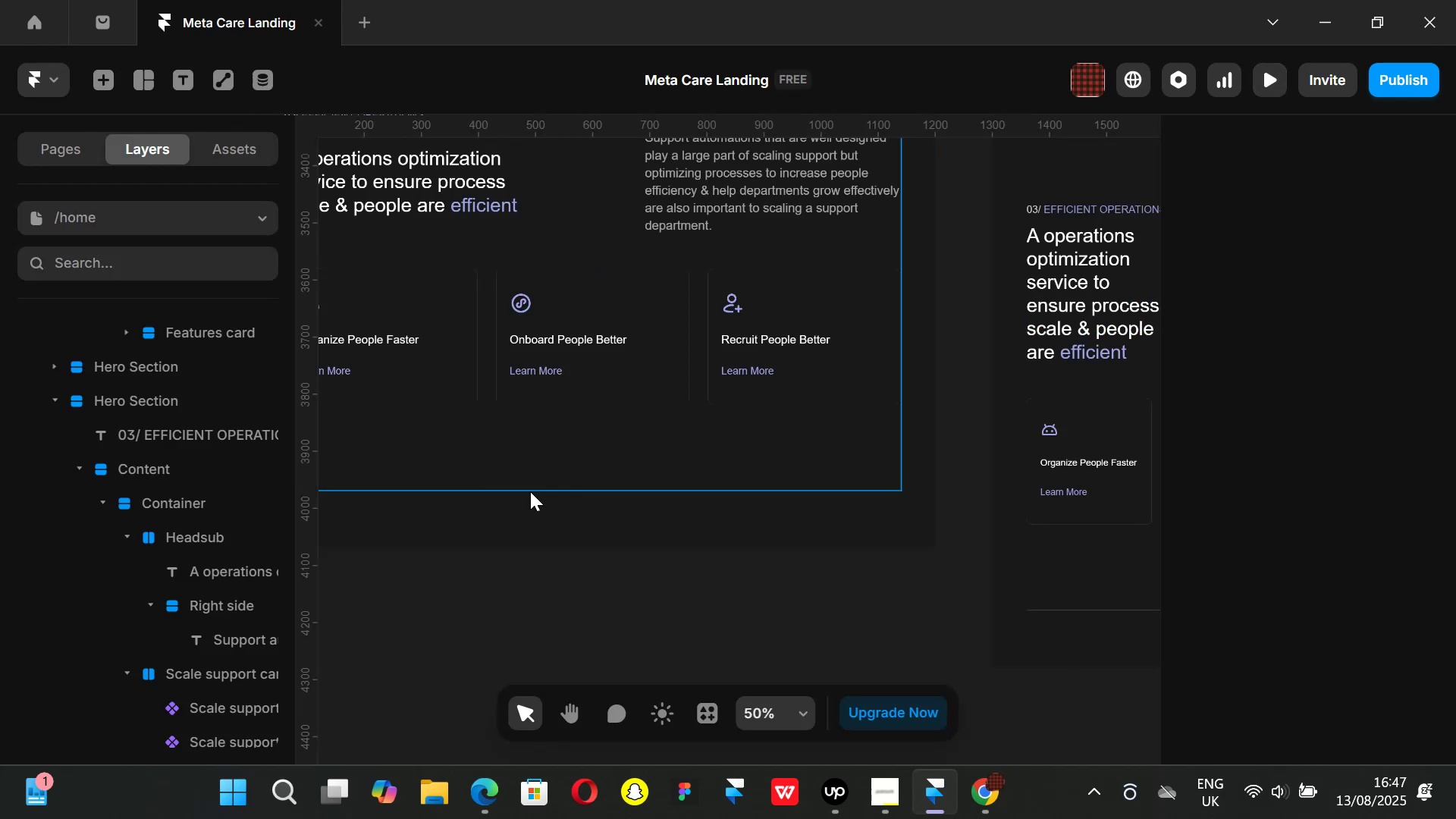 
hold_key(key=ShiftLeft, duration=1.1)
scroll: coordinate [535, 438], scroll_direction: up, amount: 6.0
 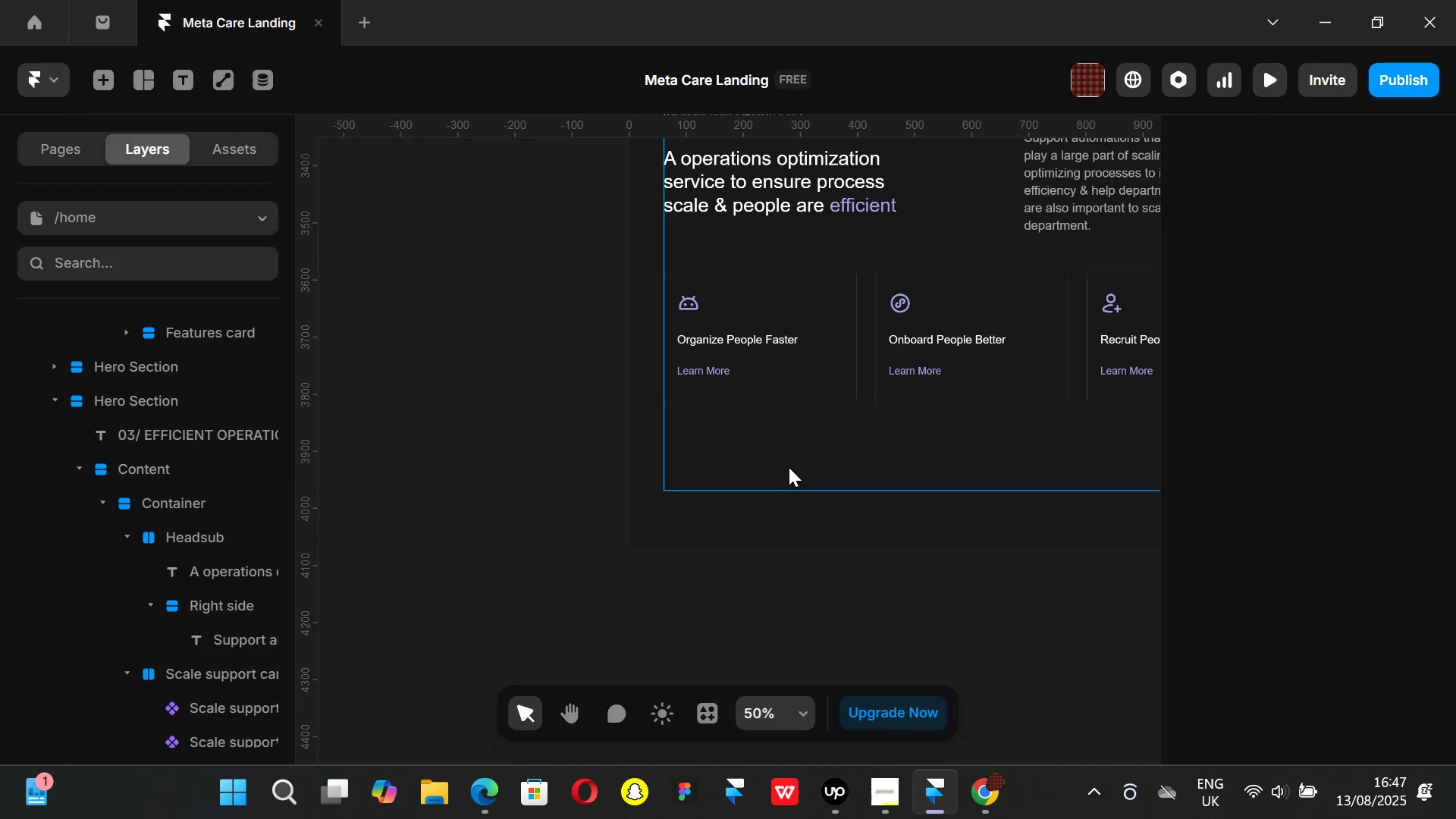 
hold_key(key=ShiftLeft, duration=0.41)
scroll: coordinate [789, 468], scroll_direction: down, amount: 3.0
 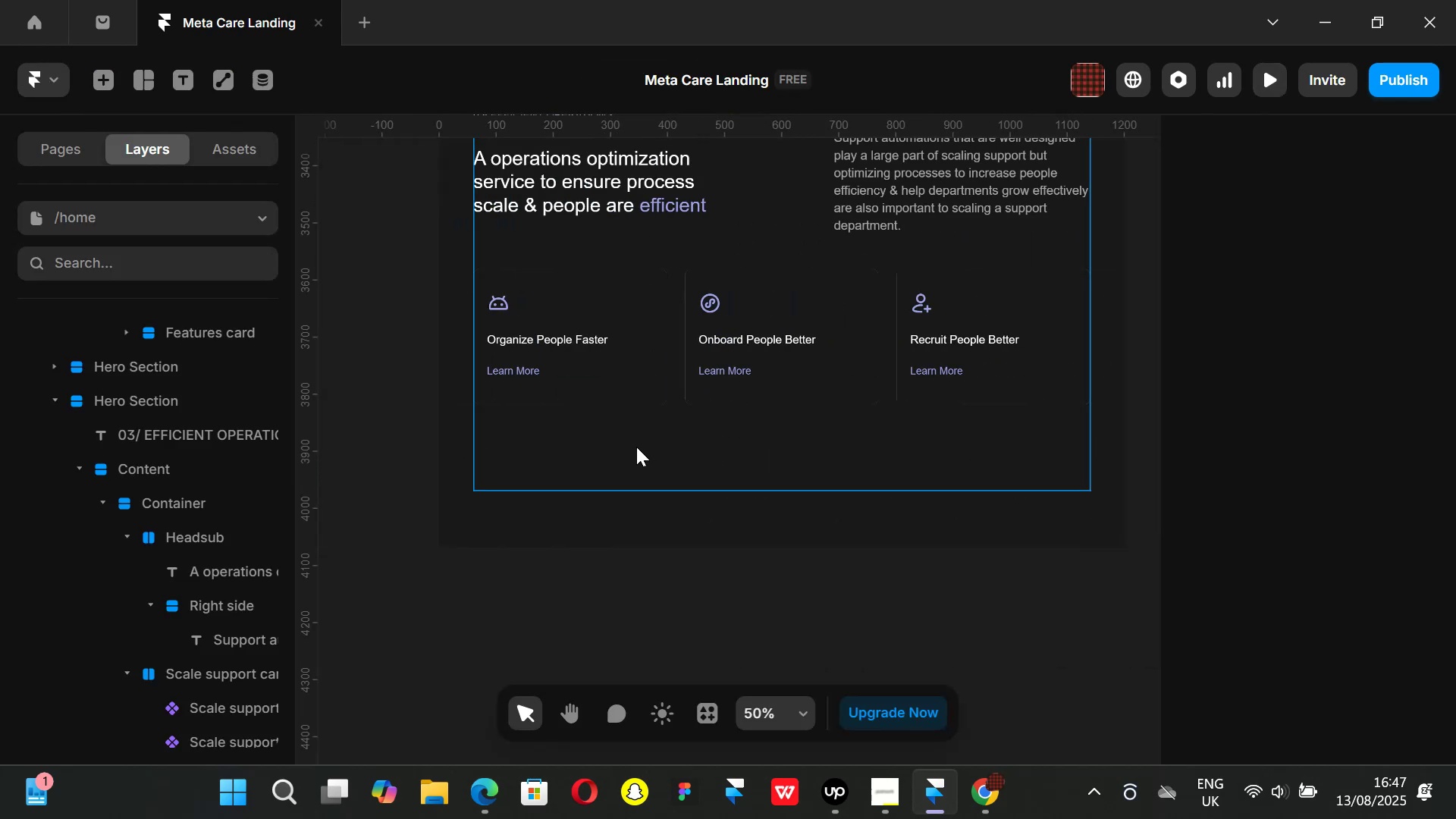 
scroll: coordinate [593, 431], scroll_direction: up, amount: 1.0
 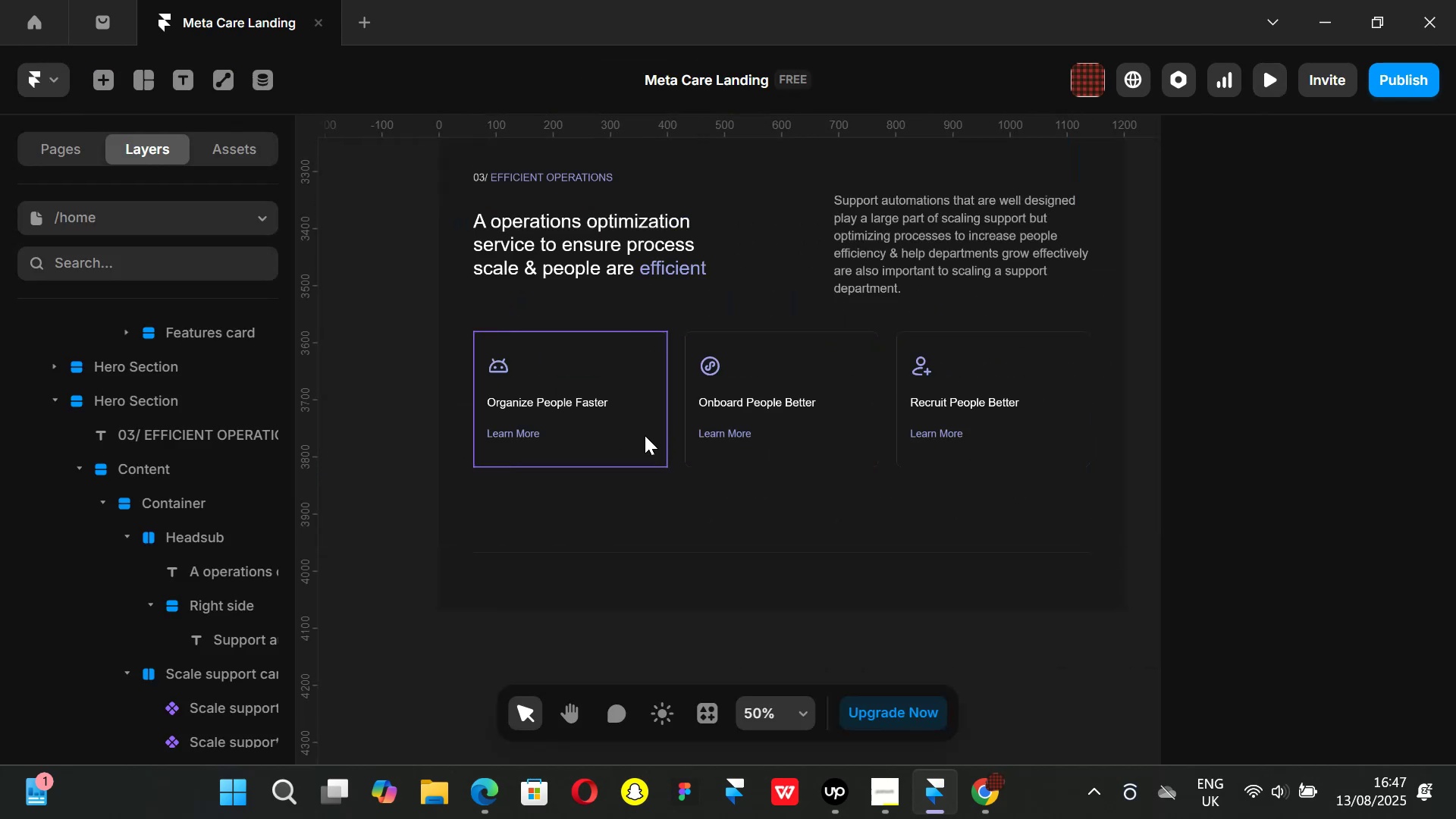 
wait(8.18)
 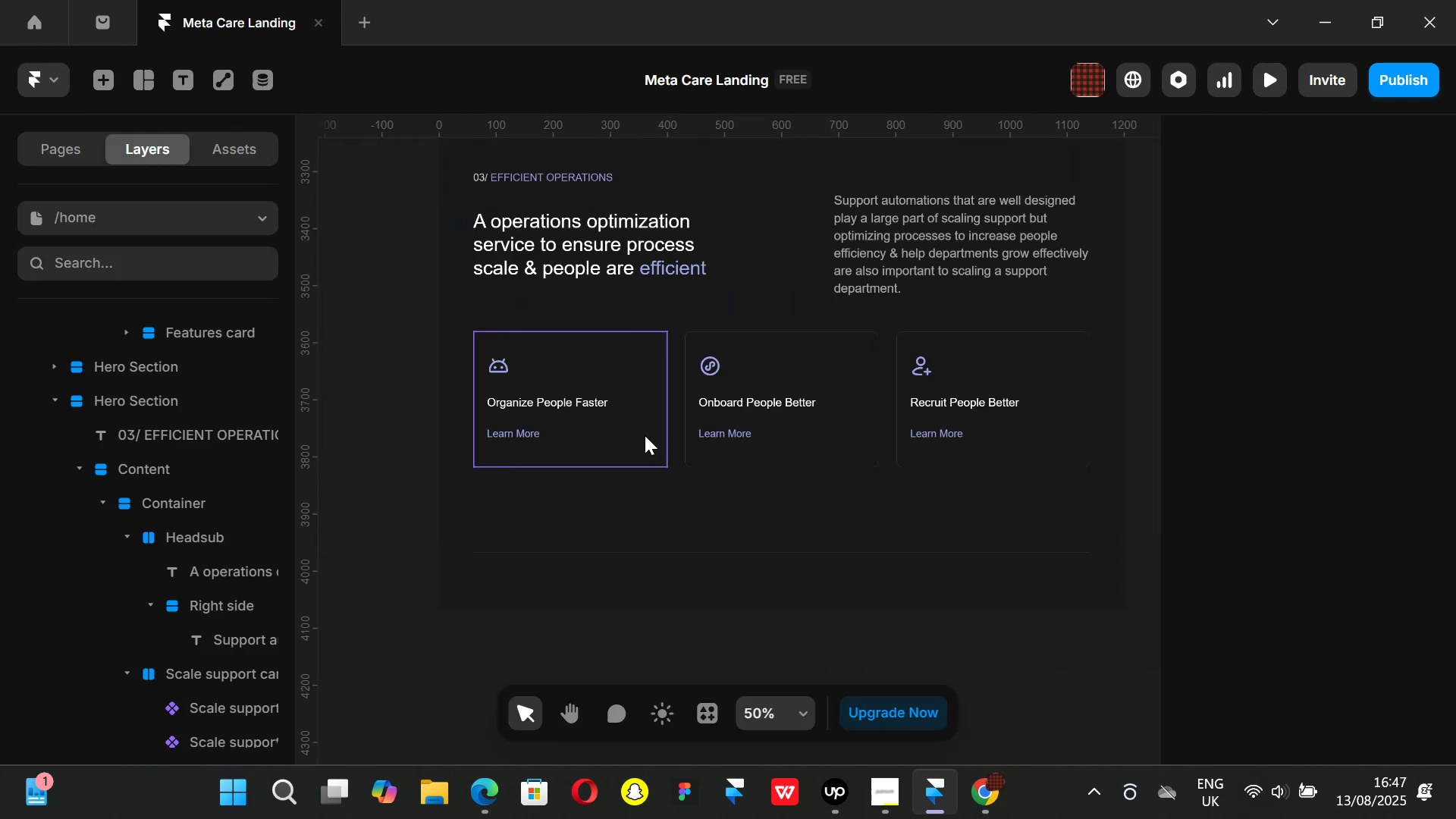 
double_click([556, 413])
 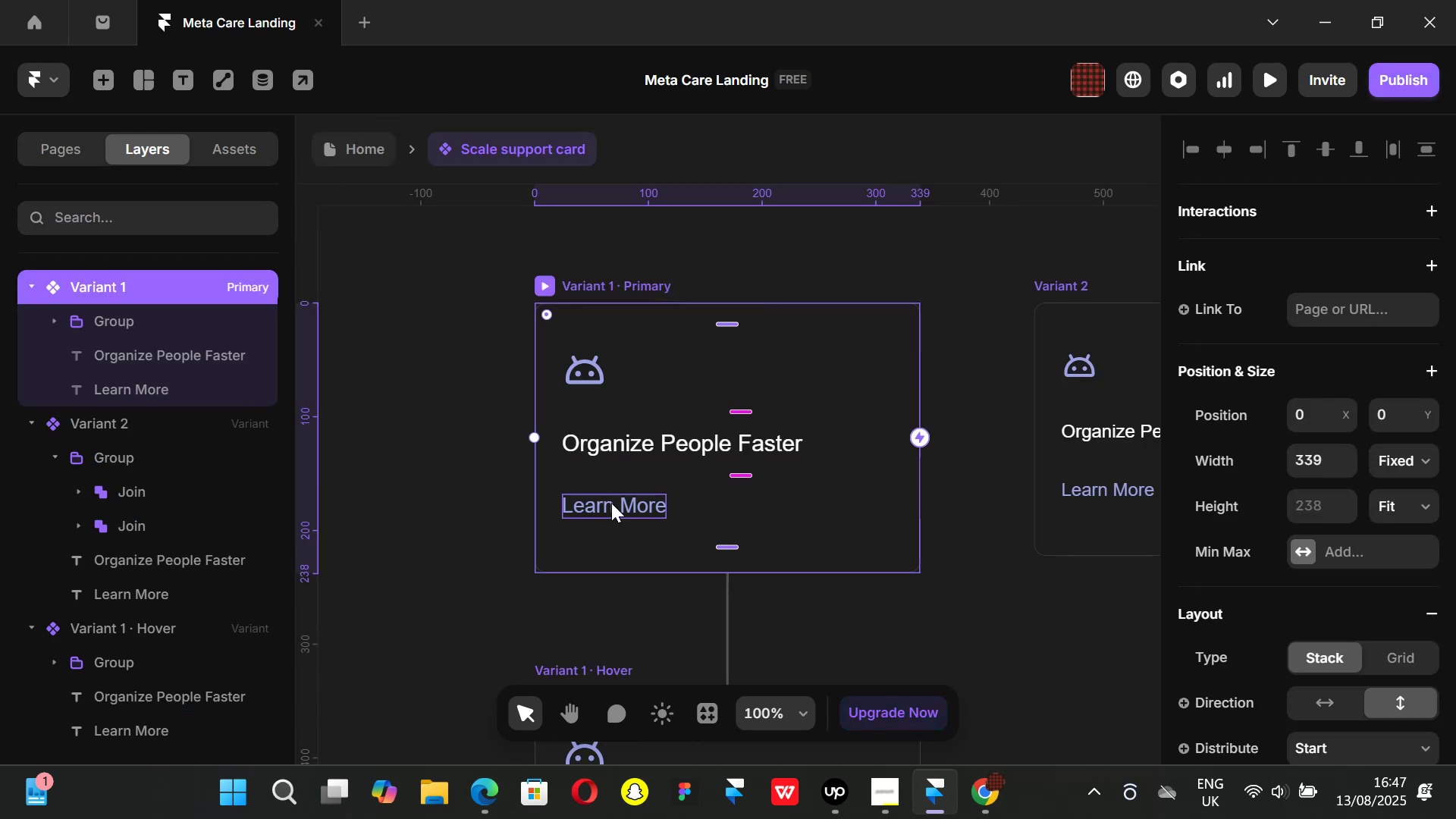 
left_click([612, 504])
 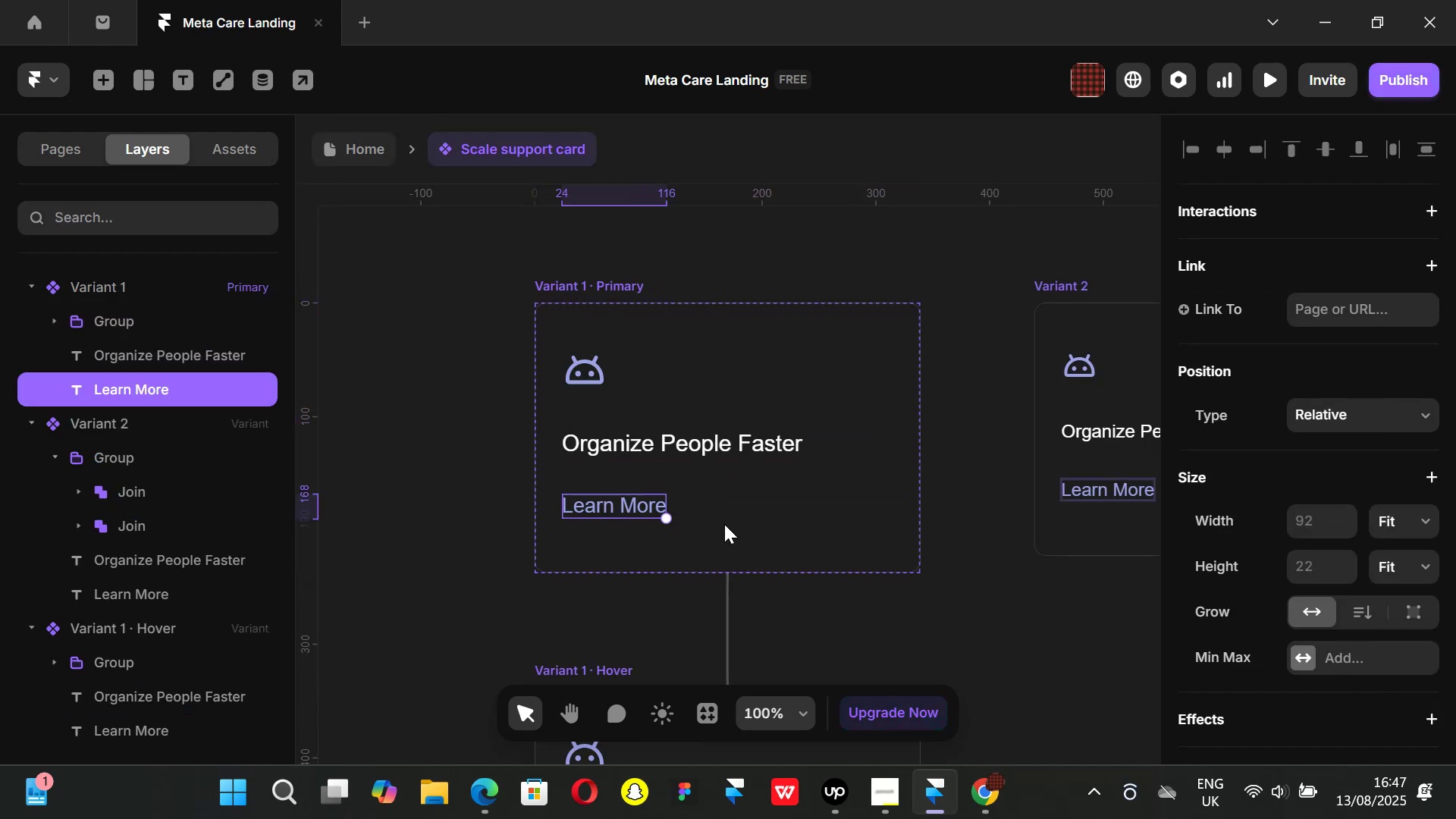 
wait(5.14)
 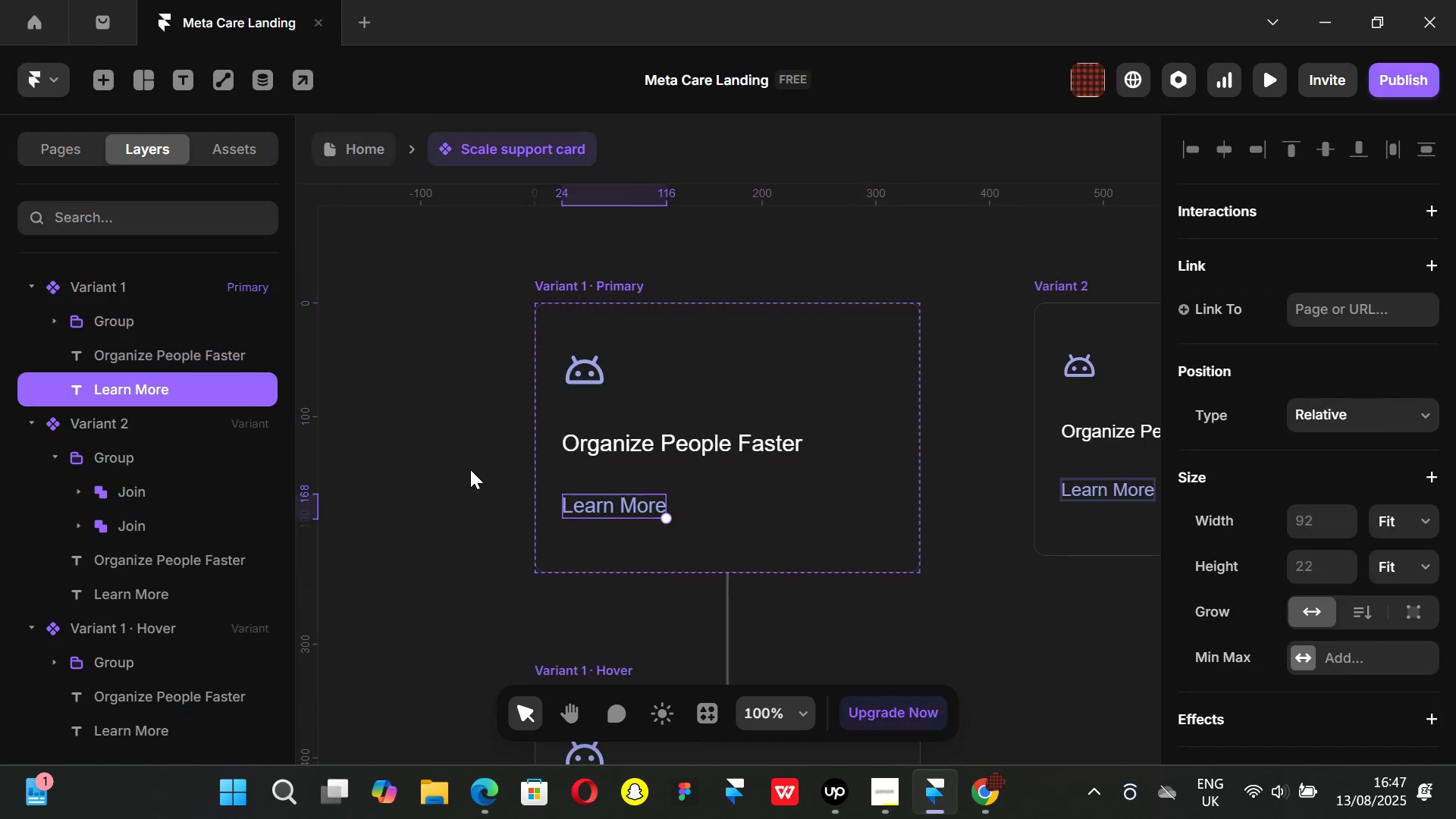 
scroll: coordinate [1307, 456], scroll_direction: down, amount: 6.0
 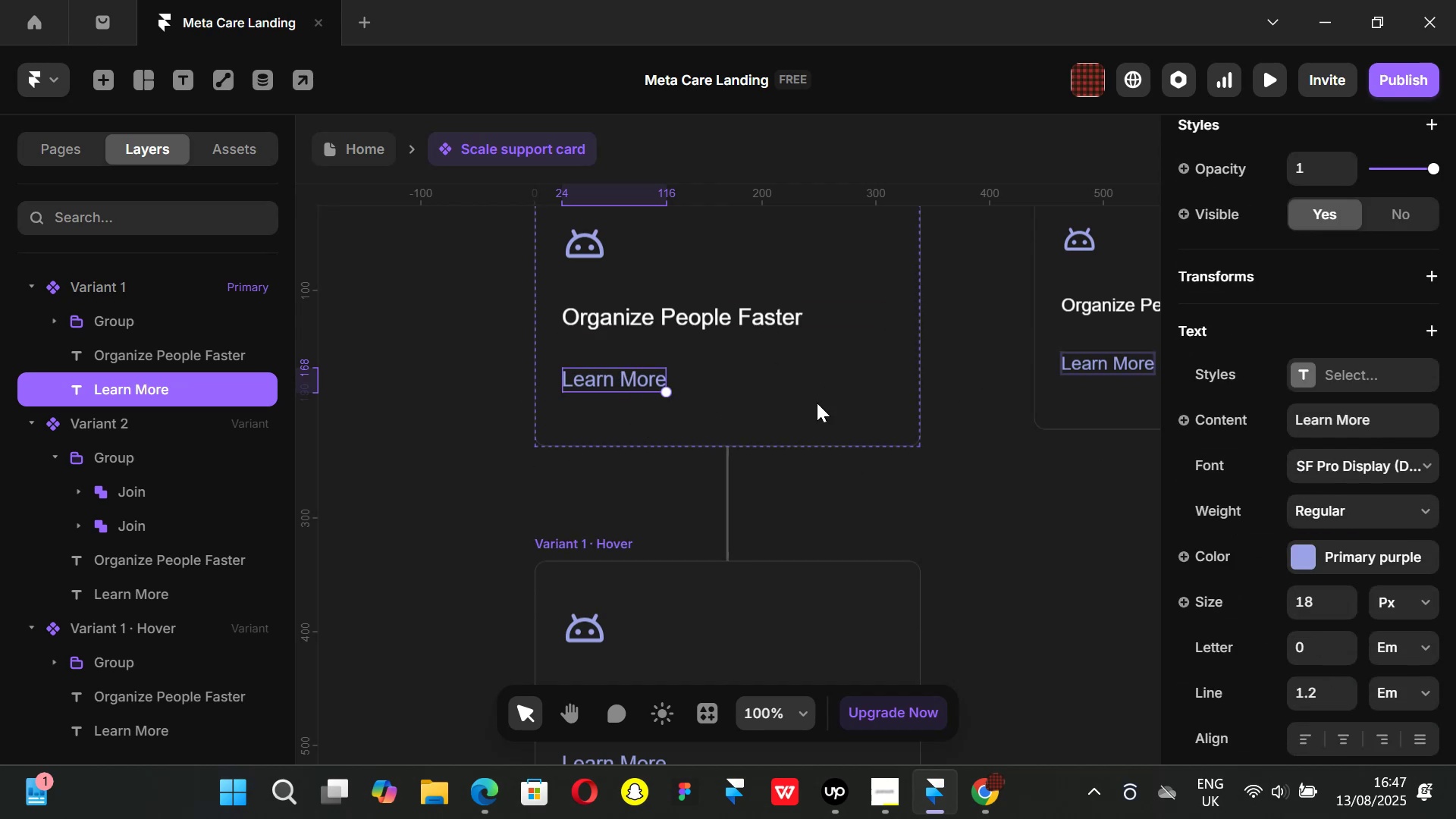 
wait(7.46)
 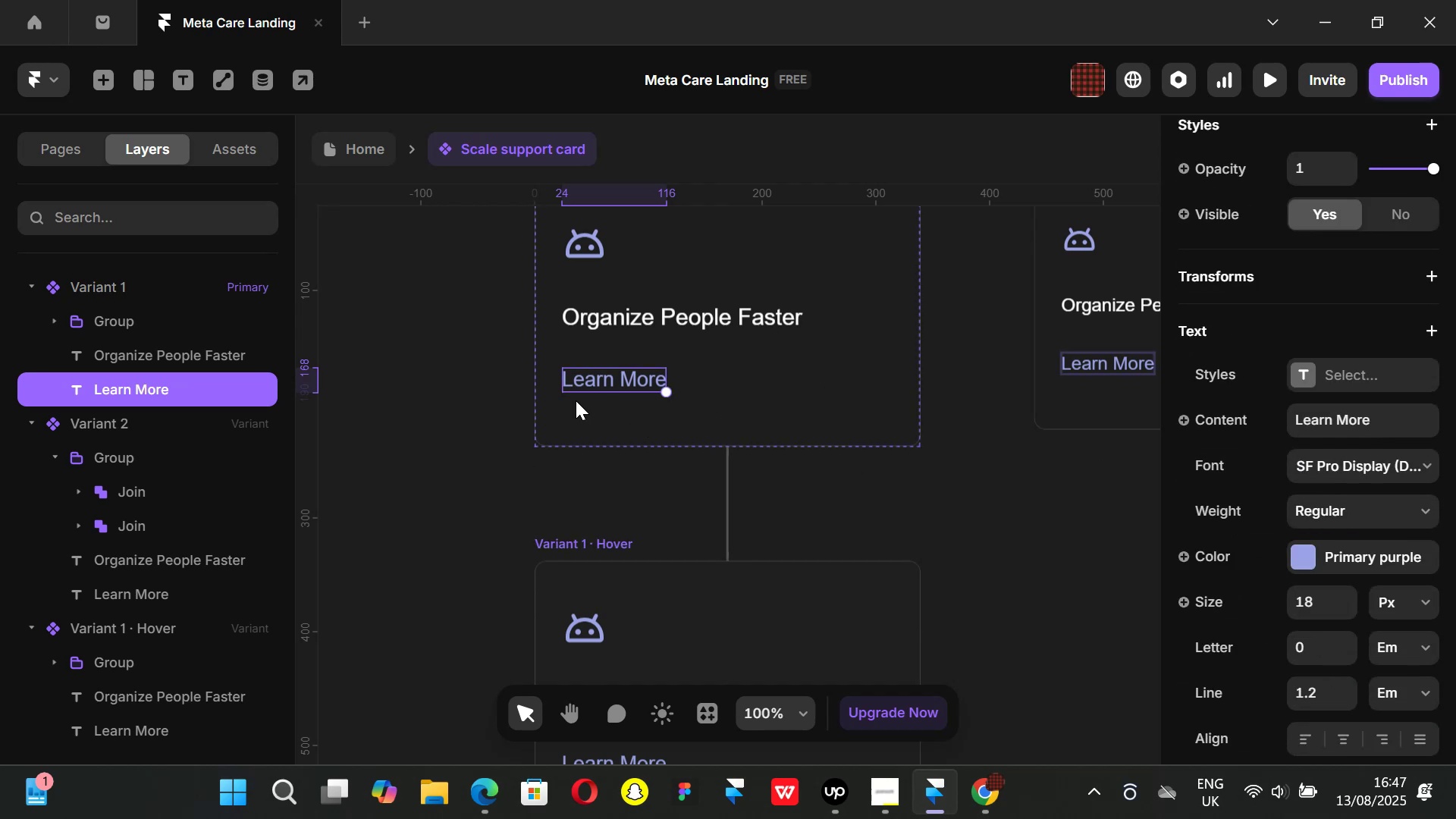 
key(Control+ControlLeft)
 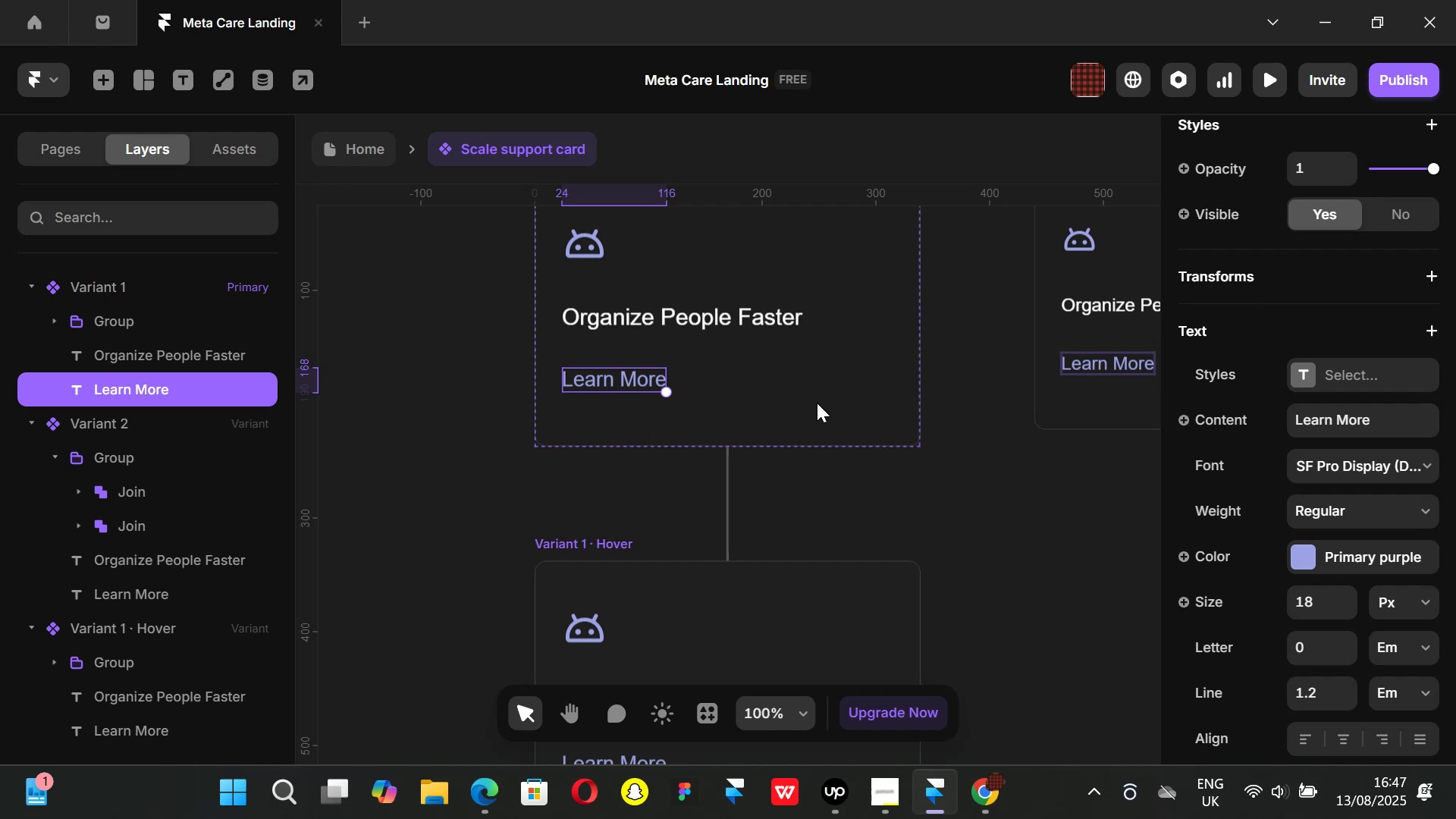 
key(Alt+Control+AltLeft)
 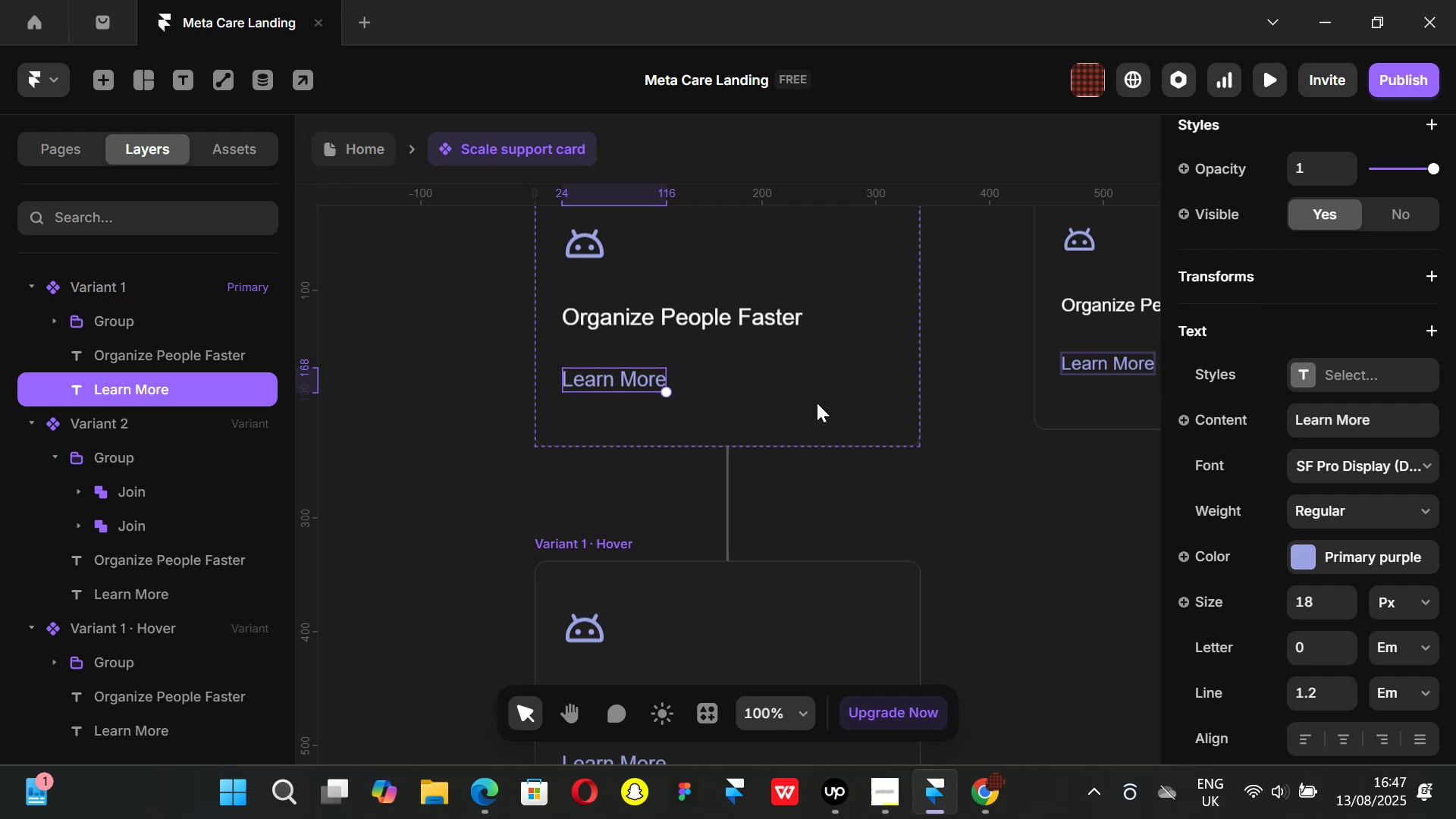 
key(Alt+Control+K)
 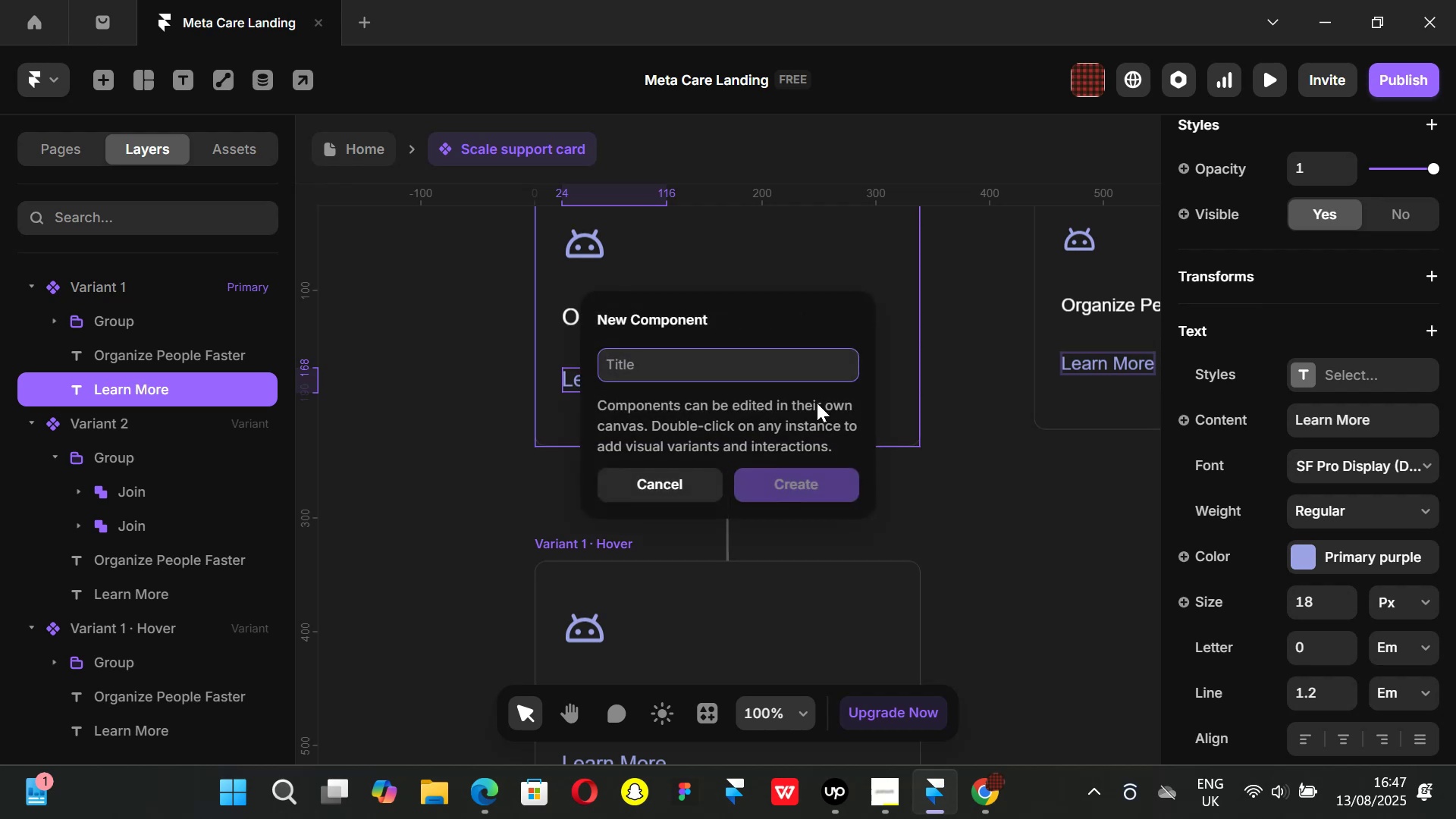 
type(l)
key(Backspace)
type(Learn More)
 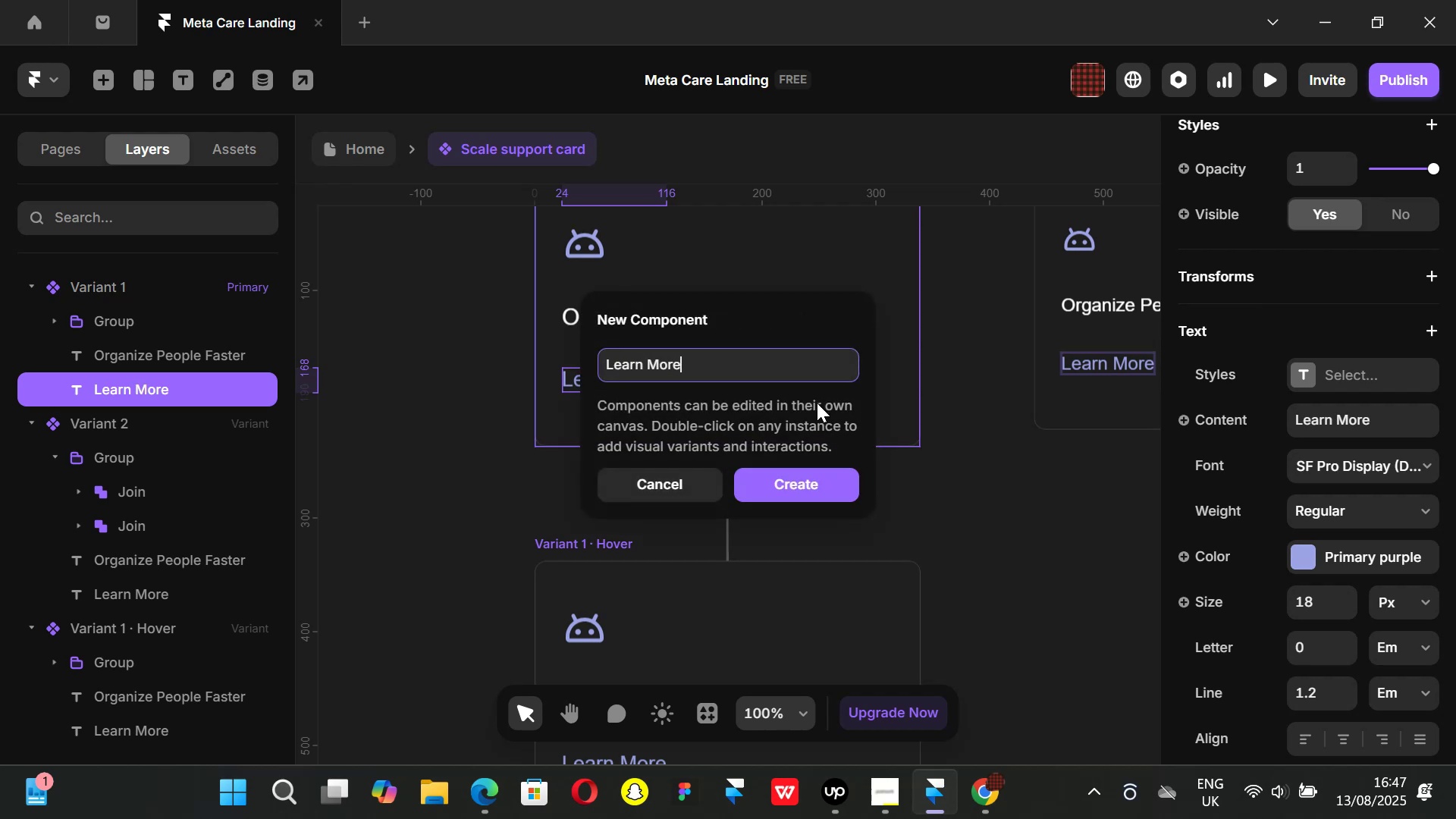 
key(Enter)
 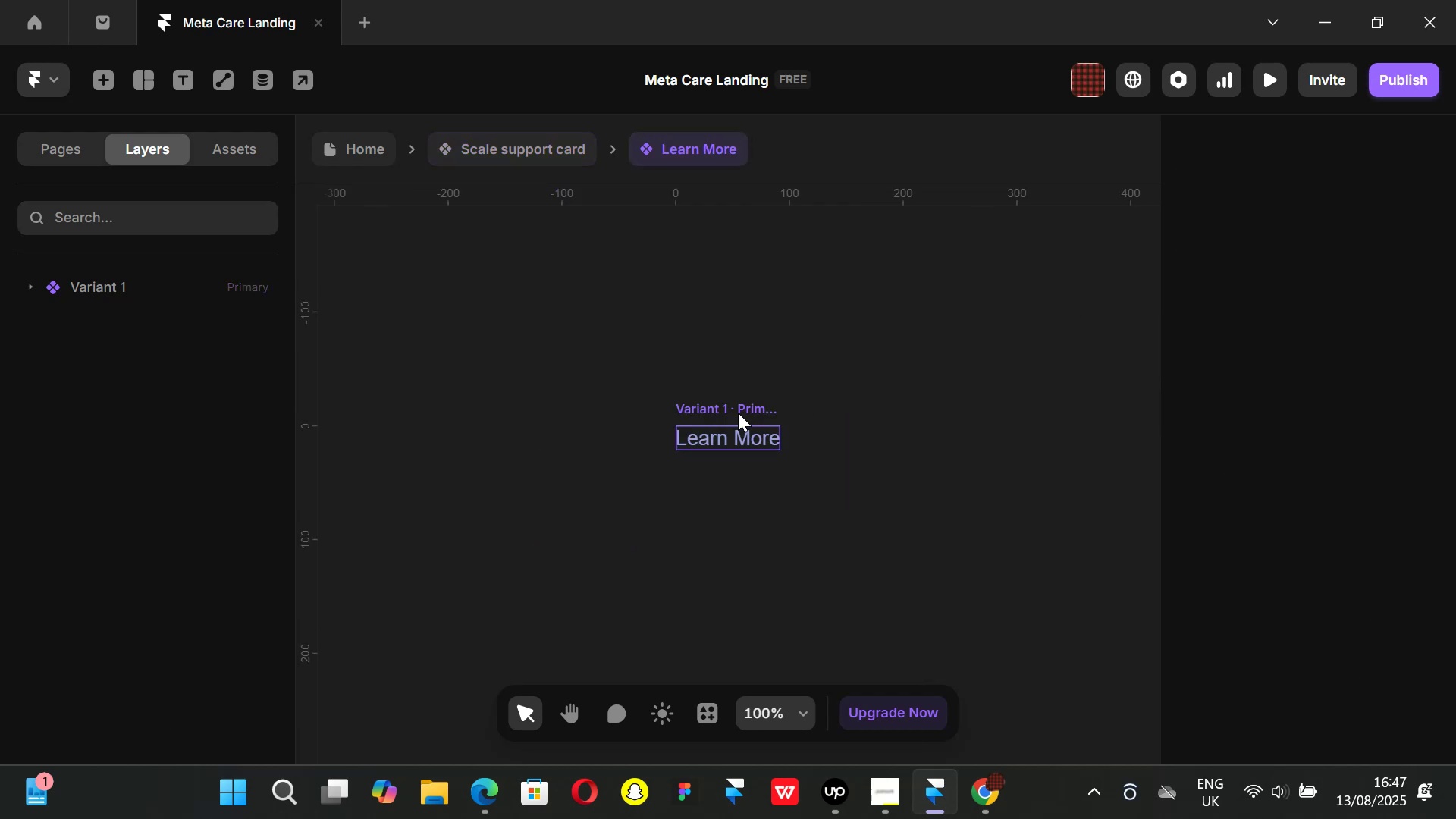 
left_click([735, 409])
 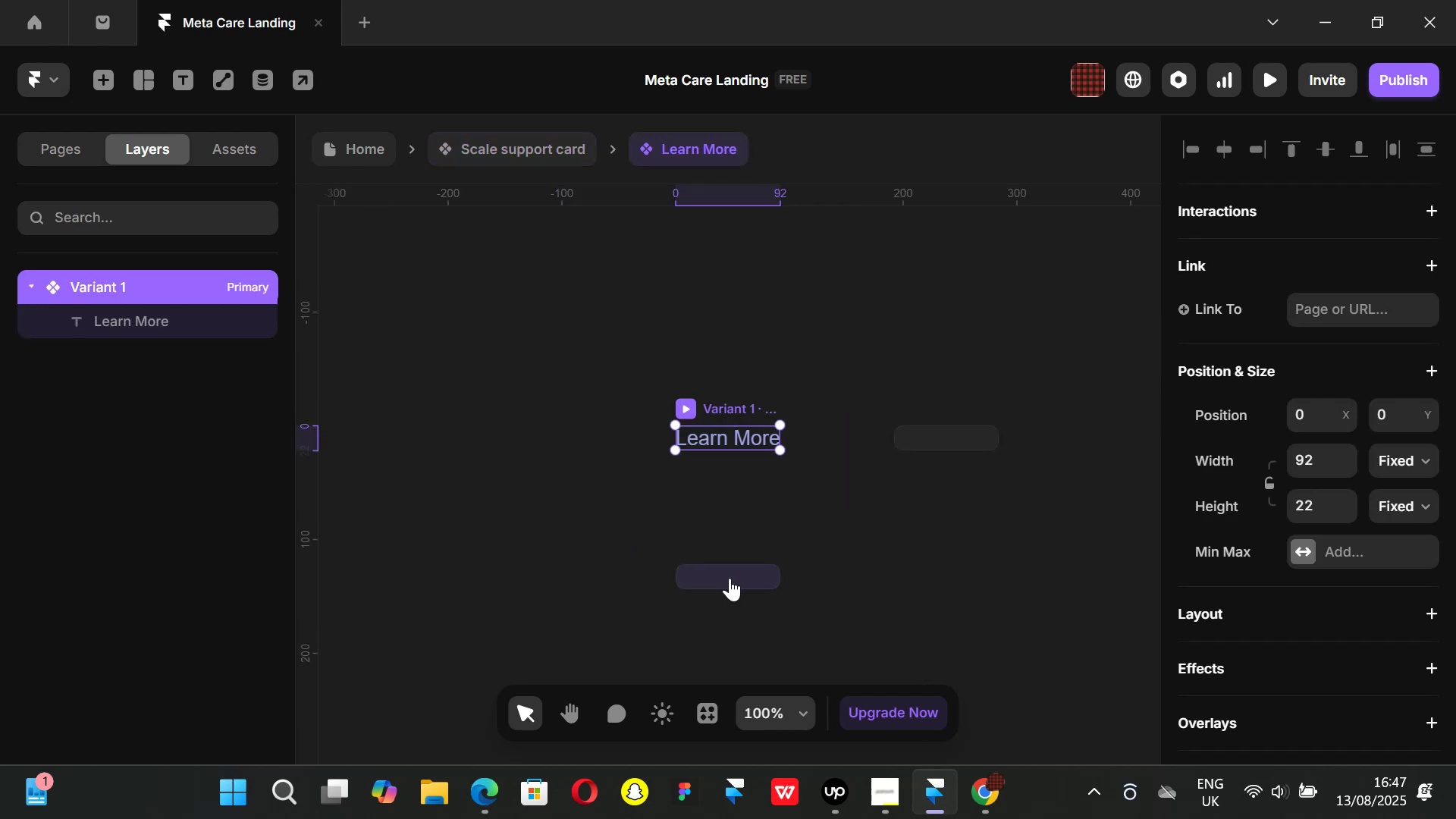 
left_click([729, 577])
 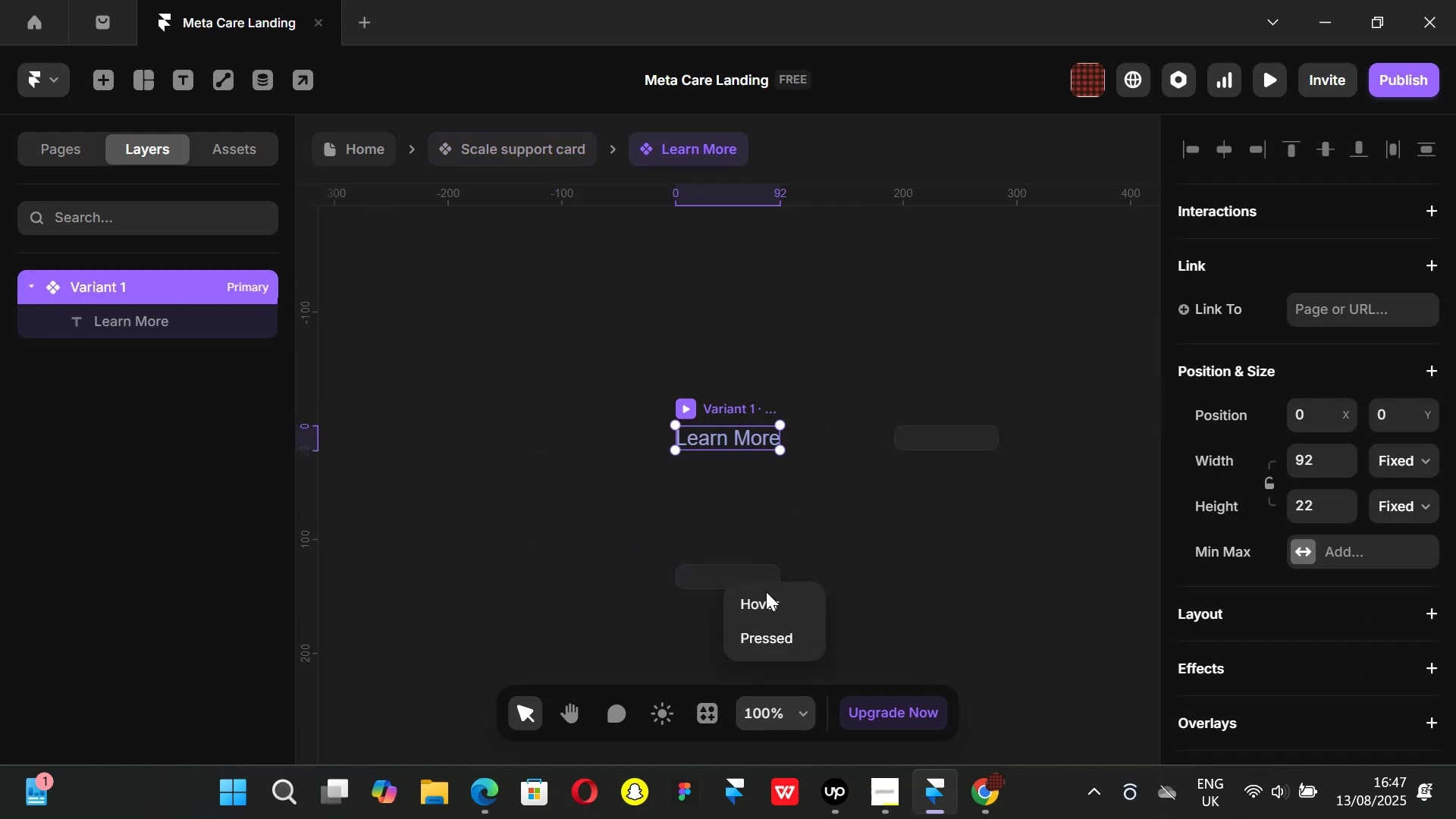 
left_click([758, 600])
 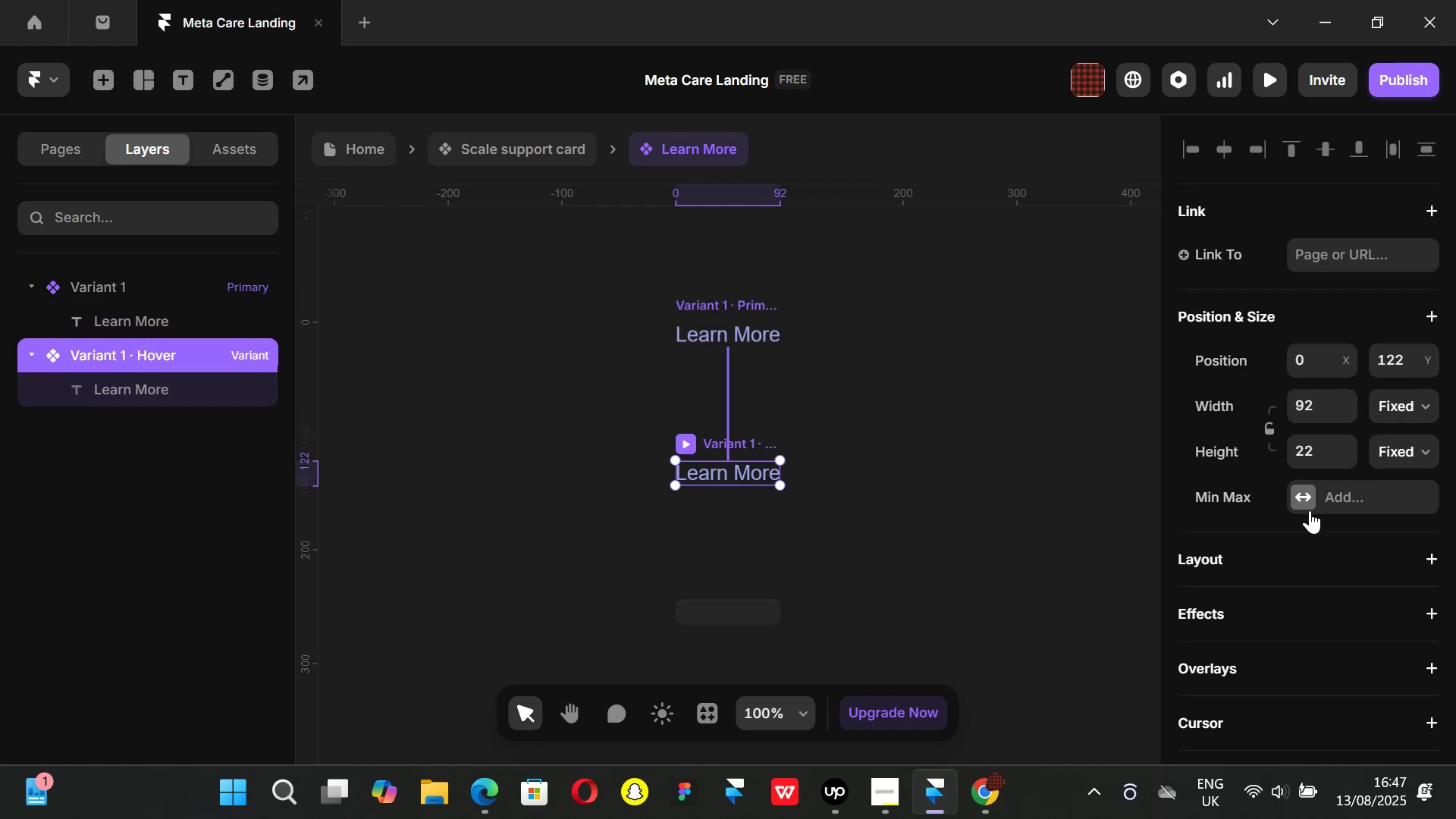 
scroll: coordinate [1331, 535], scroll_direction: down, amount: 4.0
 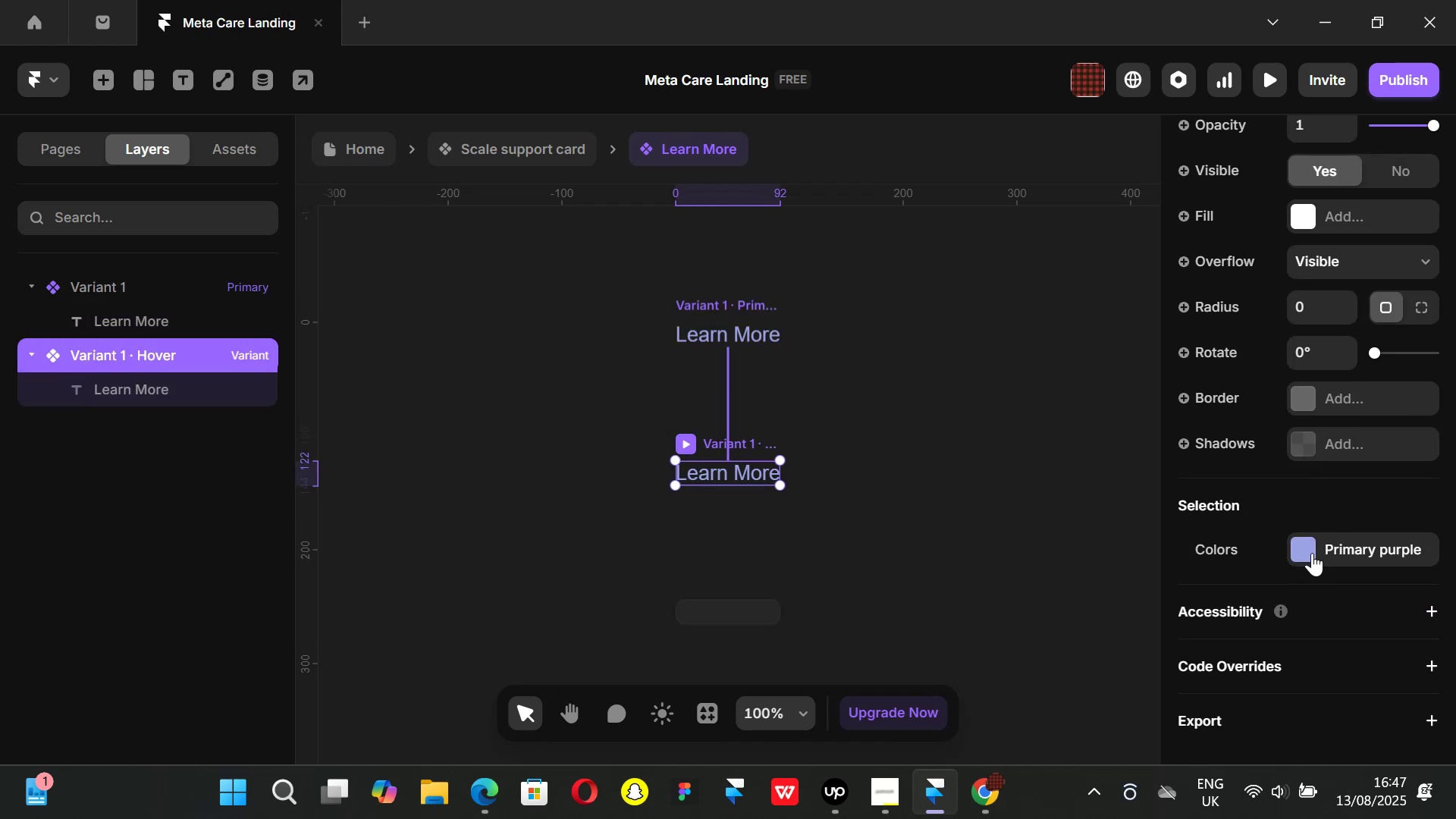 
left_click([1305, 548])
 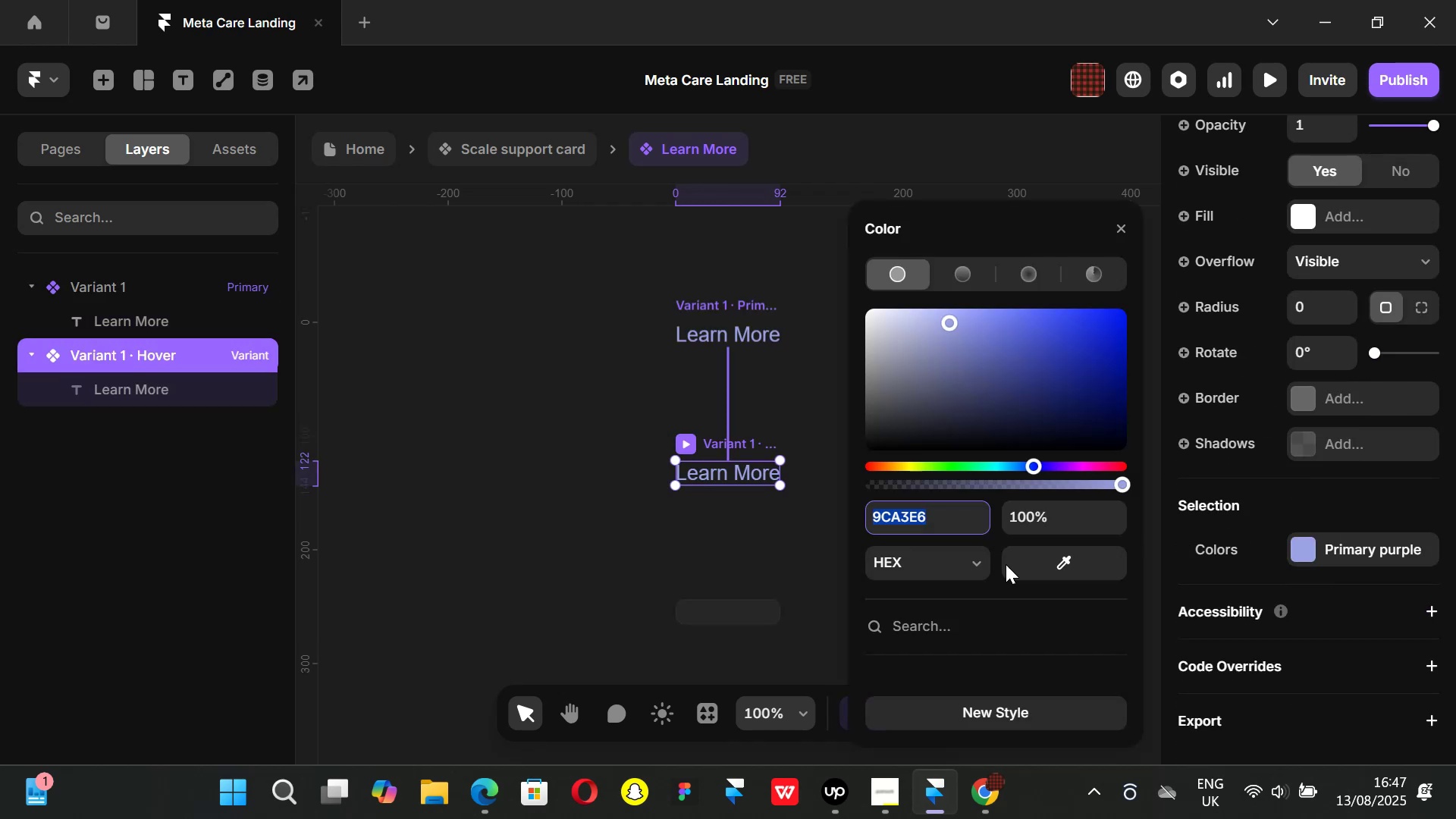 
scroll: coordinate [1015, 577], scroll_direction: down, amount: 3.0
 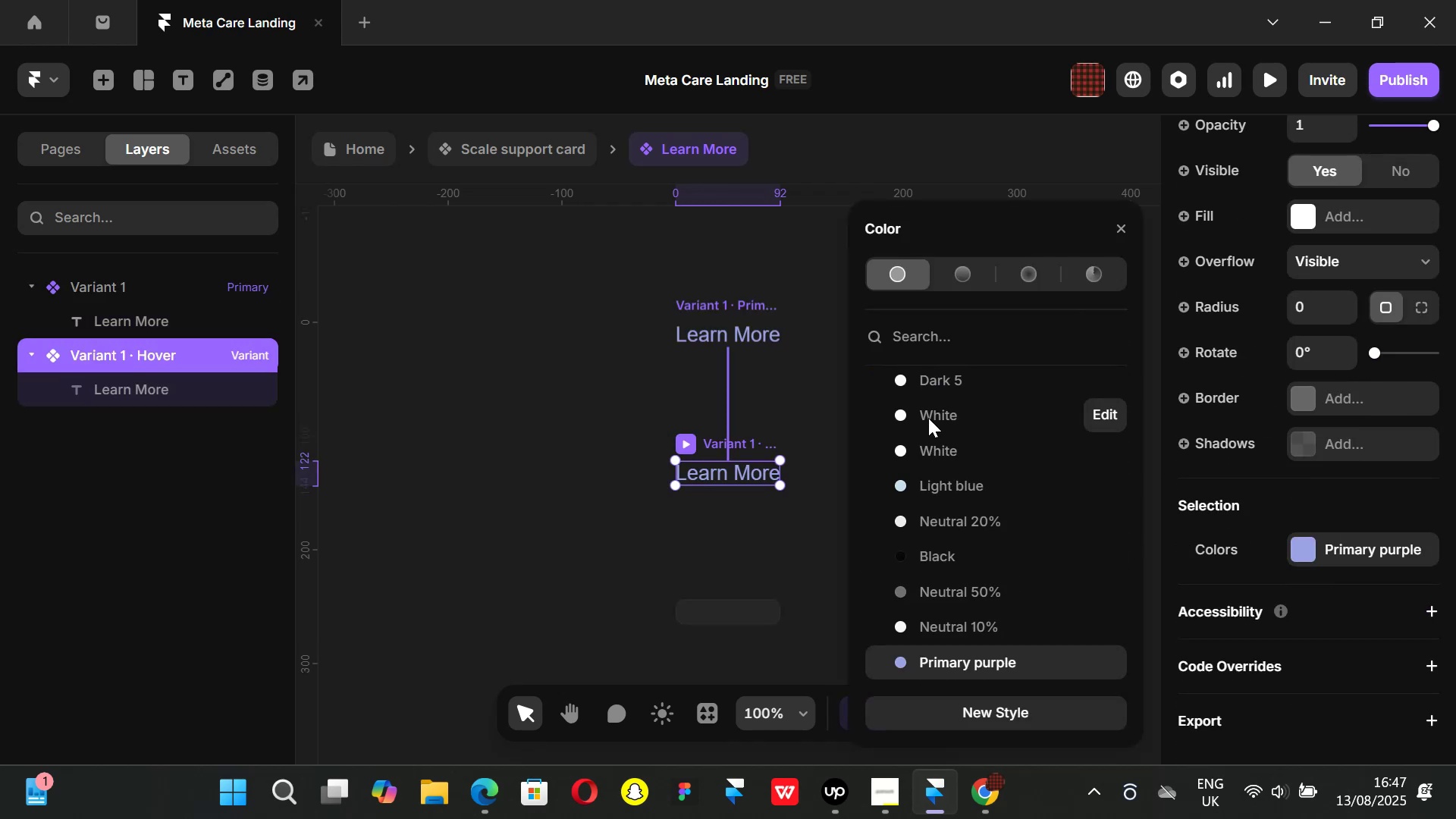 
left_click([928, 417])
 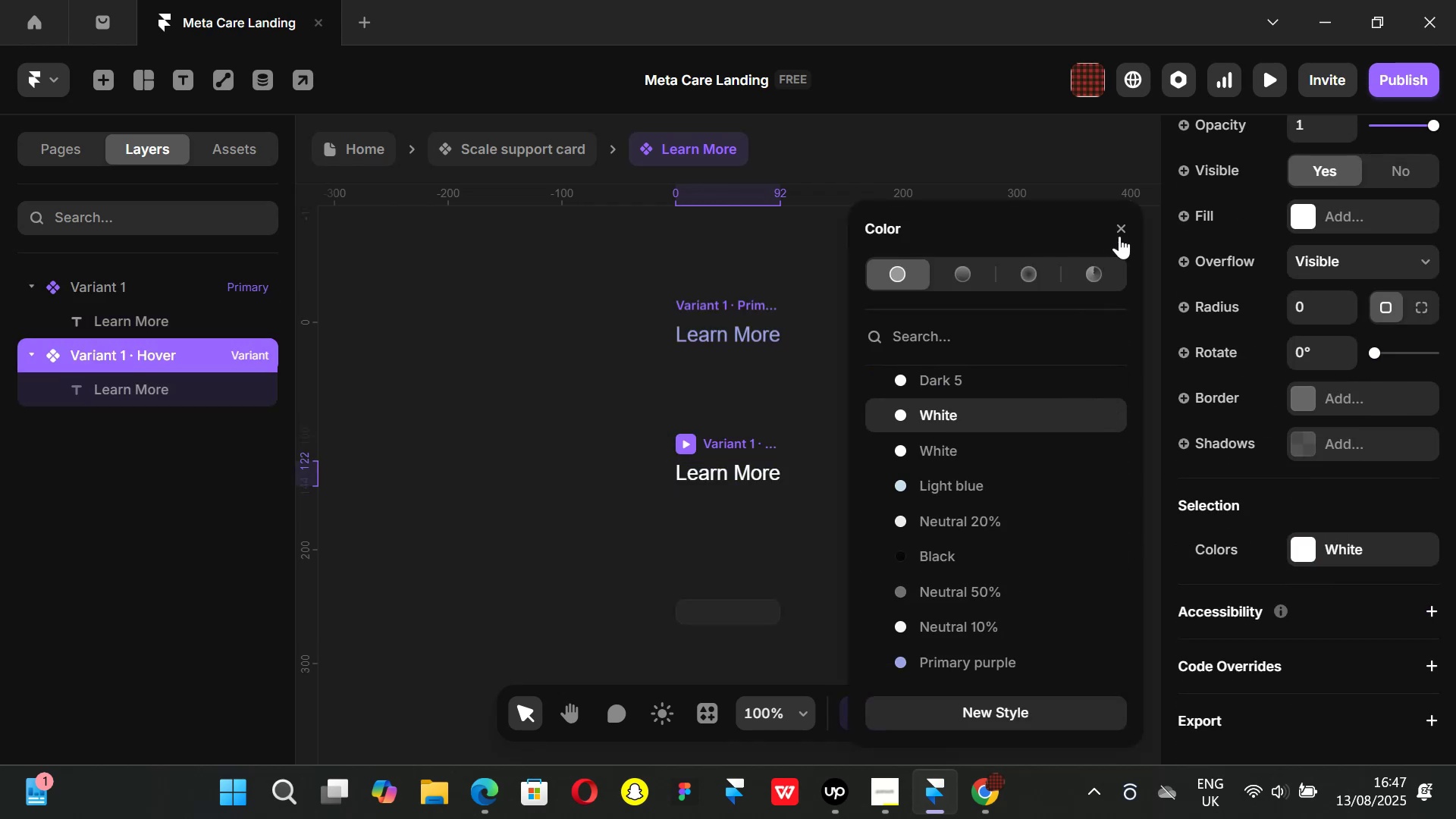 
left_click([1122, 227])
 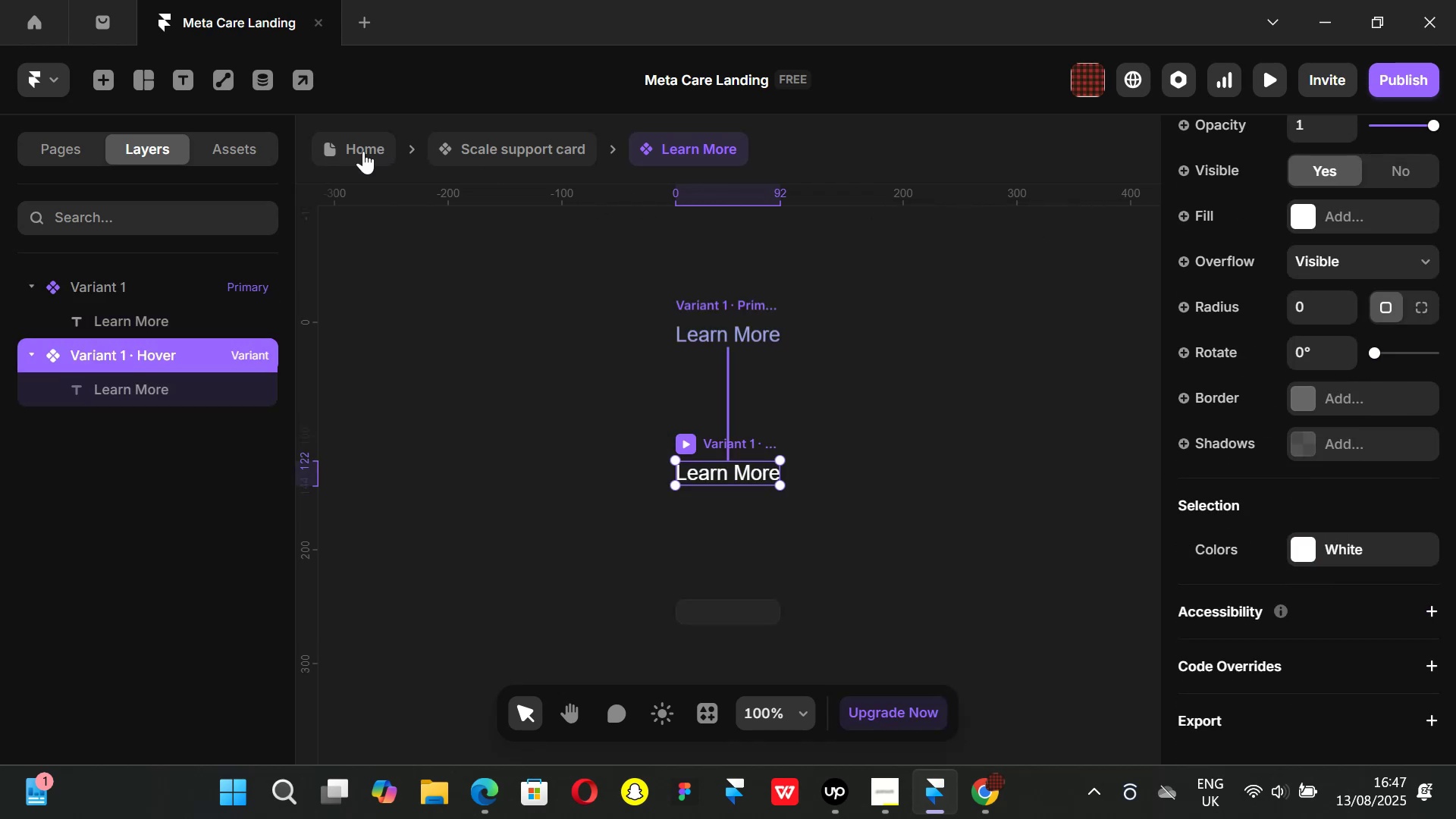 
left_click([337, 154])
 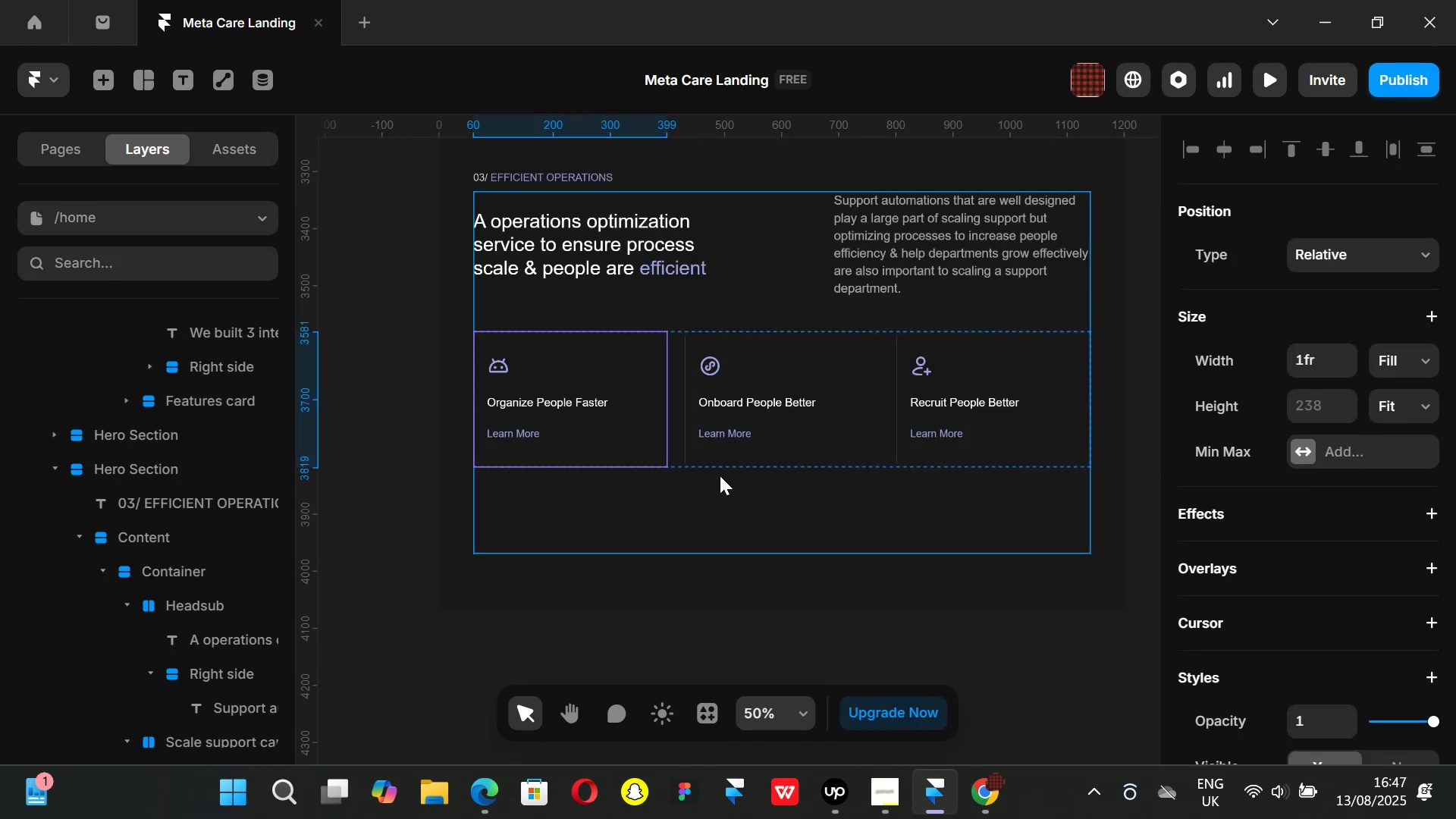 
key(Control+ControlLeft)
 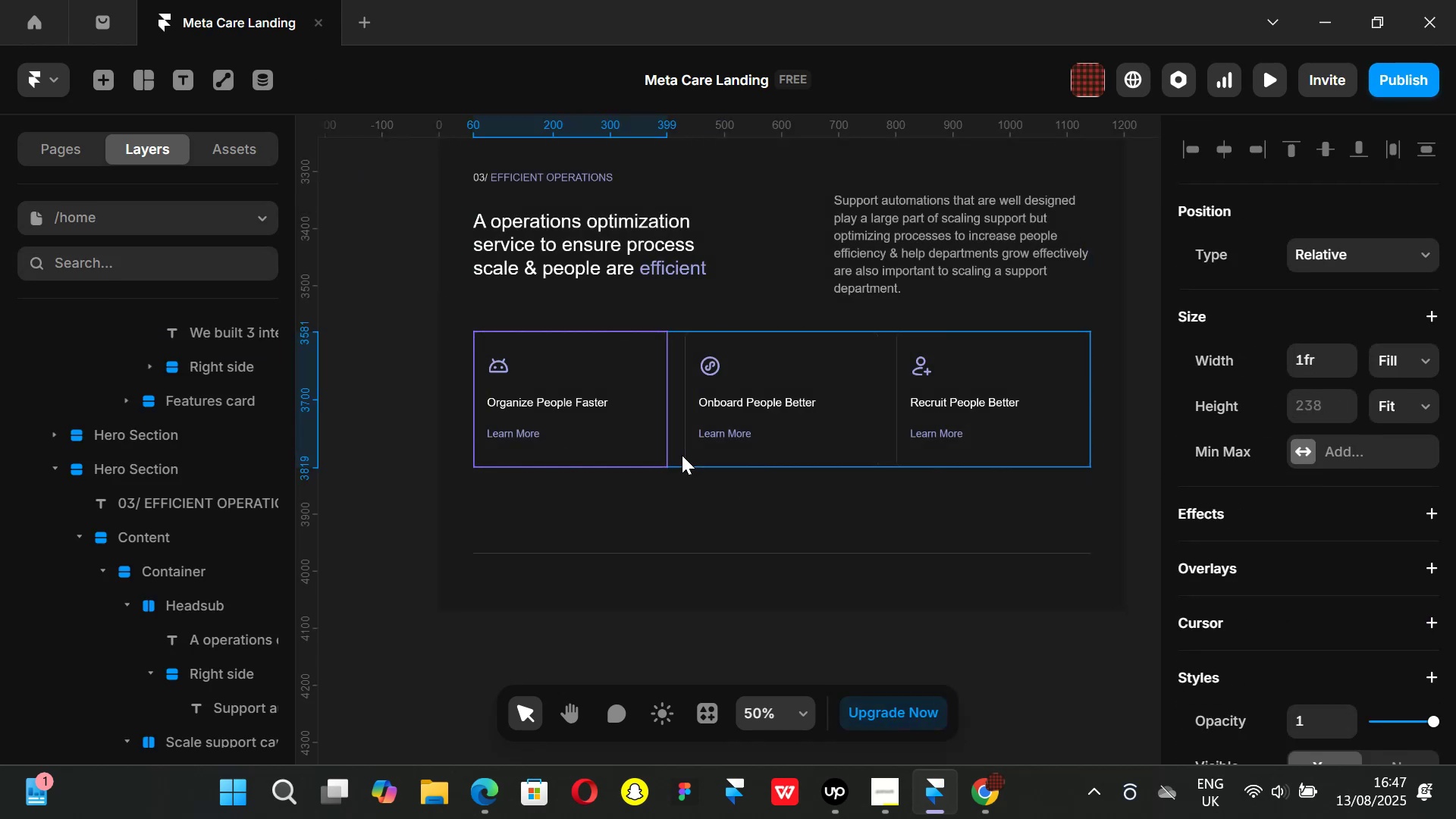 
key(Control+P)
 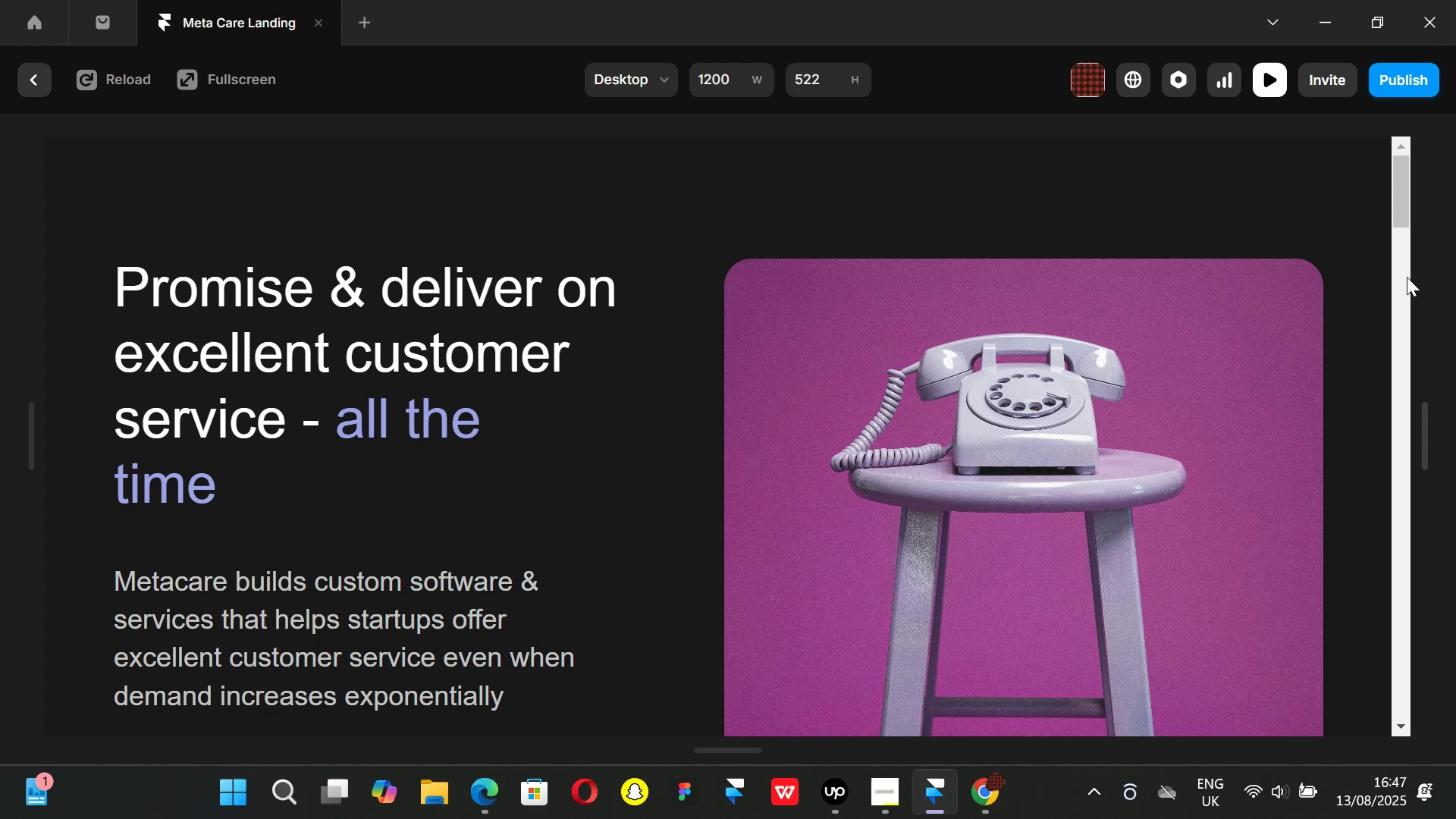 
left_click_drag(start_coordinate=[1403, 210], to_coordinate=[1437, 817])
 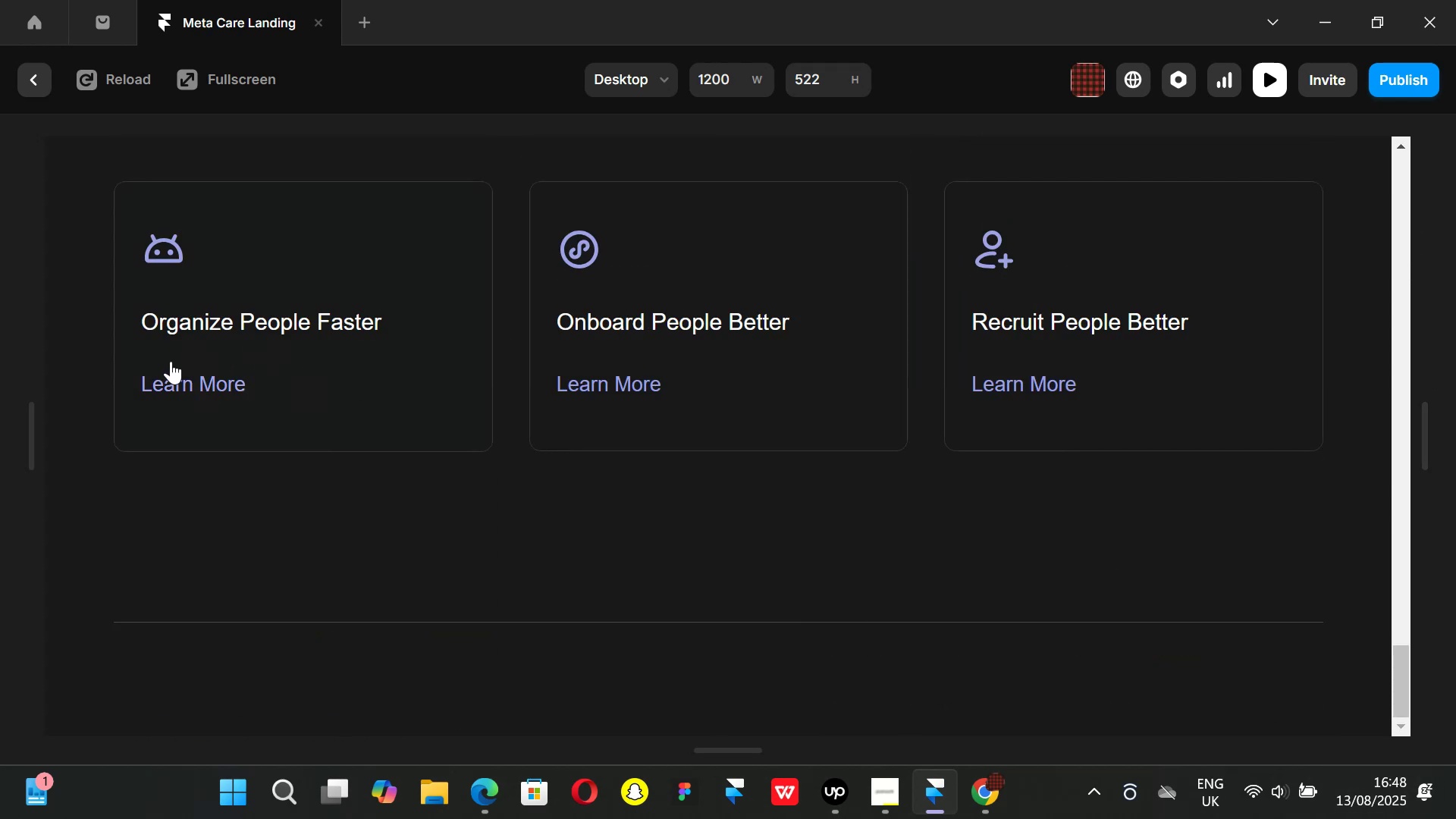 
wait(5.13)
 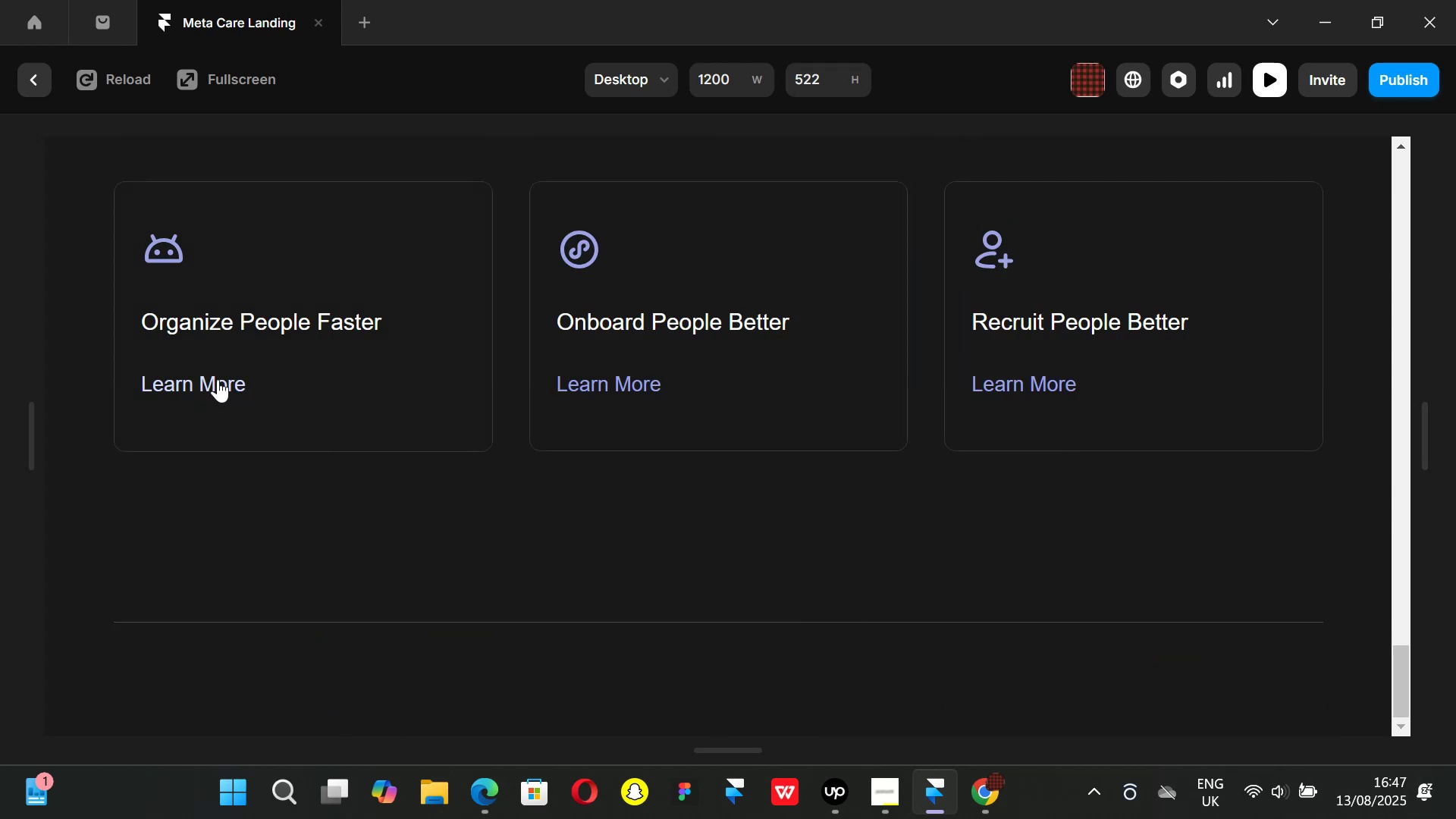 
left_click([977, 805])
 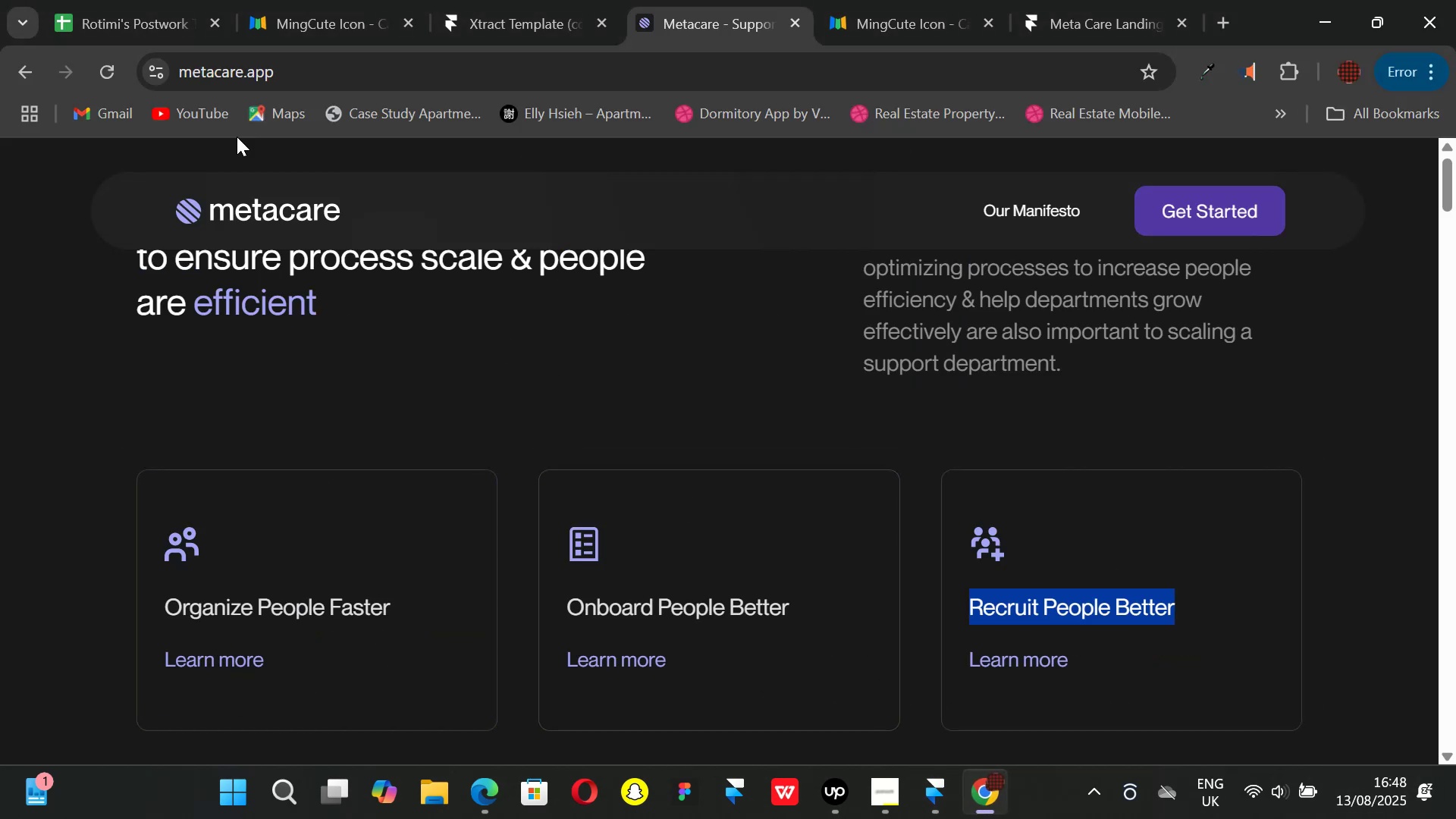 
left_click([937, 791])
 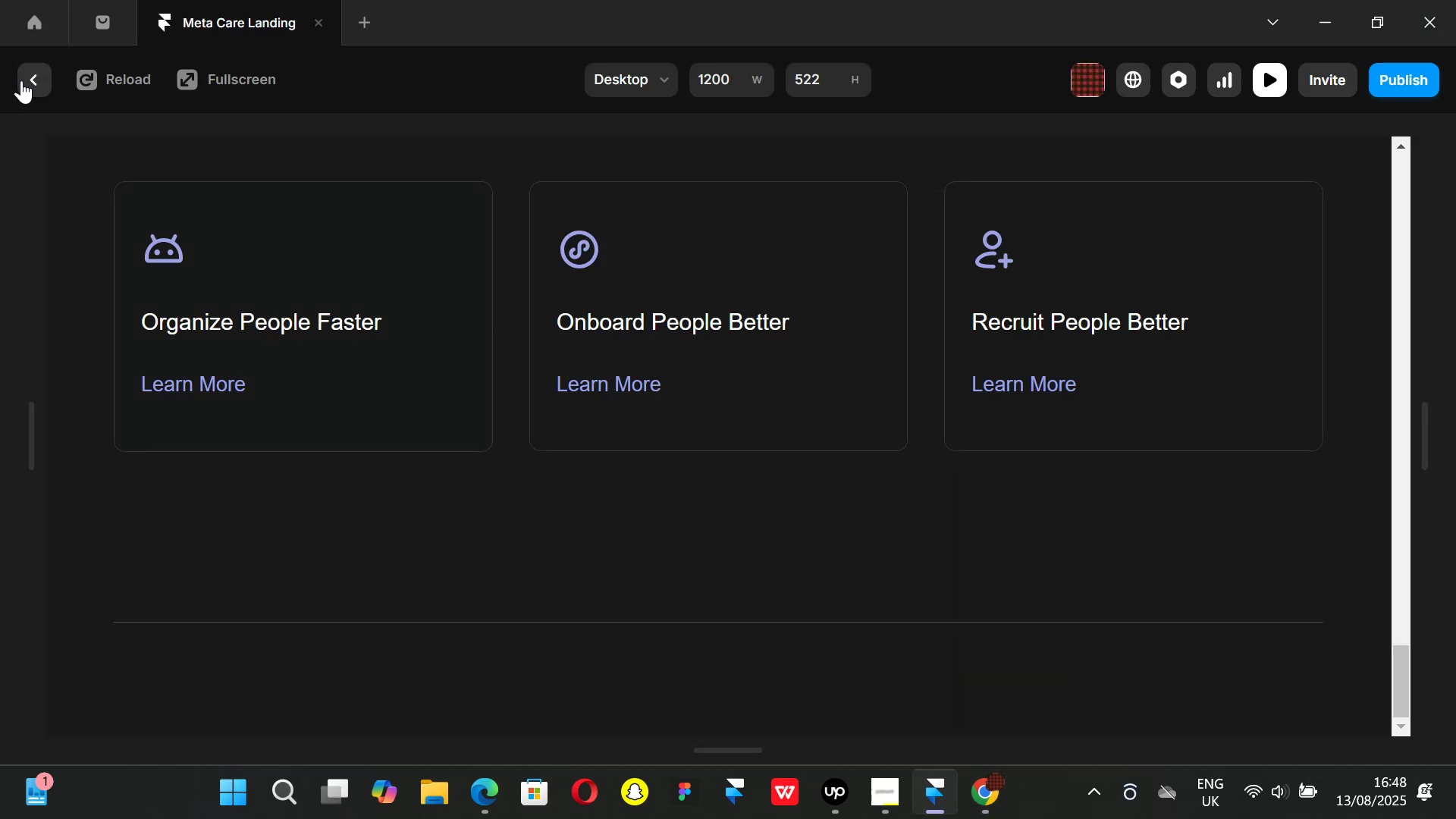 
left_click([41, 80])
 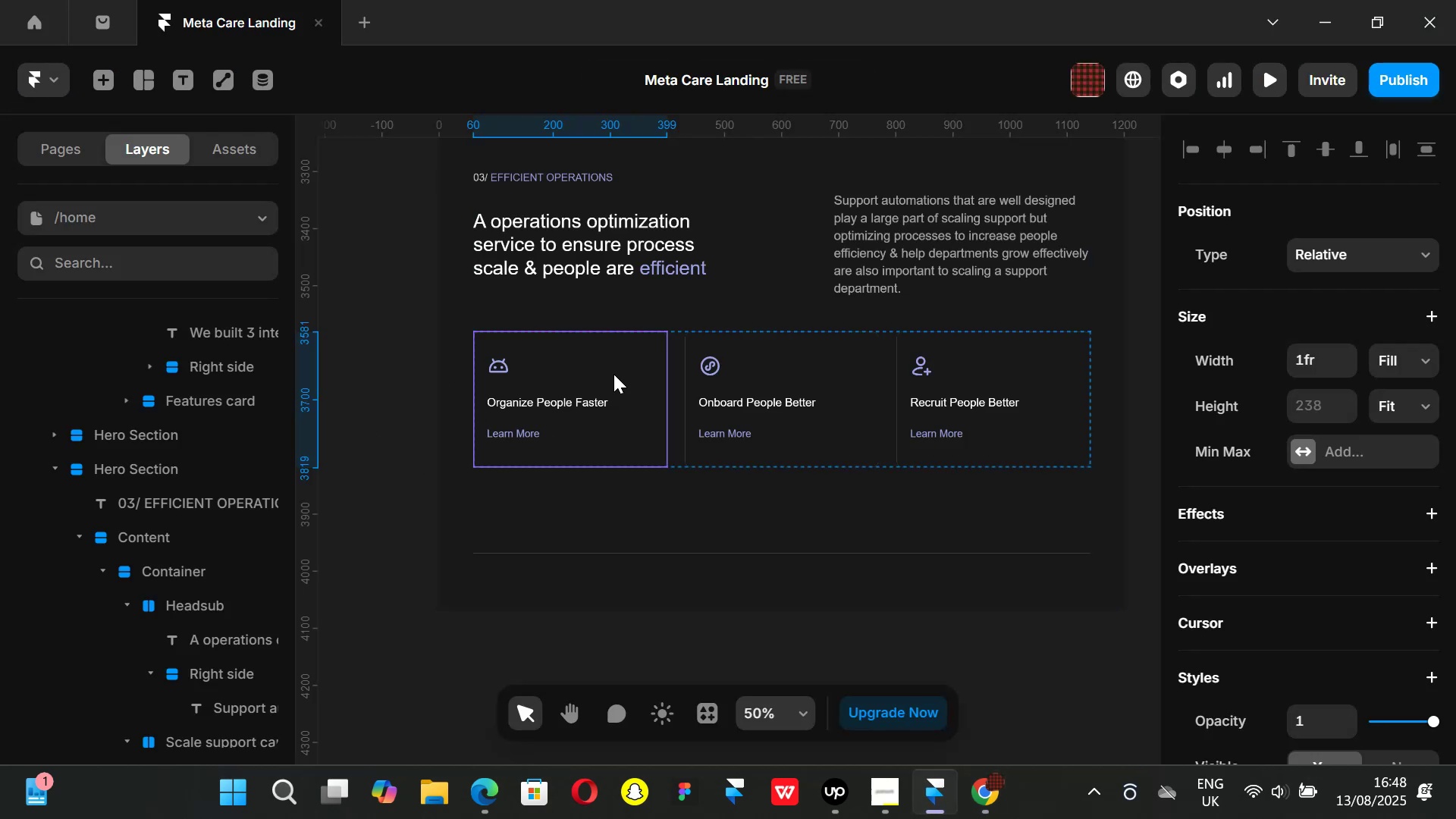 
double_click([623, 427])
 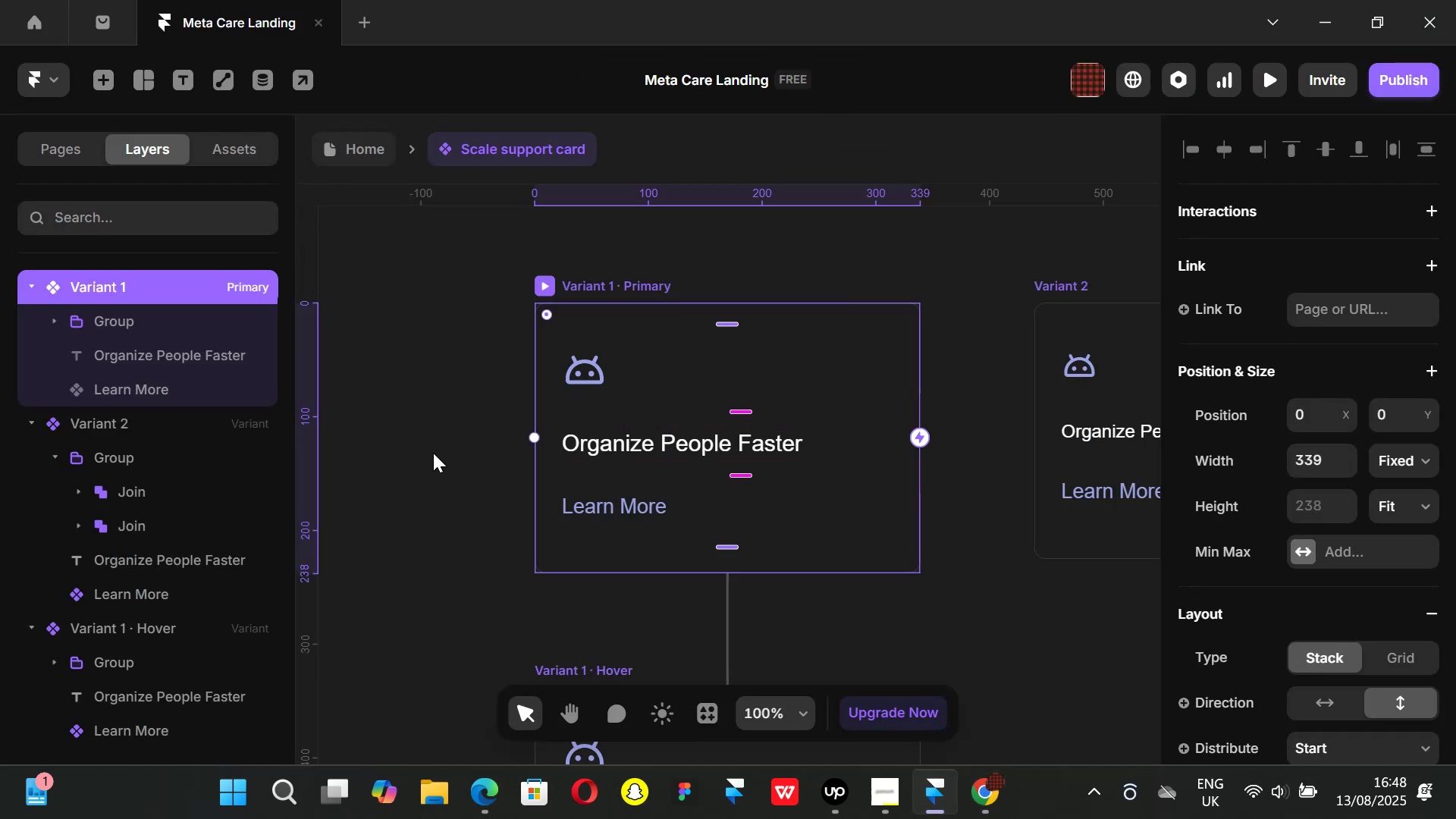 
scroll: coordinate [435, 456], scroll_direction: down, amount: 3.0
 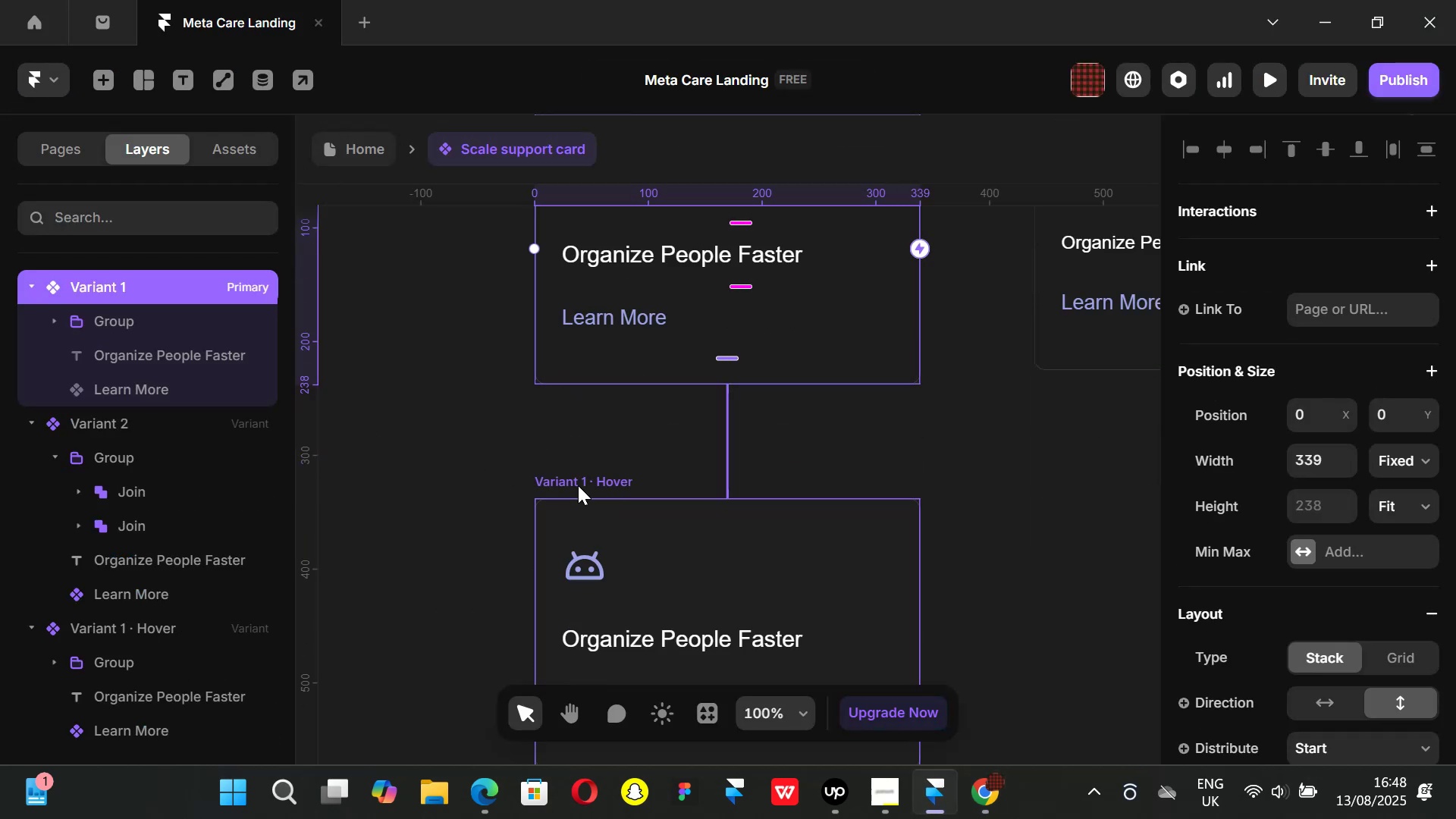 
left_click([578, 485])
 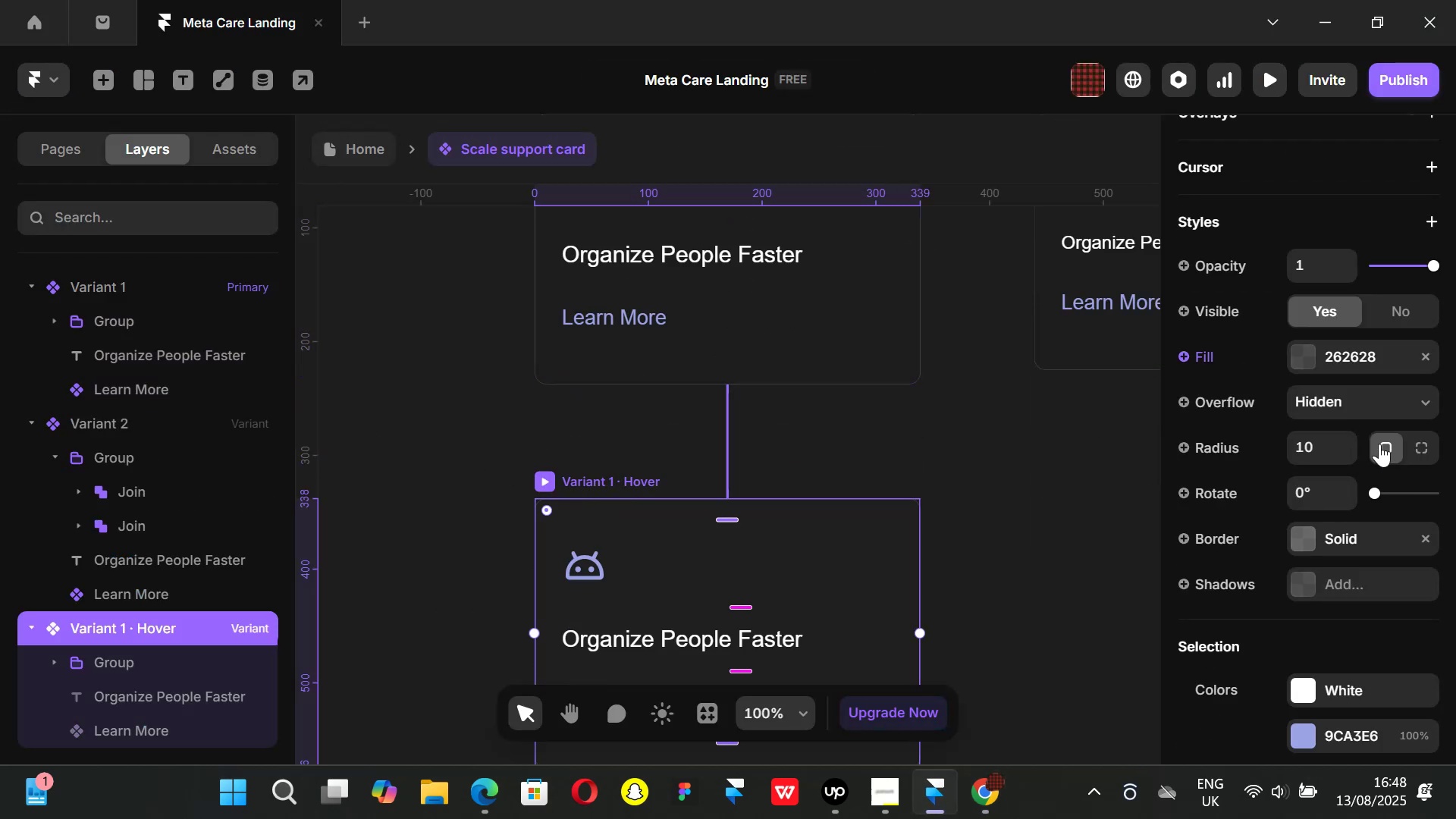 
scroll: coordinate [1308, 447], scroll_direction: down, amount: 1.0
 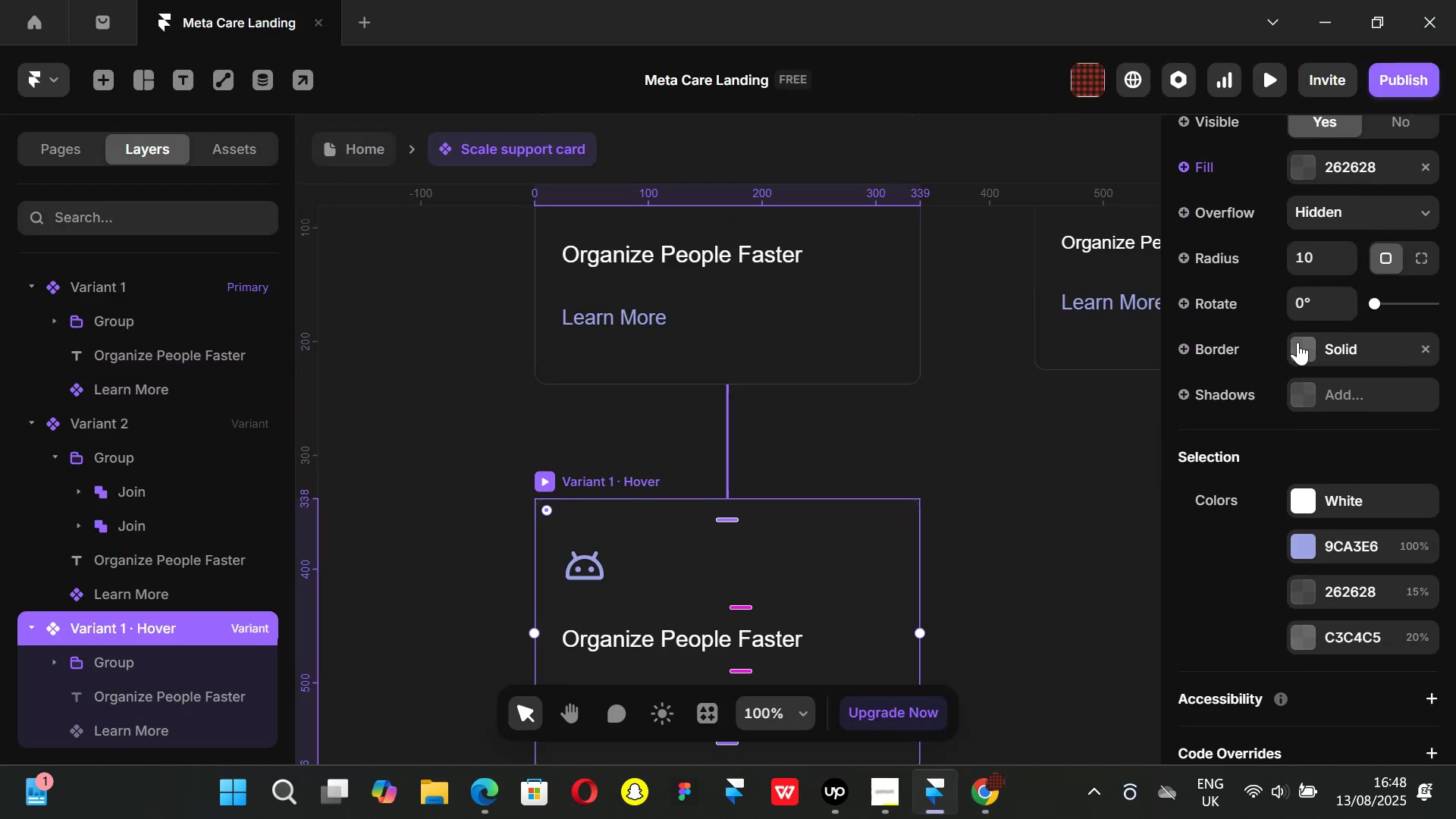 
left_click([1298, 342])
 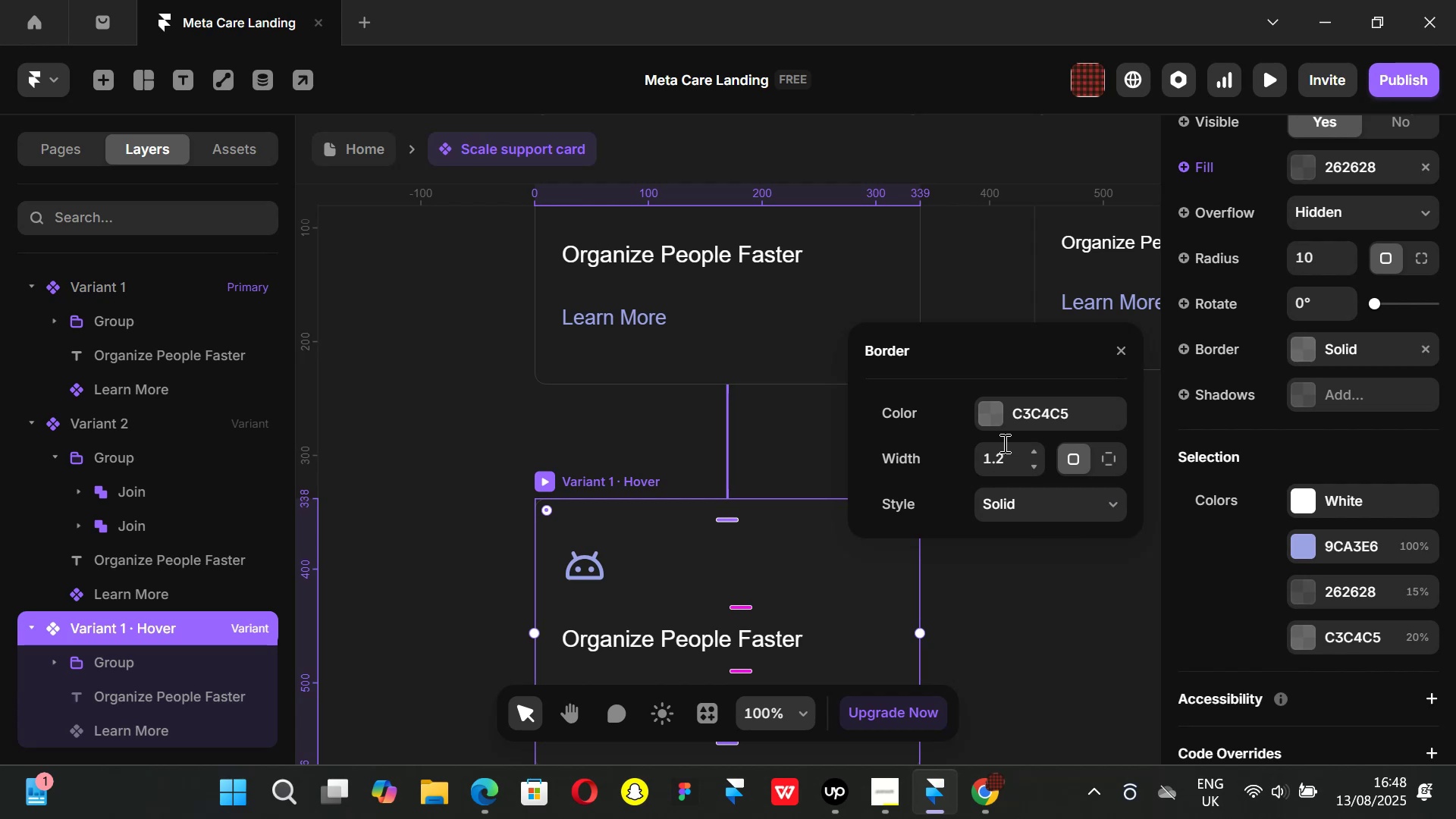 
left_click([990, 413])
 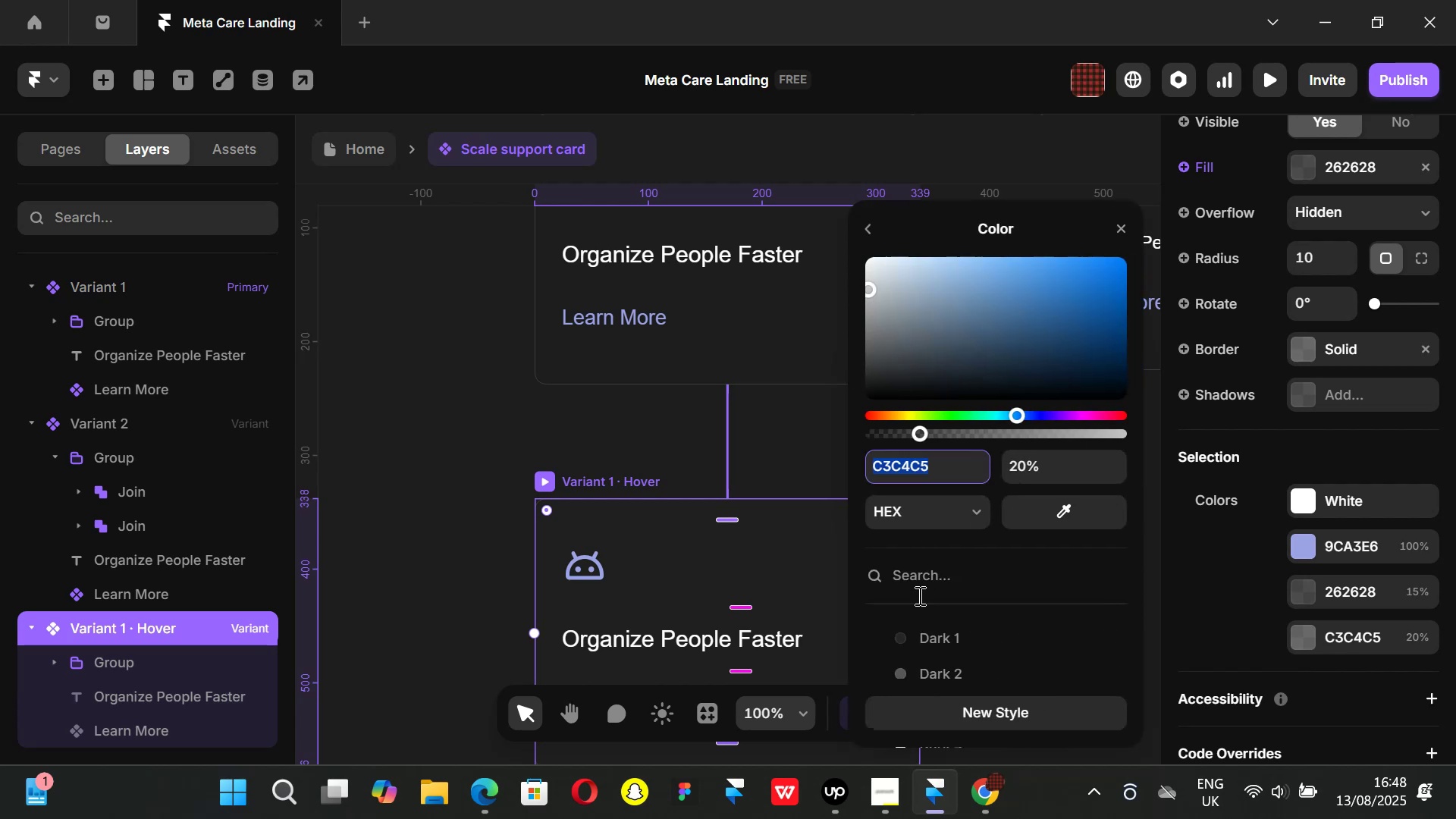 
scroll: coordinate [956, 623], scroll_direction: down, amount: 7.0
 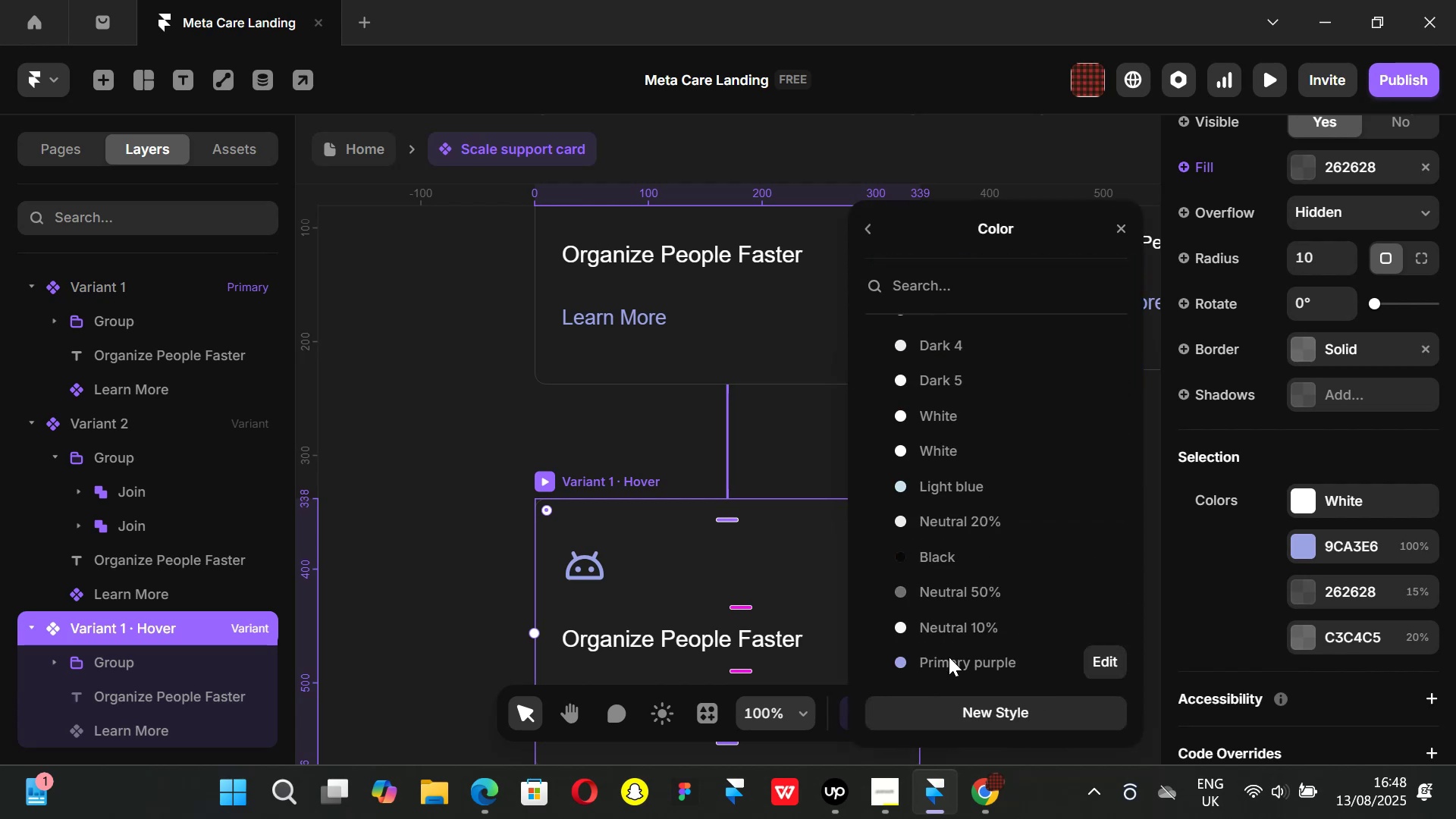 
left_click([949, 657])
 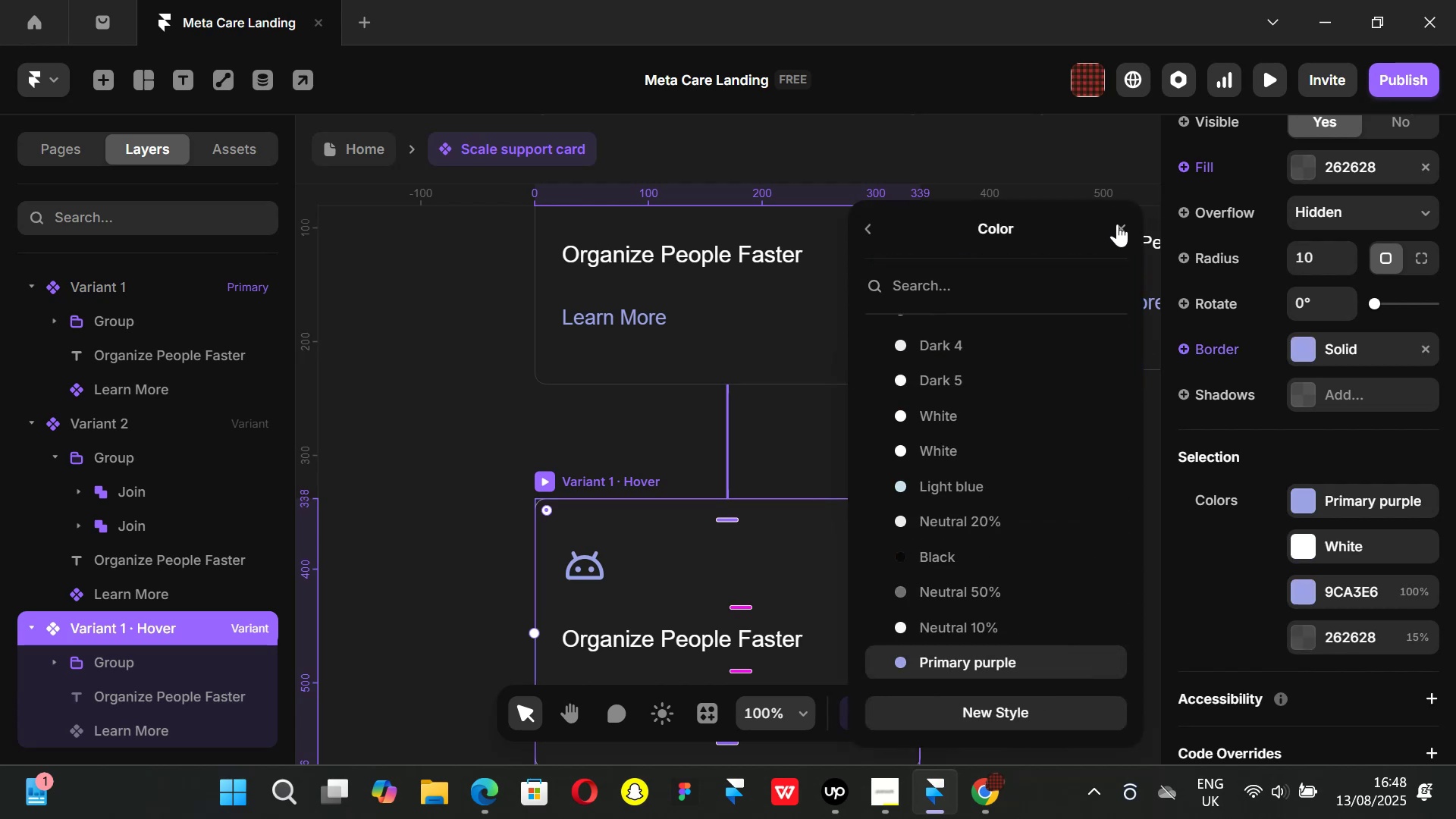 
left_click([1117, 224])
 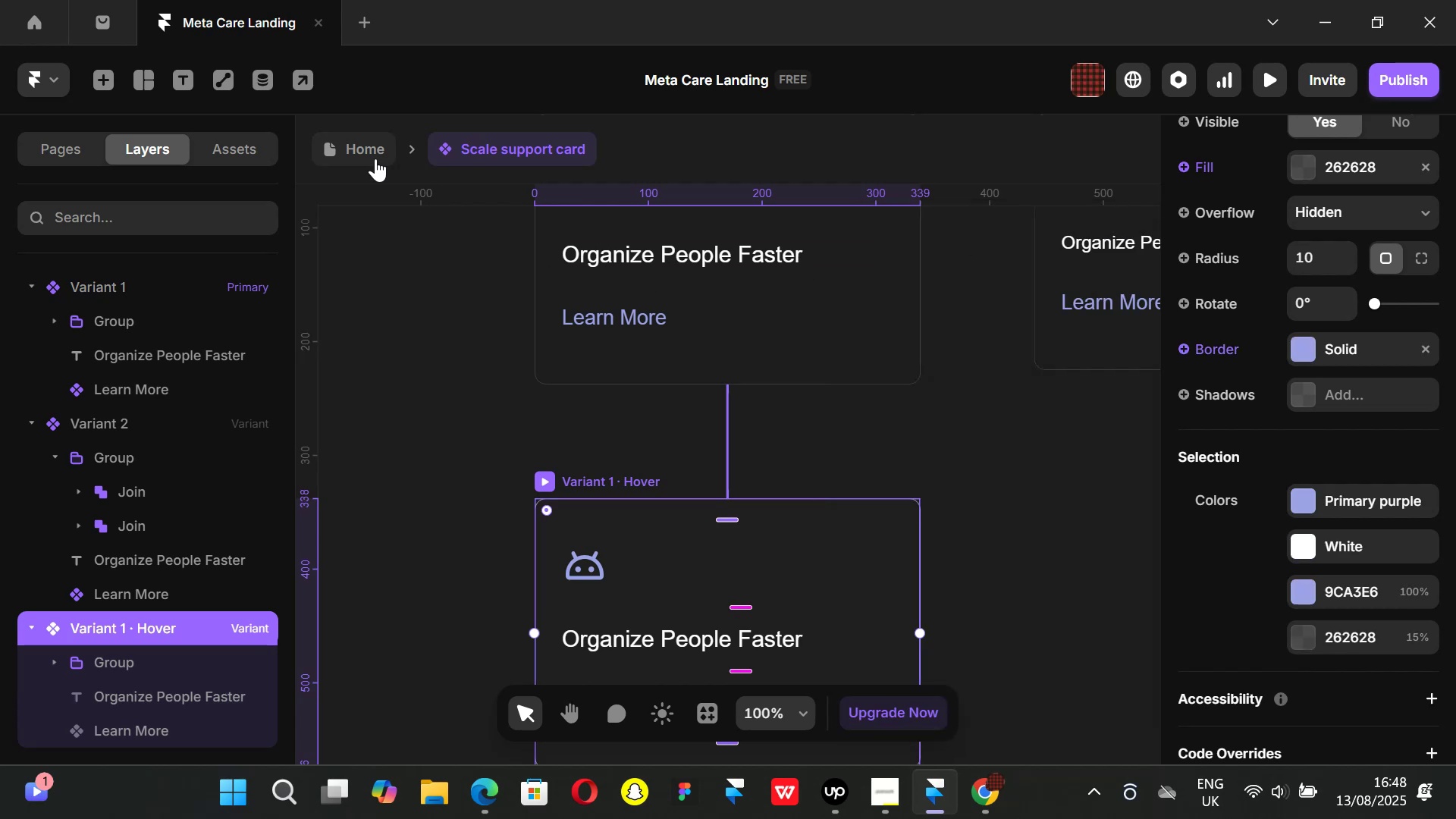 
left_click([375, 152])
 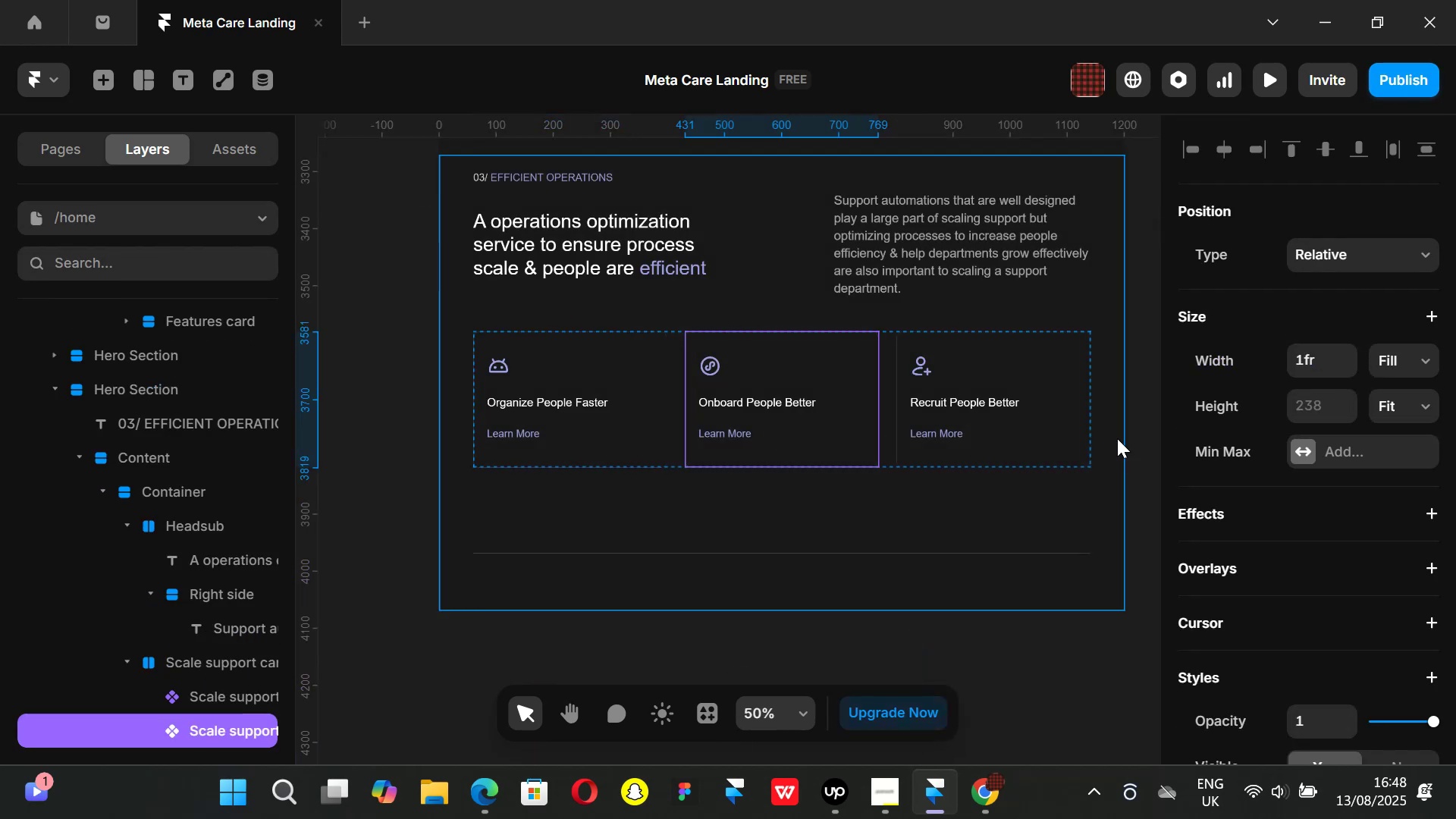 
double_click([826, 436])
 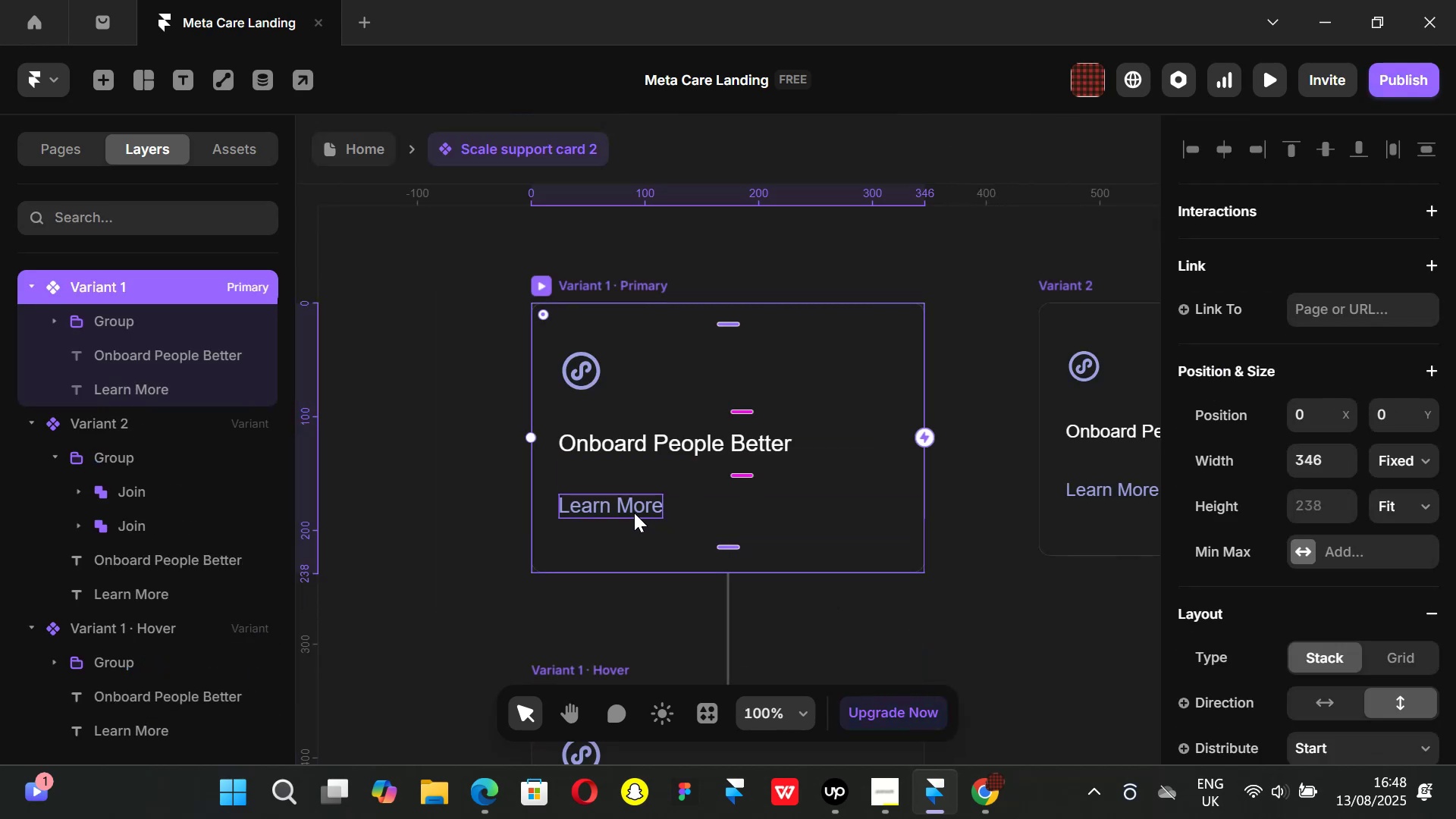 
scroll: coordinate [704, 527], scroll_direction: down, amount: 4.0
 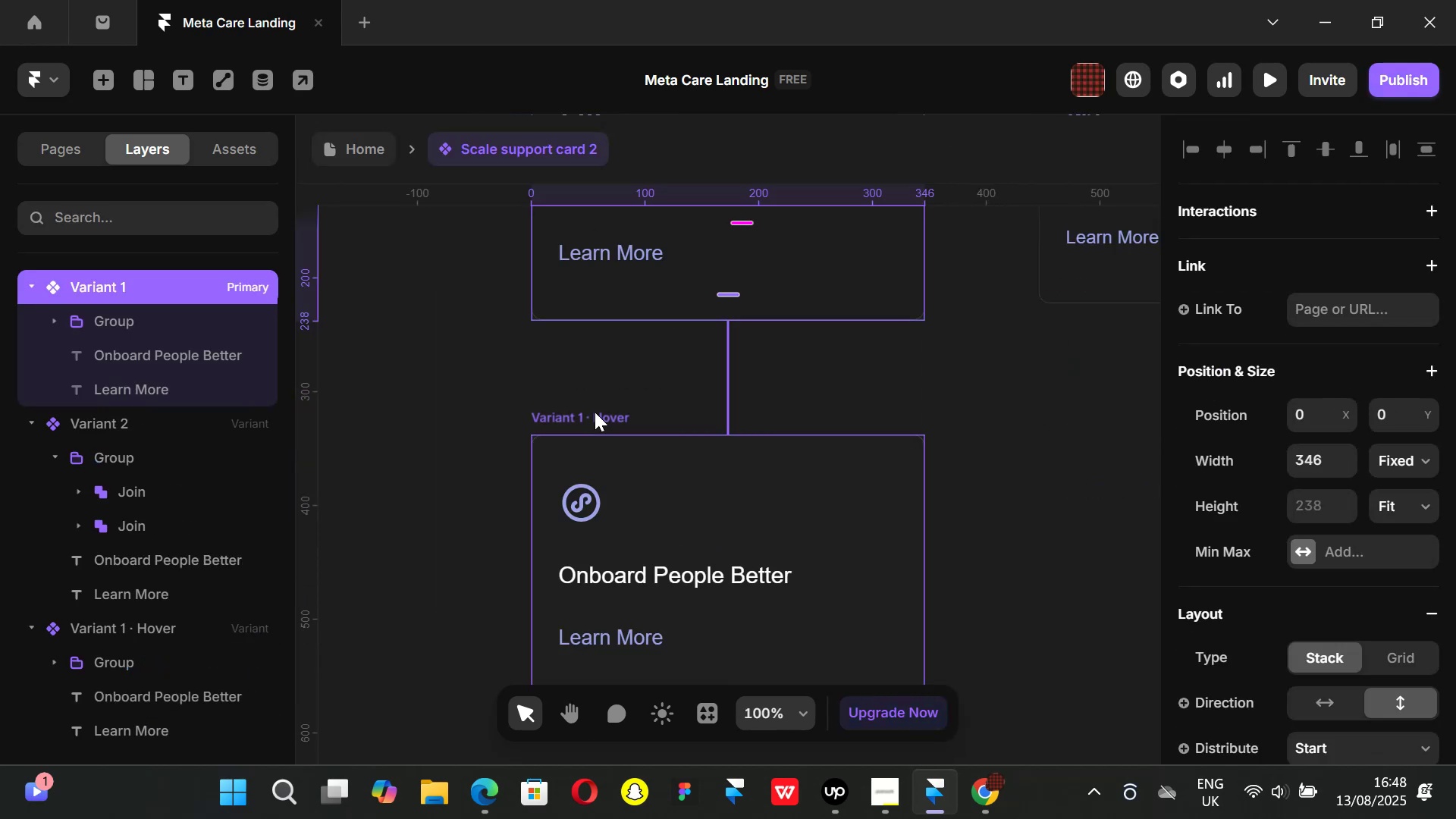 
left_click([595, 412])
 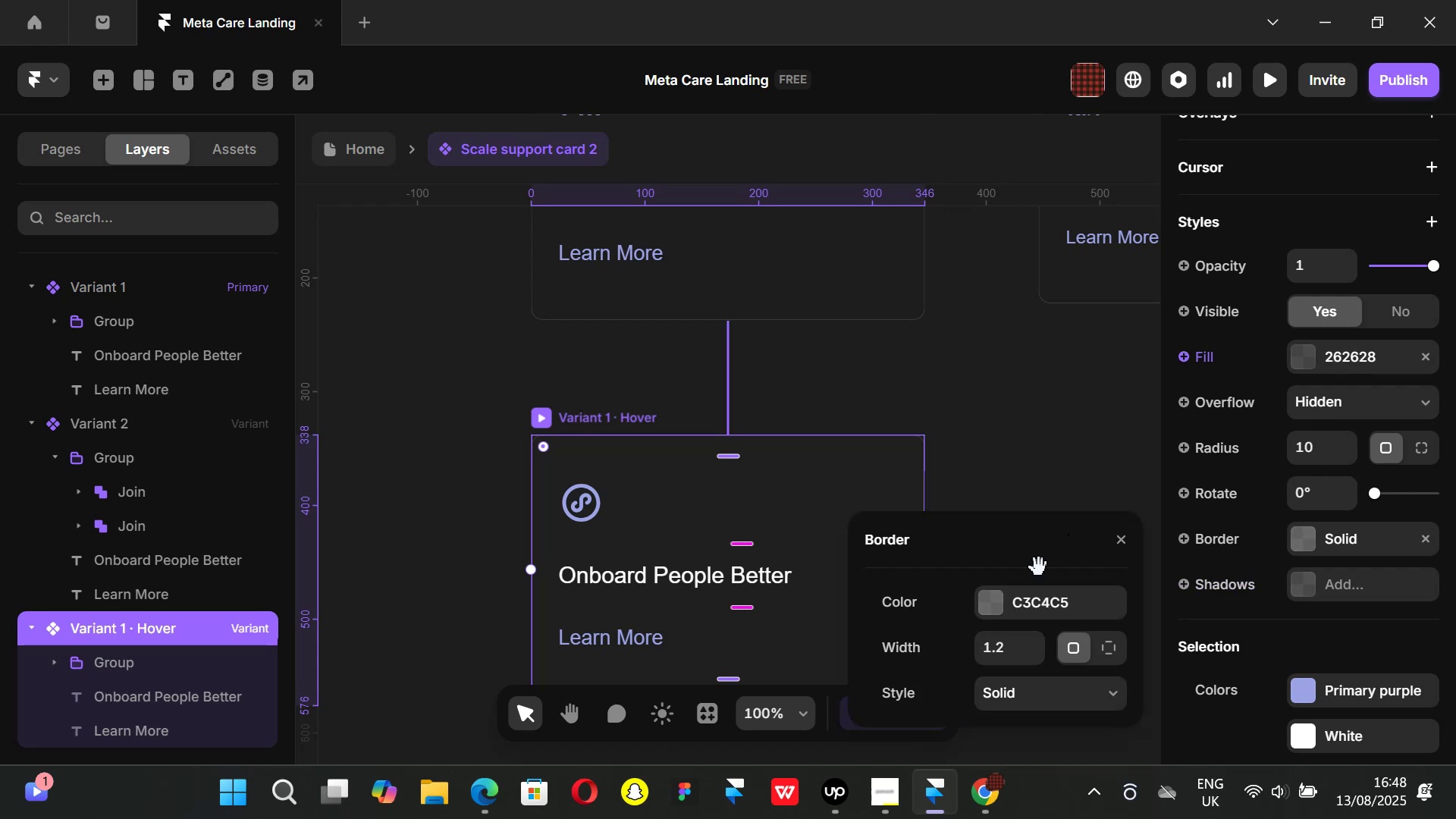 
left_click([987, 601])
 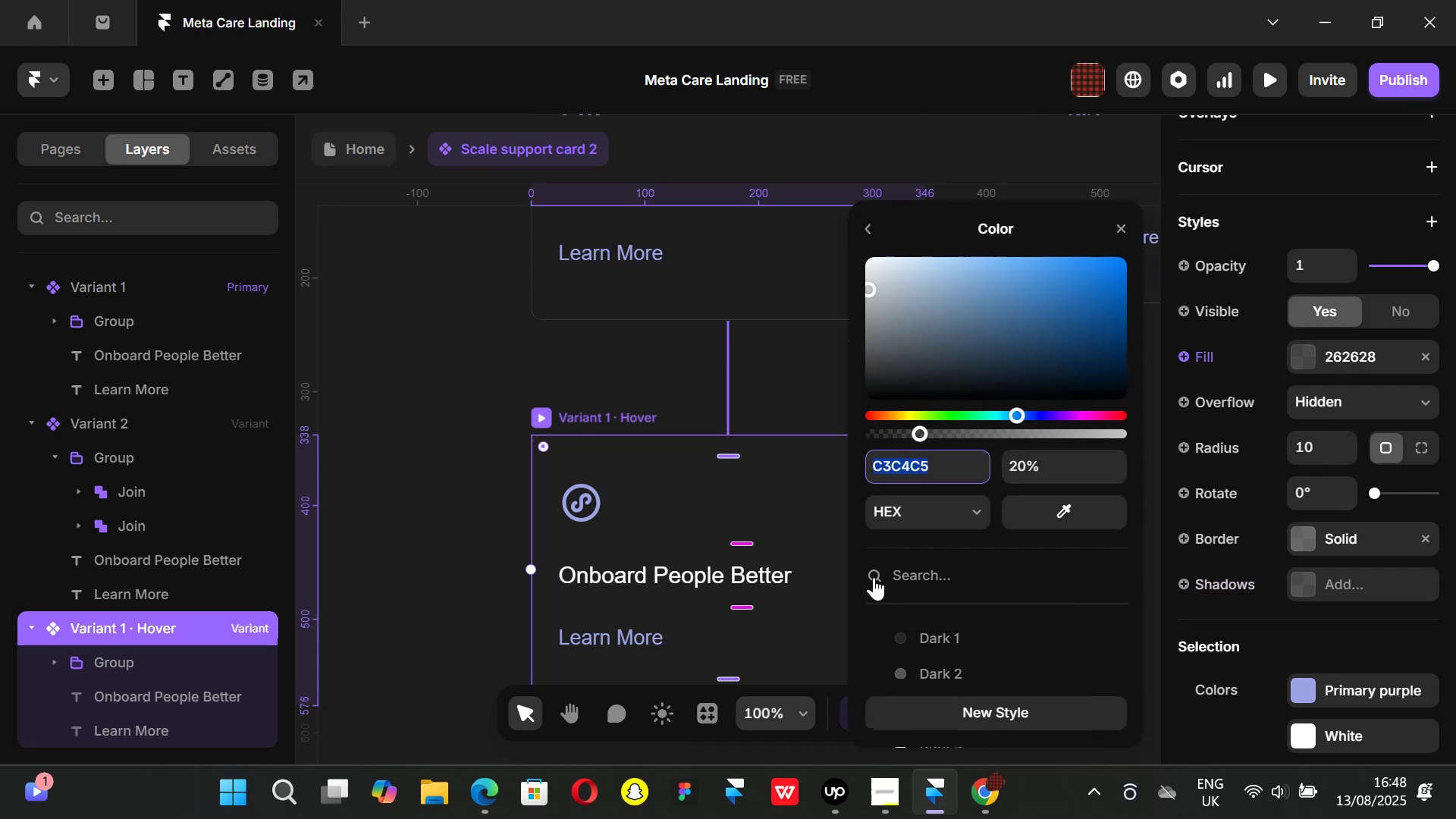 
scroll: coordinate [956, 593], scroll_direction: down, amount: 5.0
 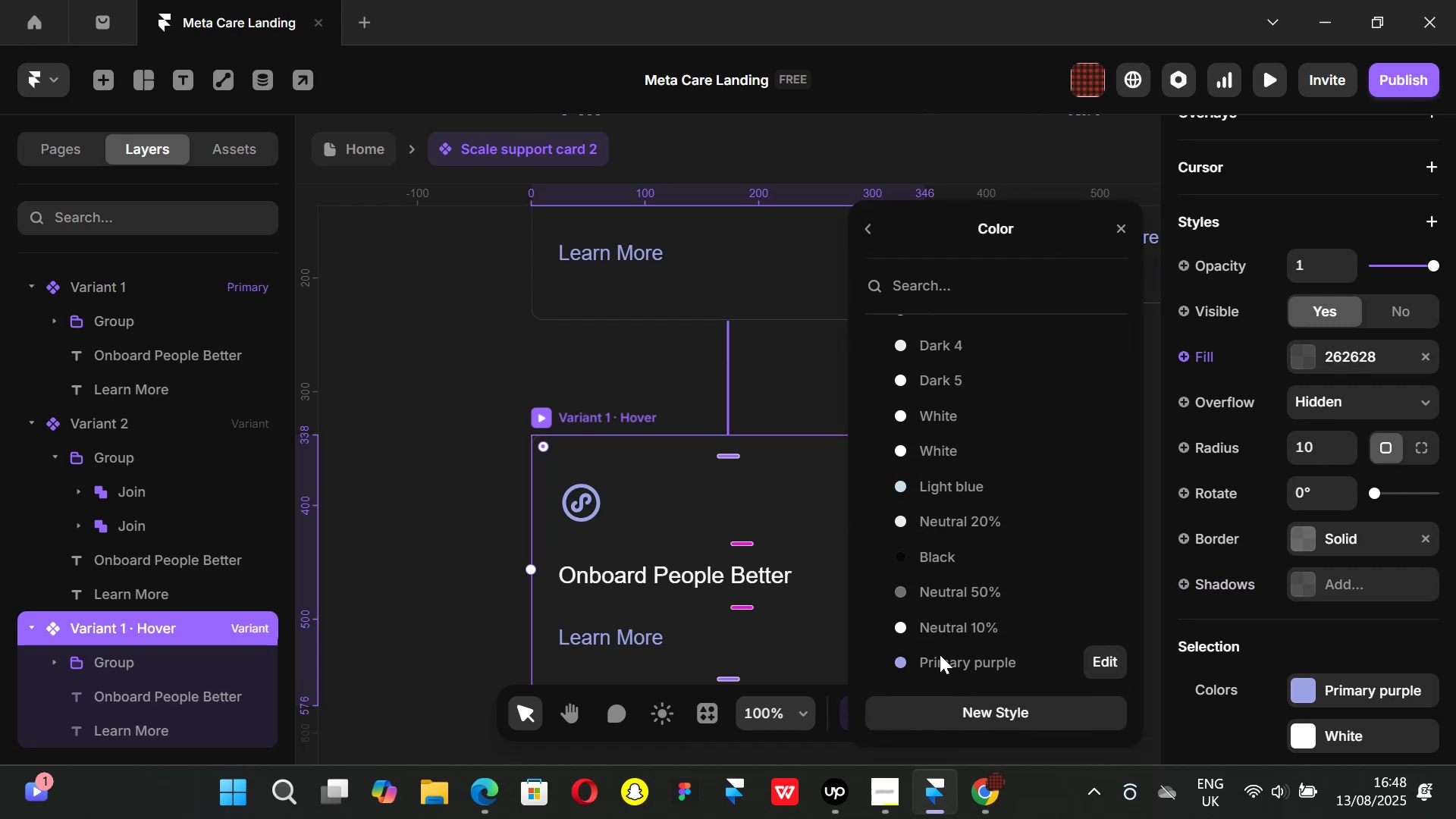 
left_click([938, 657])
 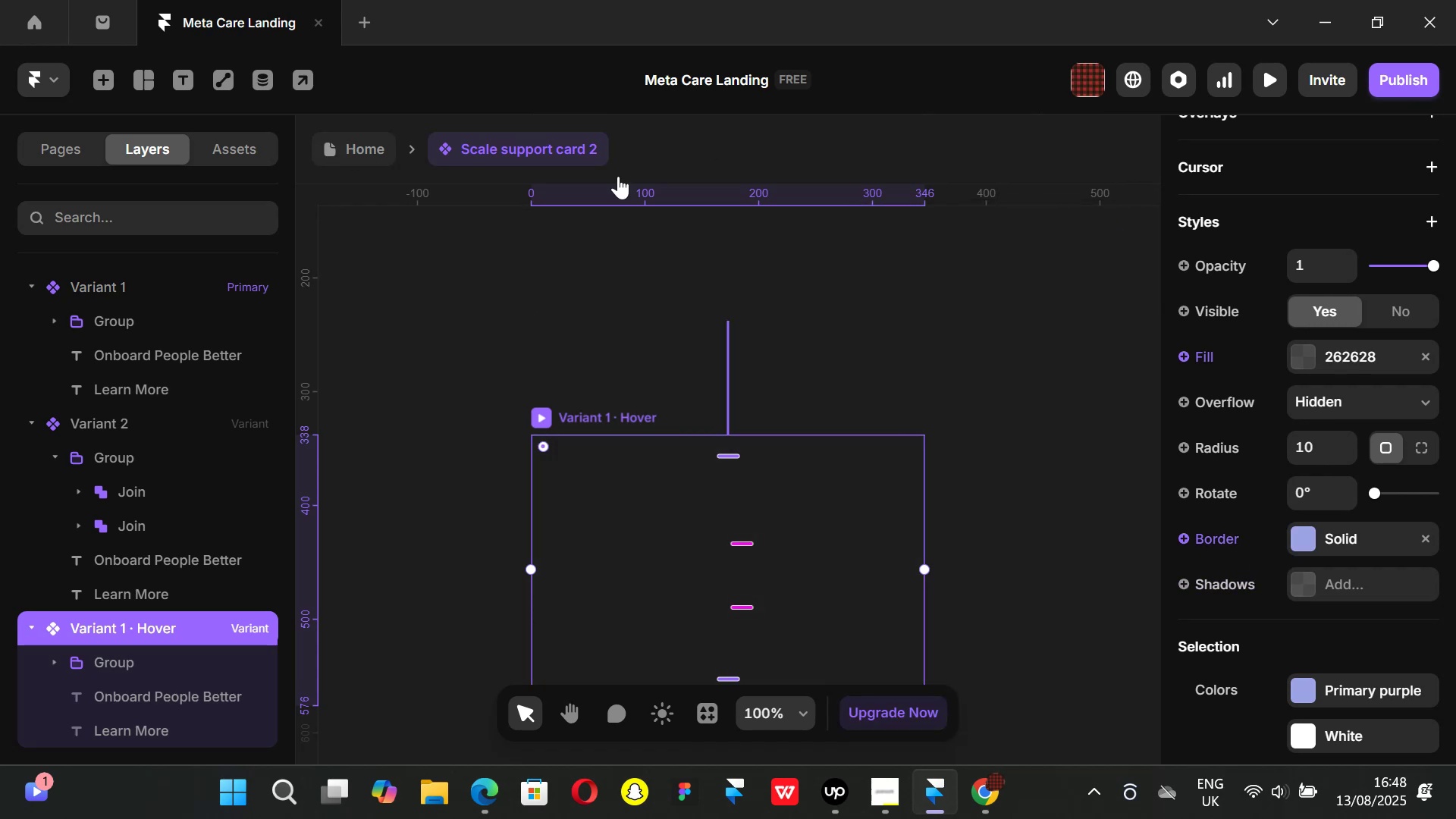 
hold_key(key=ShiftLeft, duration=0.72)
scroll: coordinate [880, 401], scroll_direction: down, amount: 3.0
 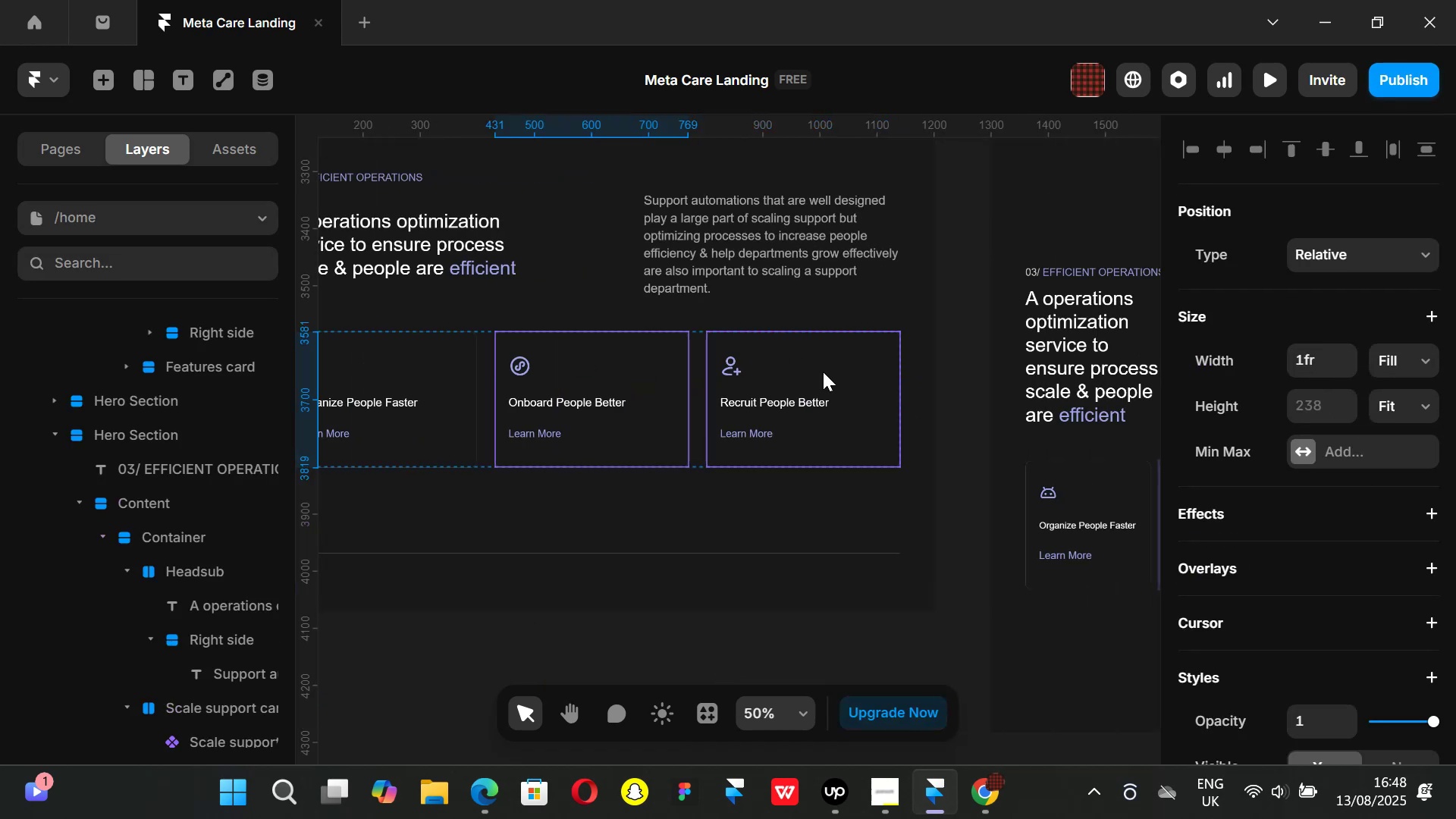 
left_click([823, 372])
 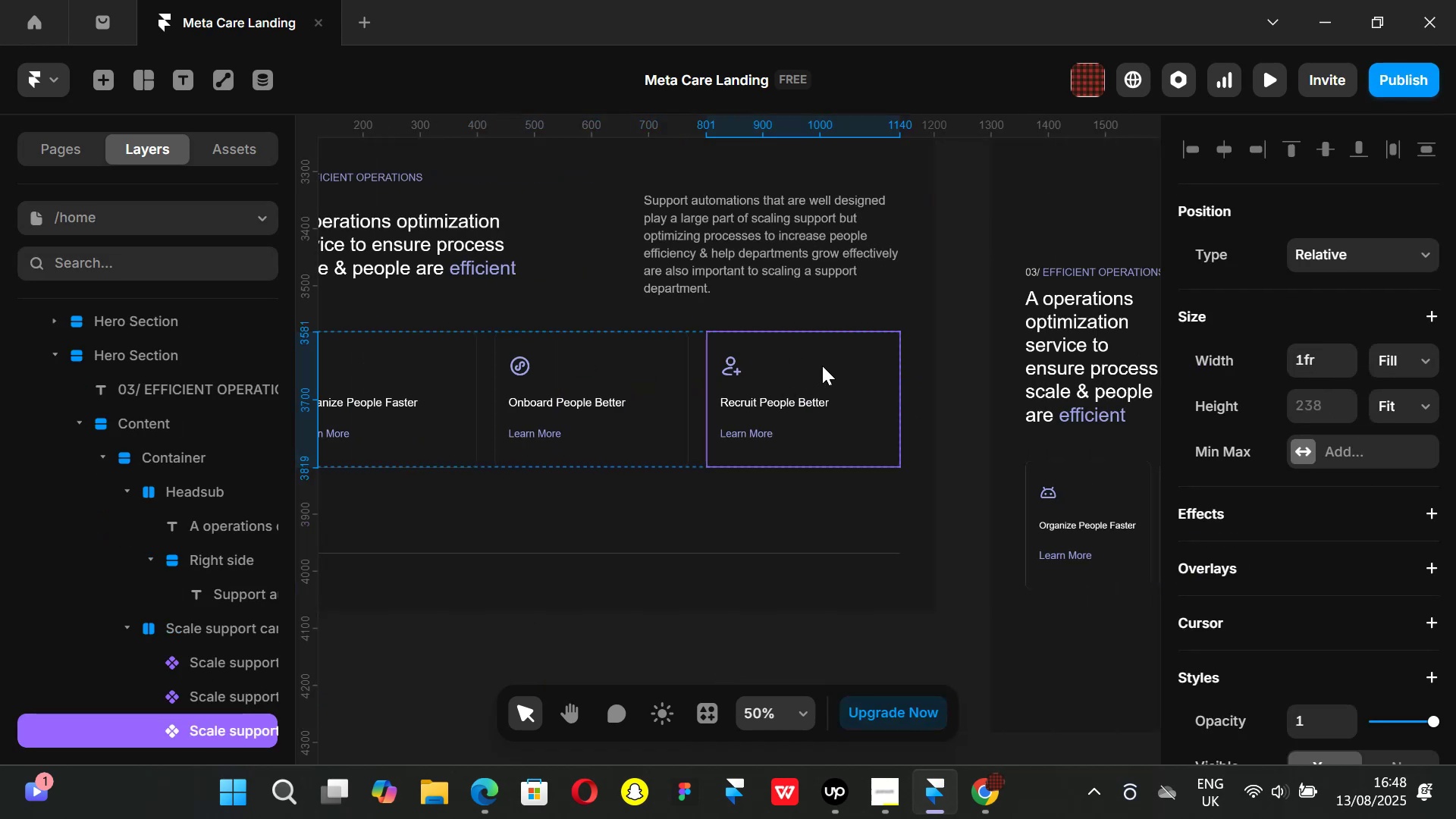 
double_click([822, 366])
 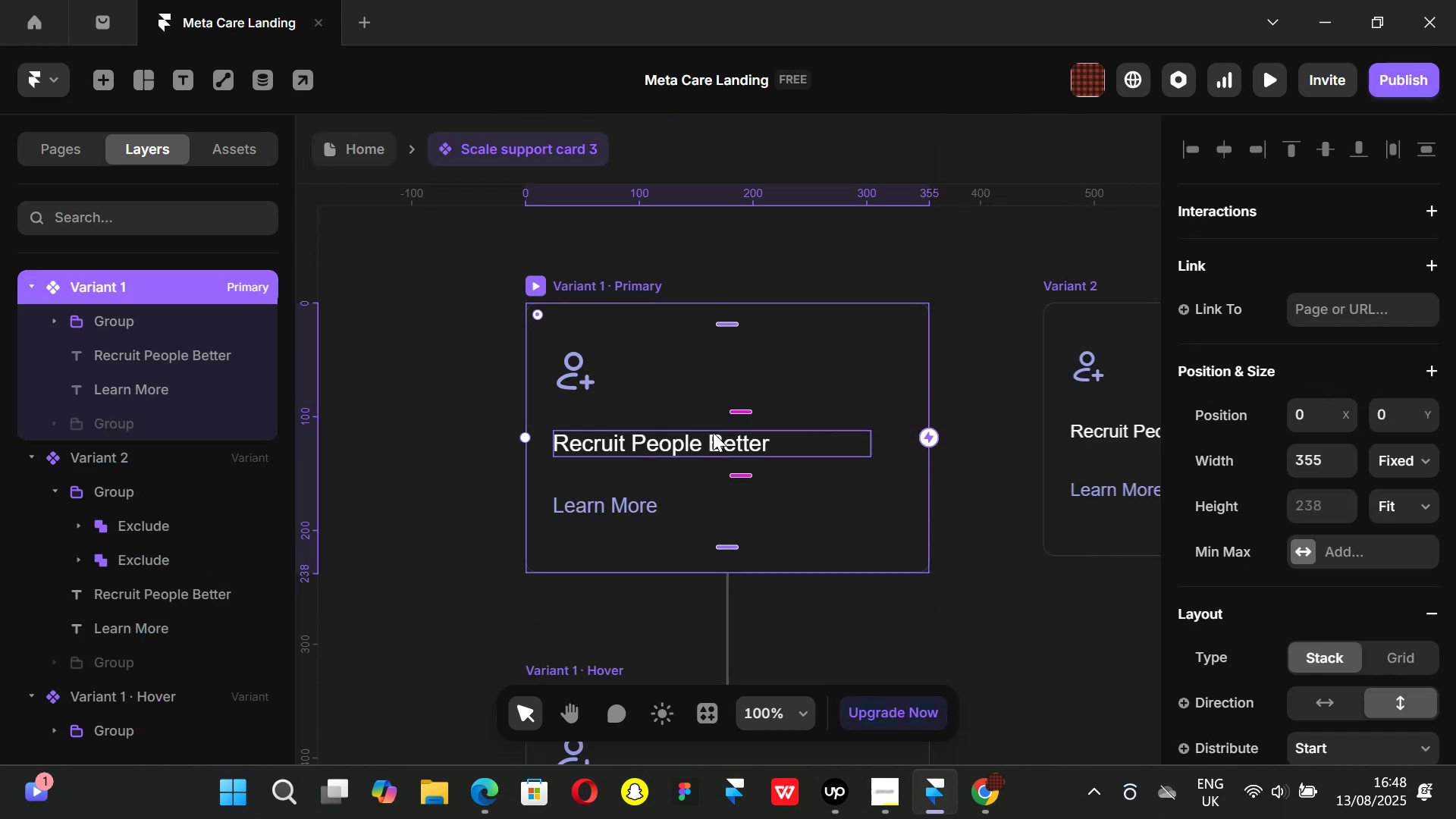 
scroll: coordinate [709, 433], scroll_direction: down, amount: 4.0
 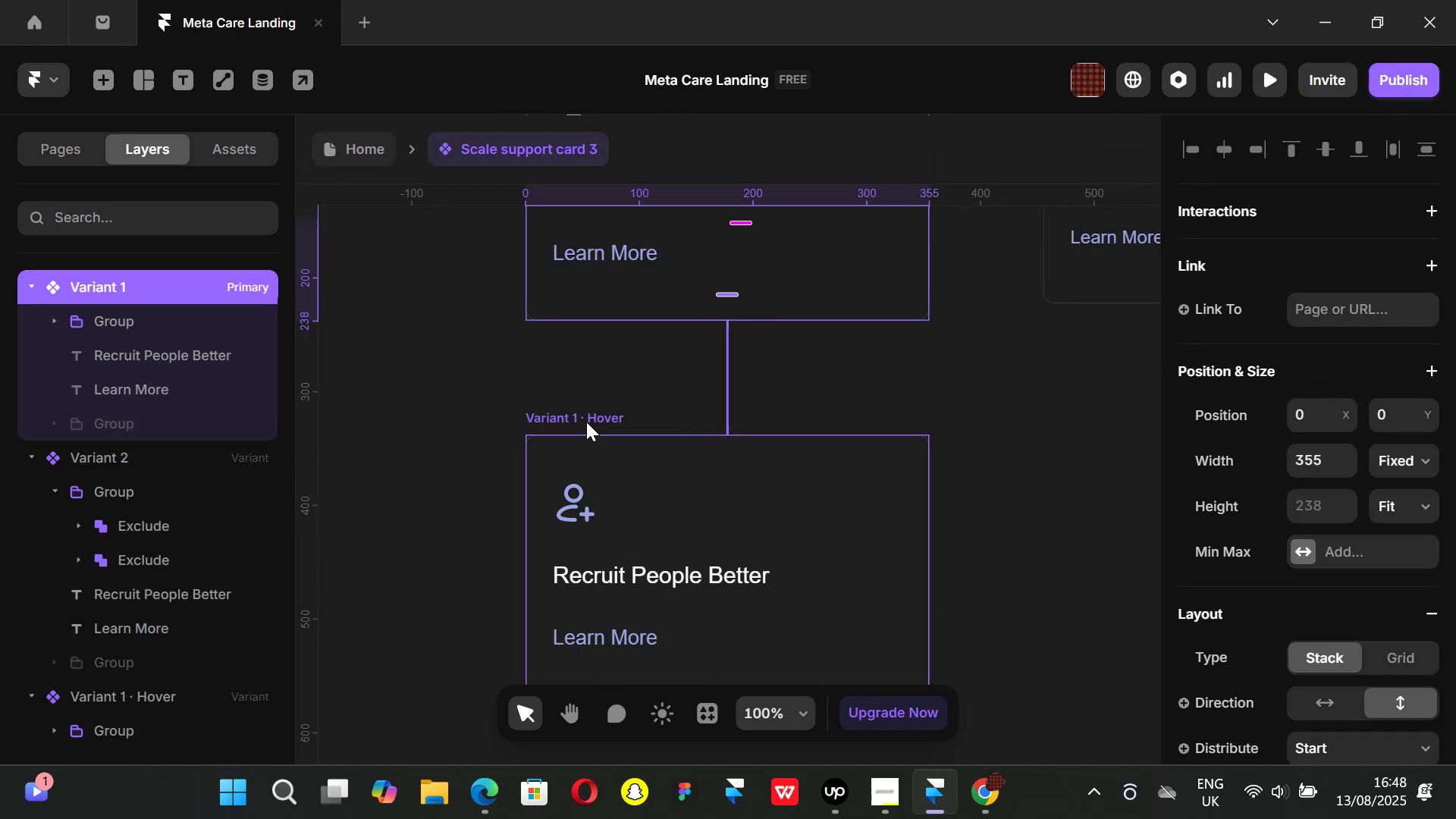 
left_click([587, 422])
 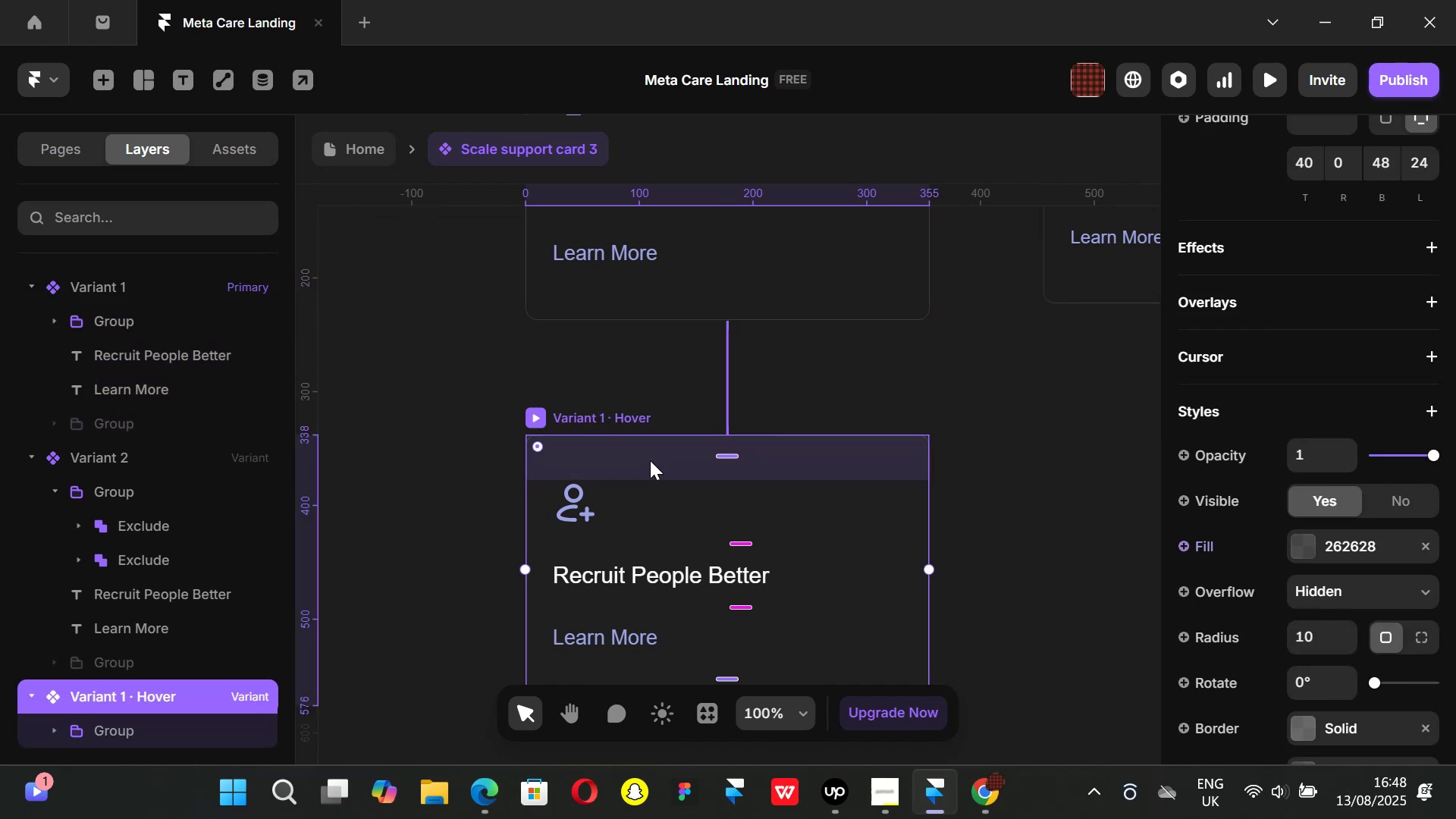 
scroll: coordinate [1294, 517], scroll_direction: down, amount: 7.0
 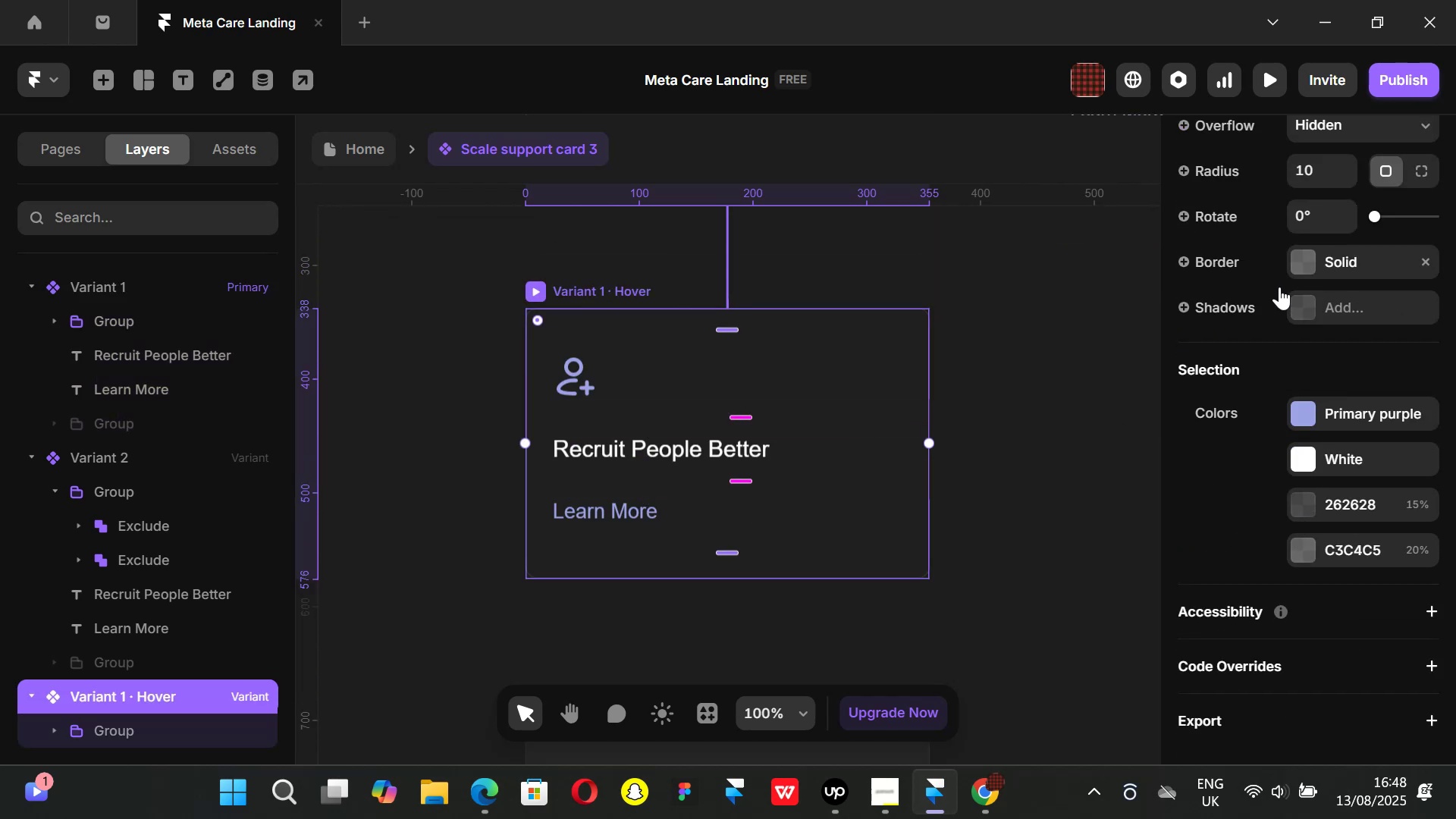 
left_click([1299, 255])
 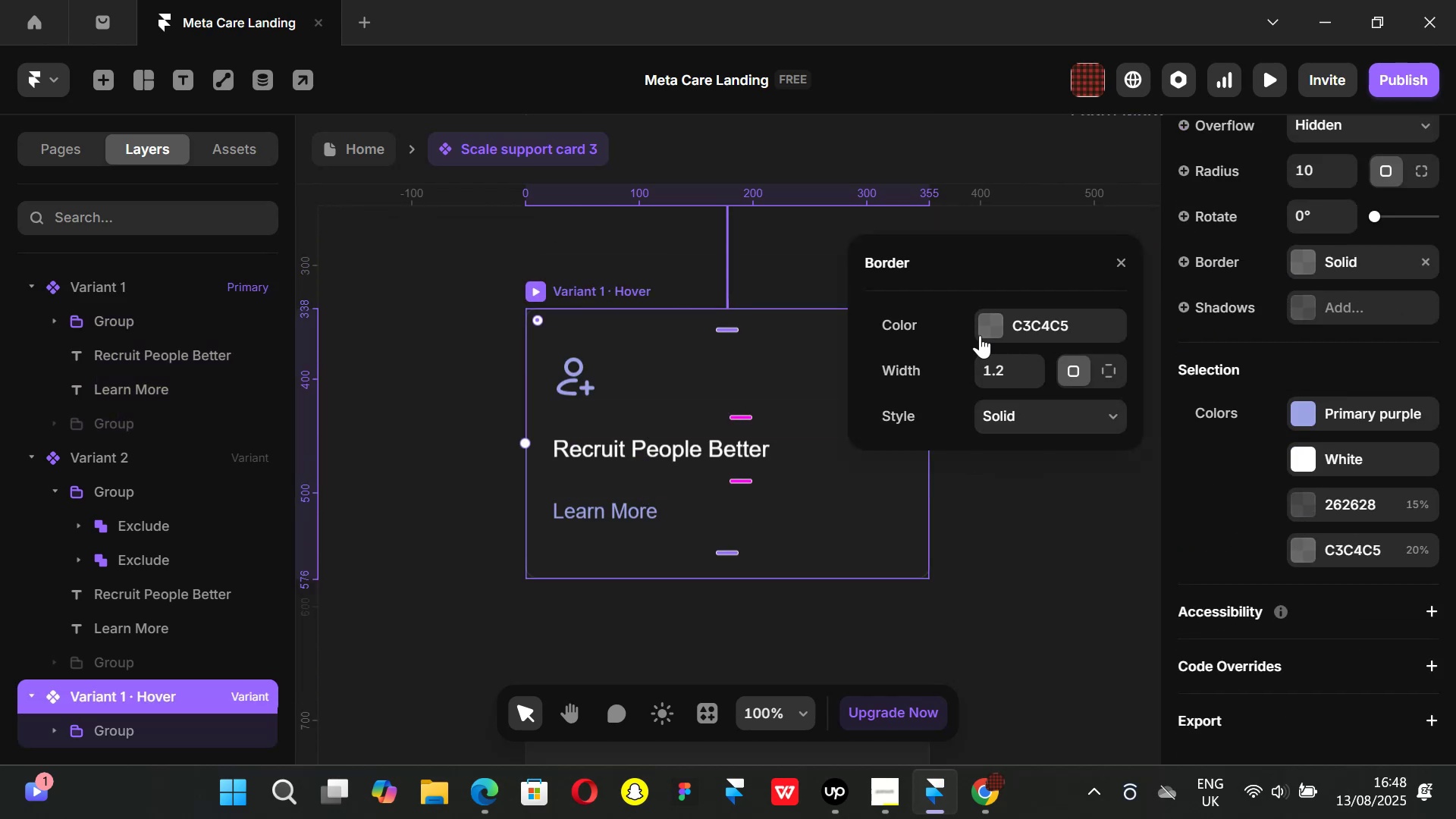 
left_click([982, 328])
 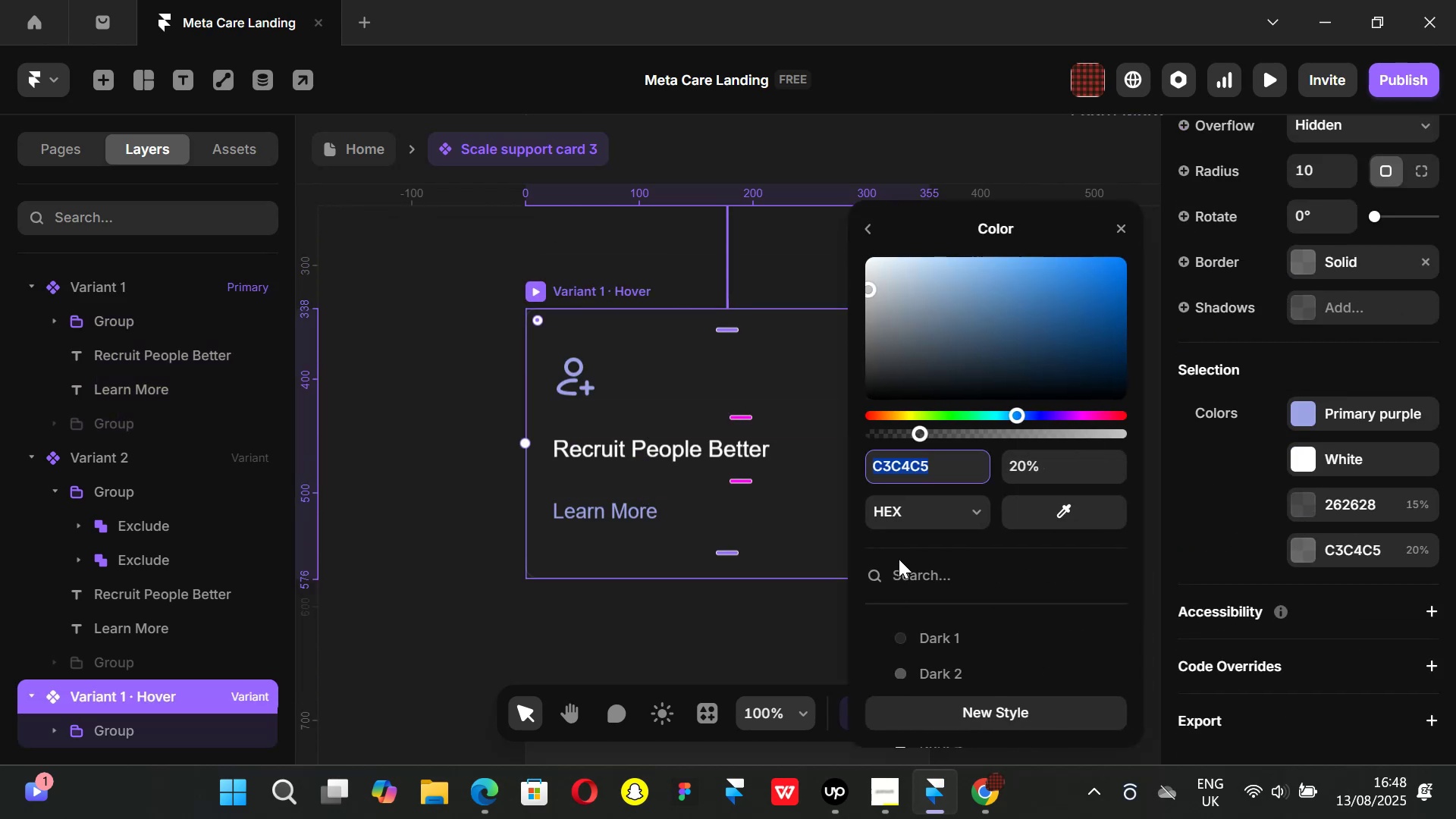 
scroll: coordinate [932, 588], scroll_direction: down, amount: 5.0
 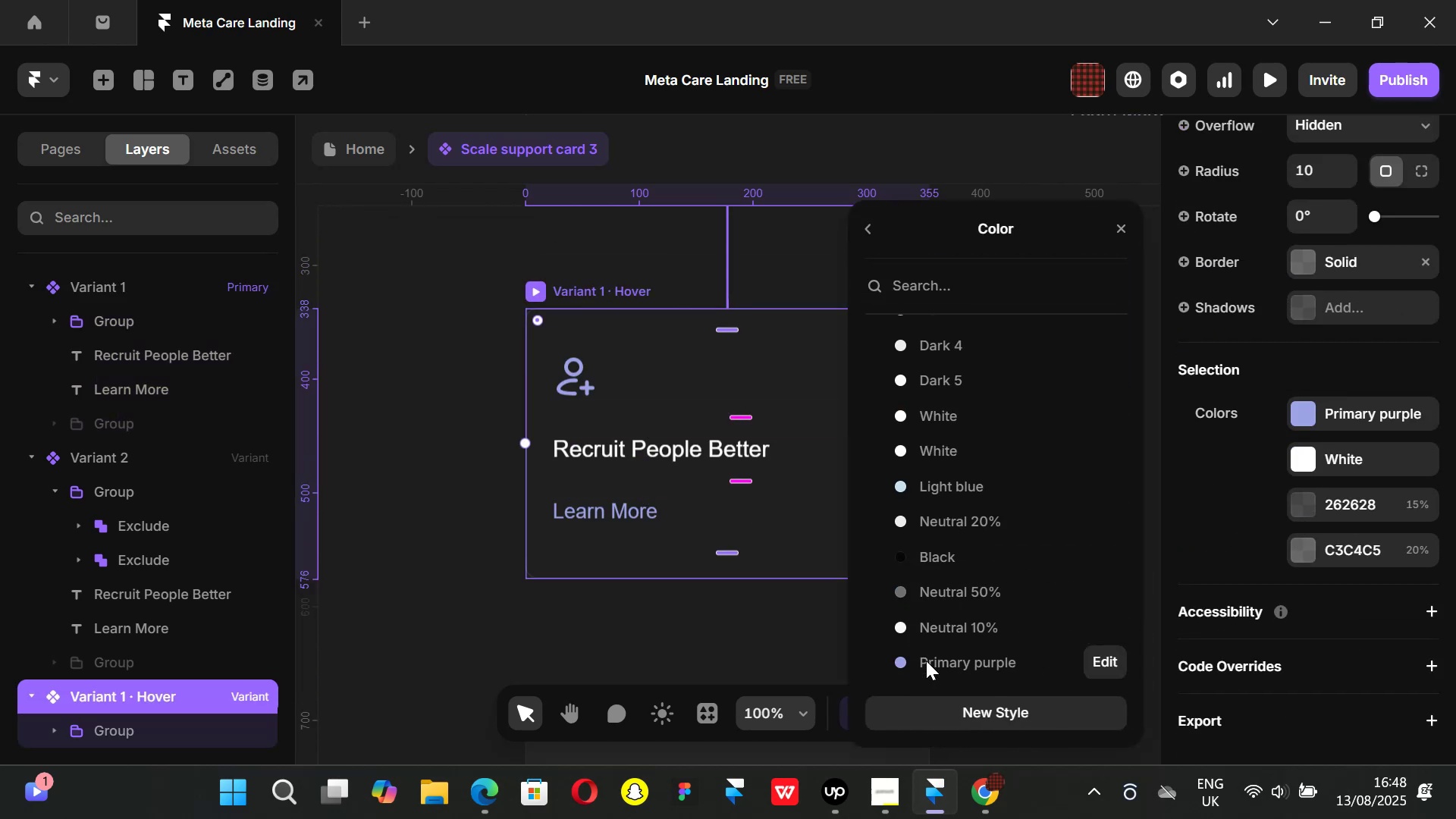 
left_click([926, 657])
 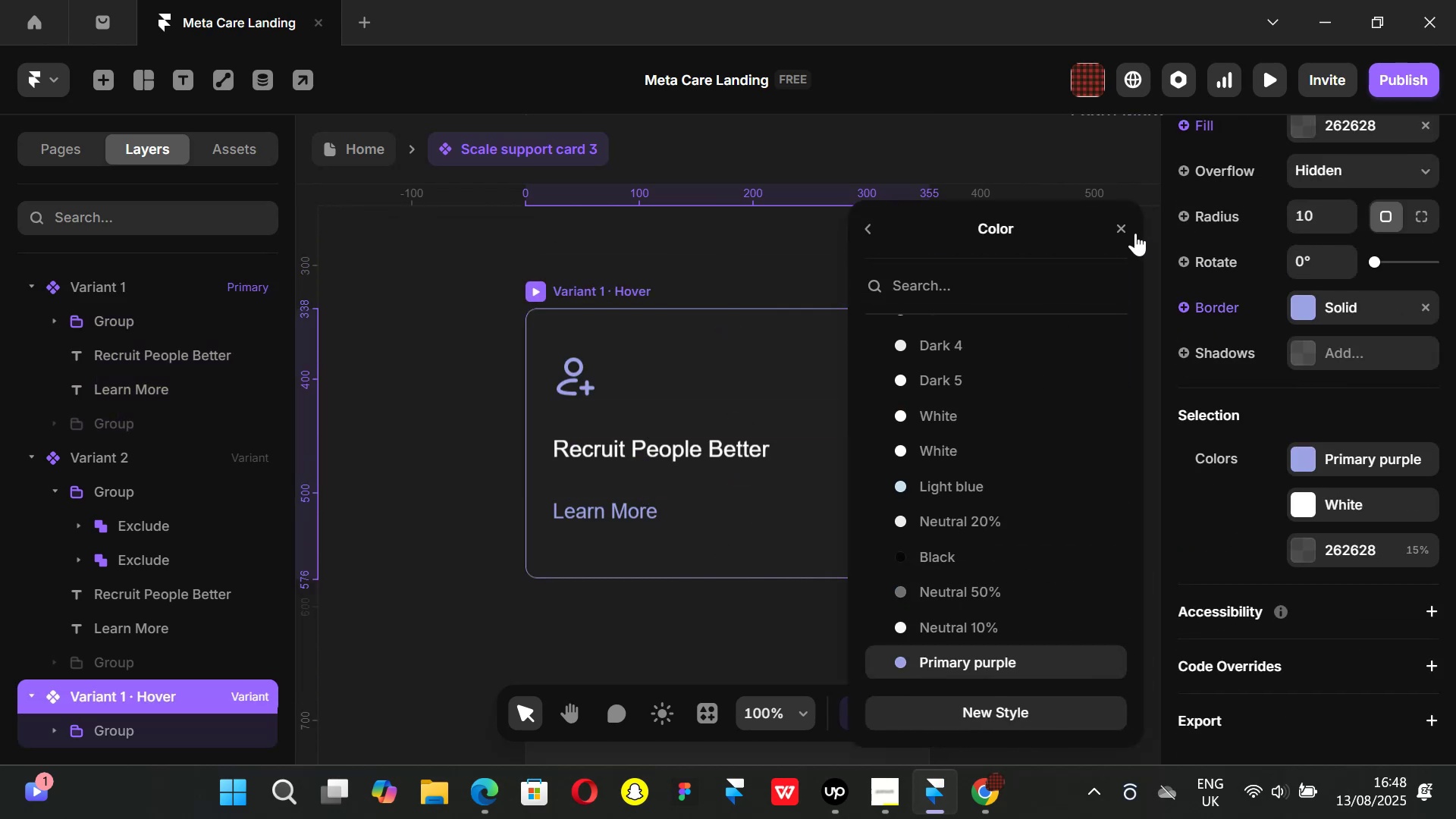 
left_click([1126, 229])
 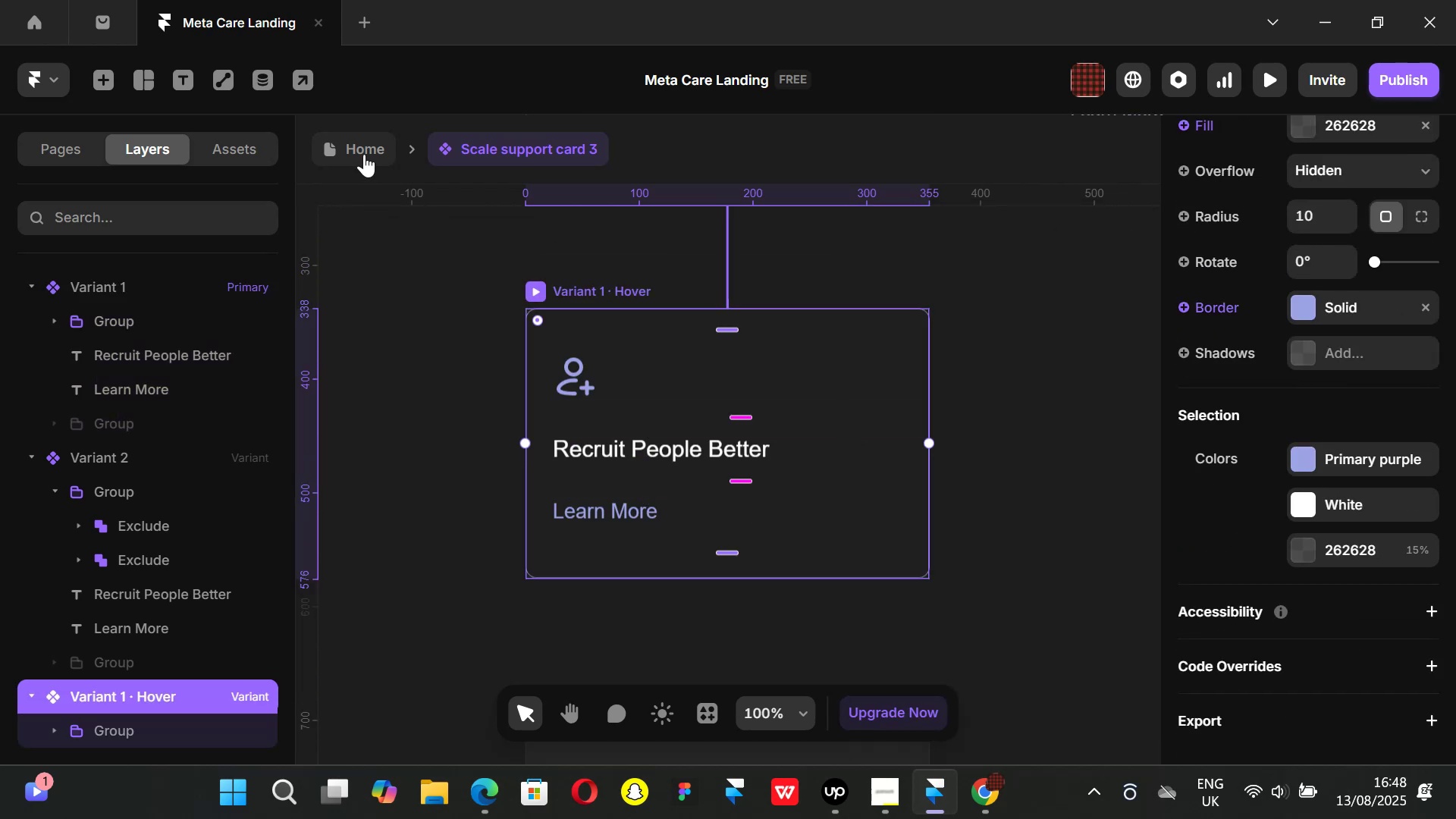 
left_click([364, 154])
 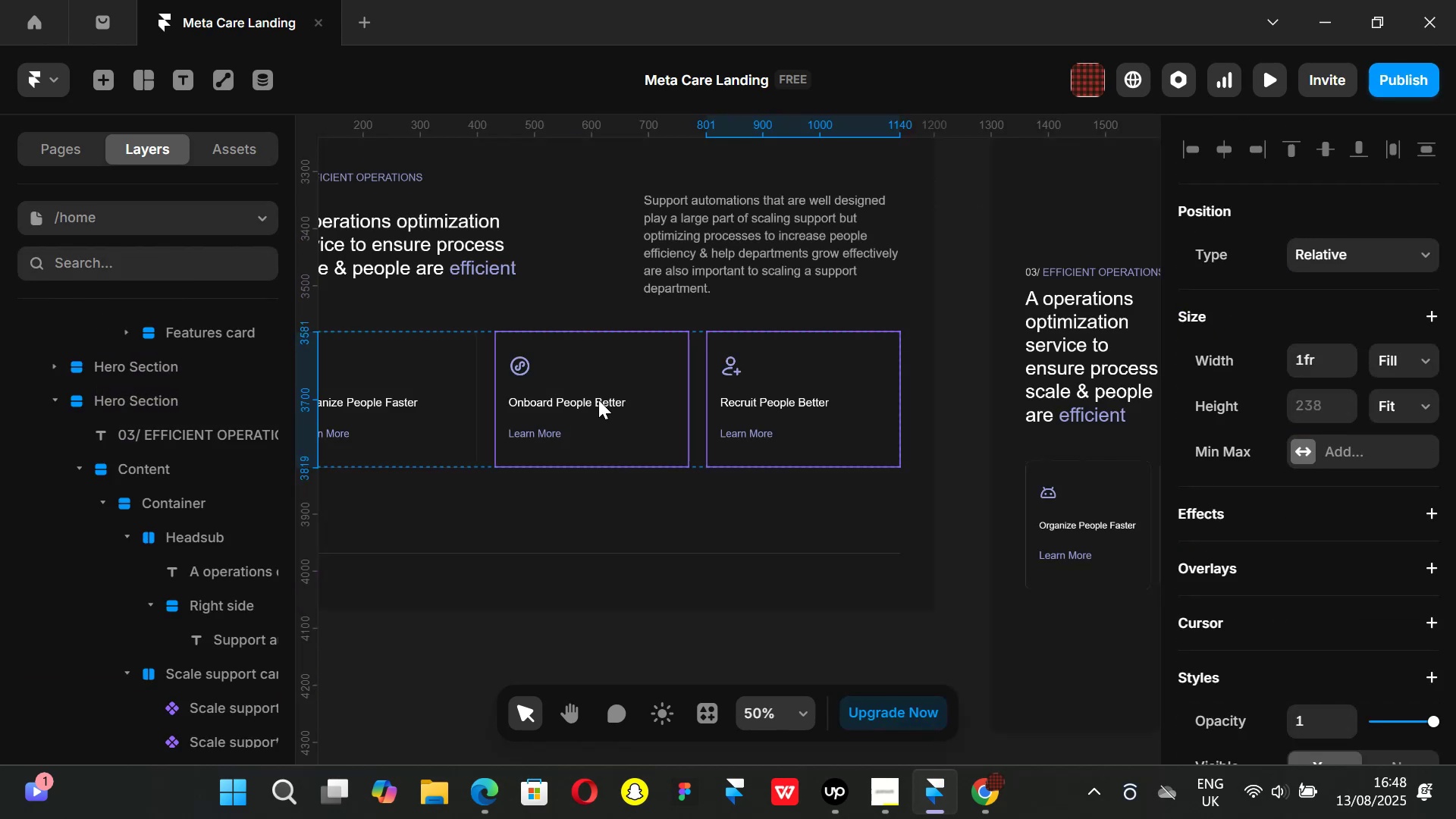 
hold_key(key=ShiftLeft, duration=0.65)
scroll: coordinate [642, 450], scroll_direction: up, amount: 10.0
 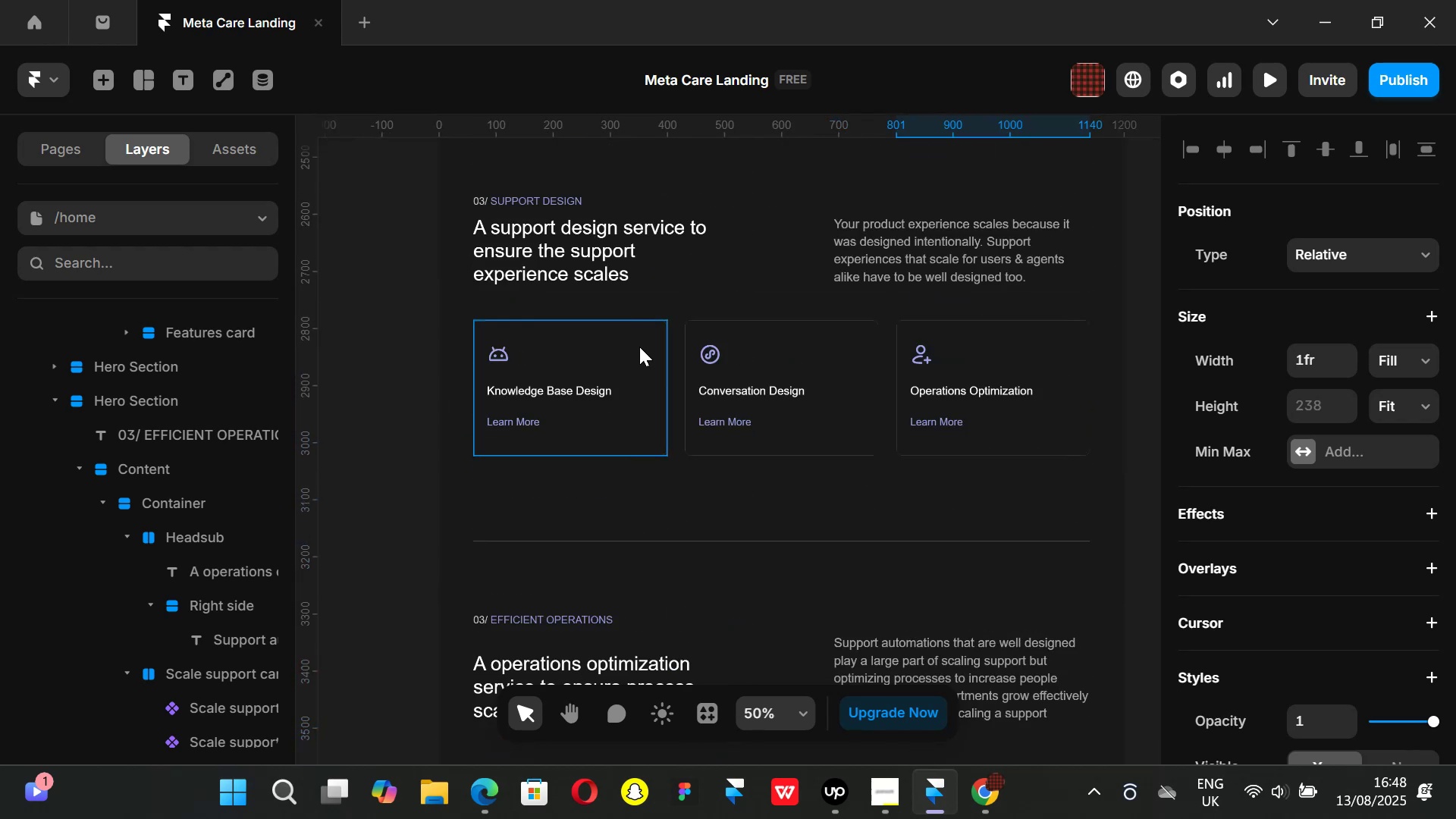 
left_click([639, 347])
 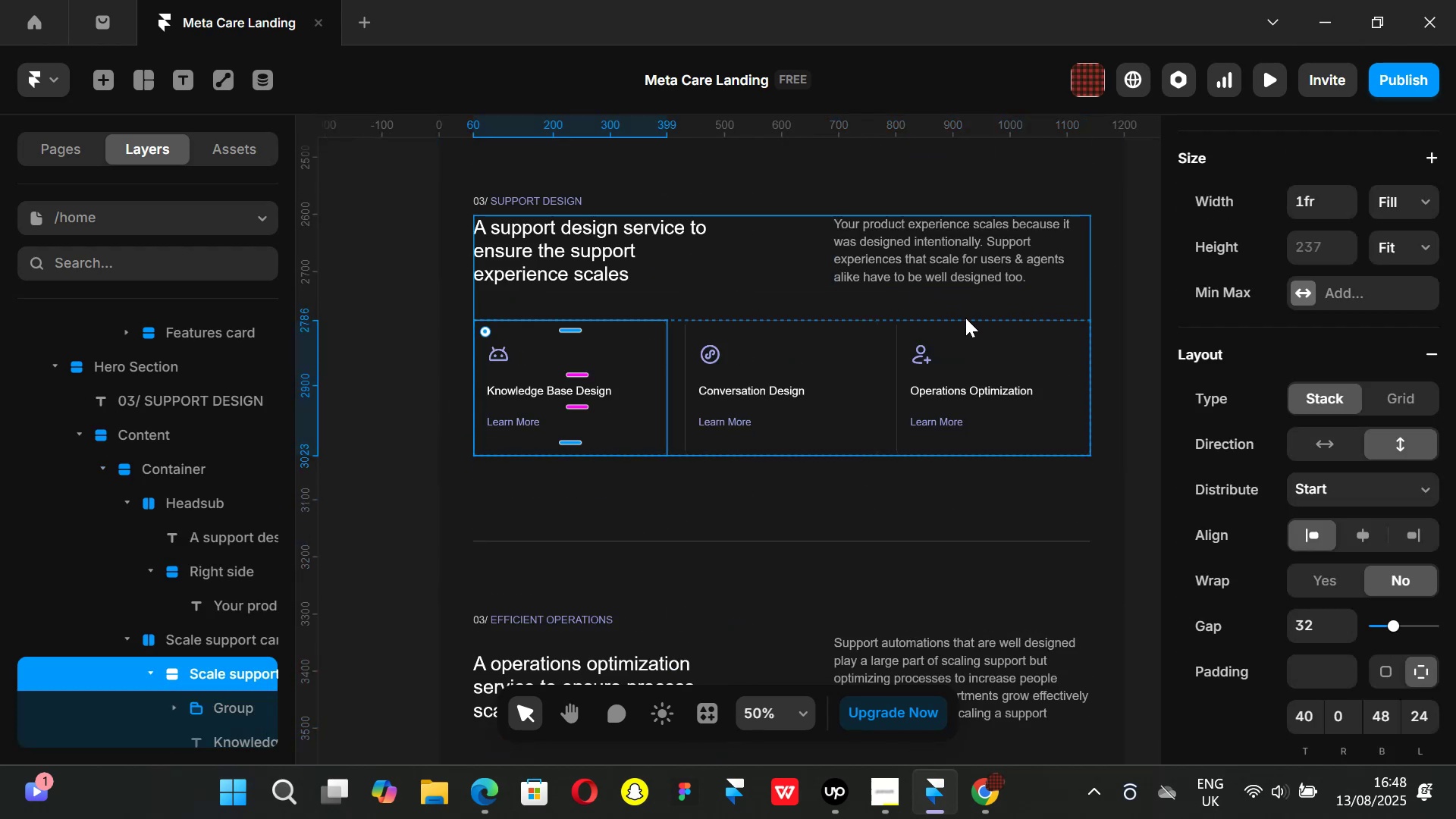 
hold_key(key=ShiftLeft, duration=1.51)
scroll: coordinate [781, 378], scroll_direction: down, amount: 8.0
 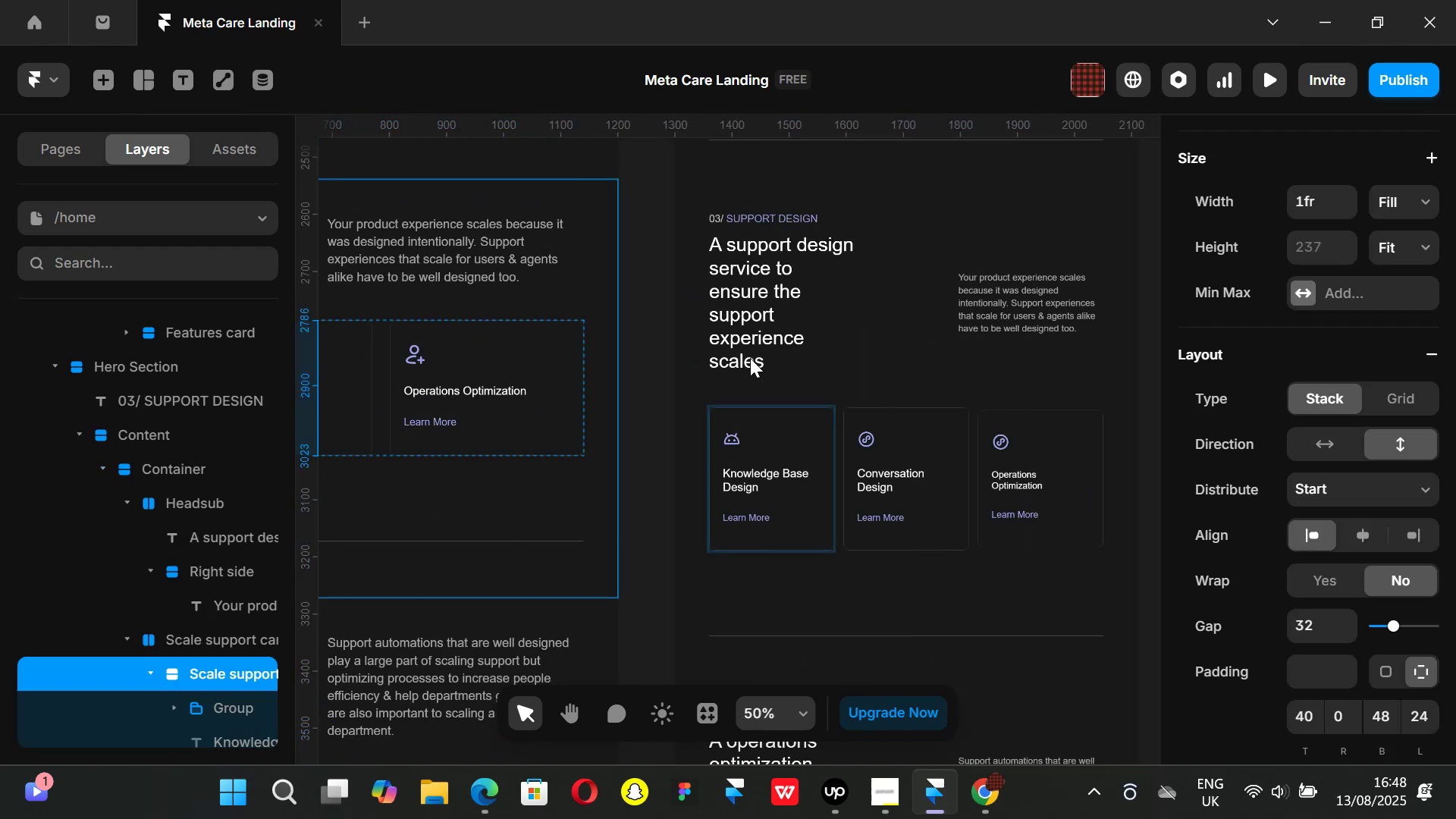 
hold_key(key=ShiftLeft, duration=0.63)
 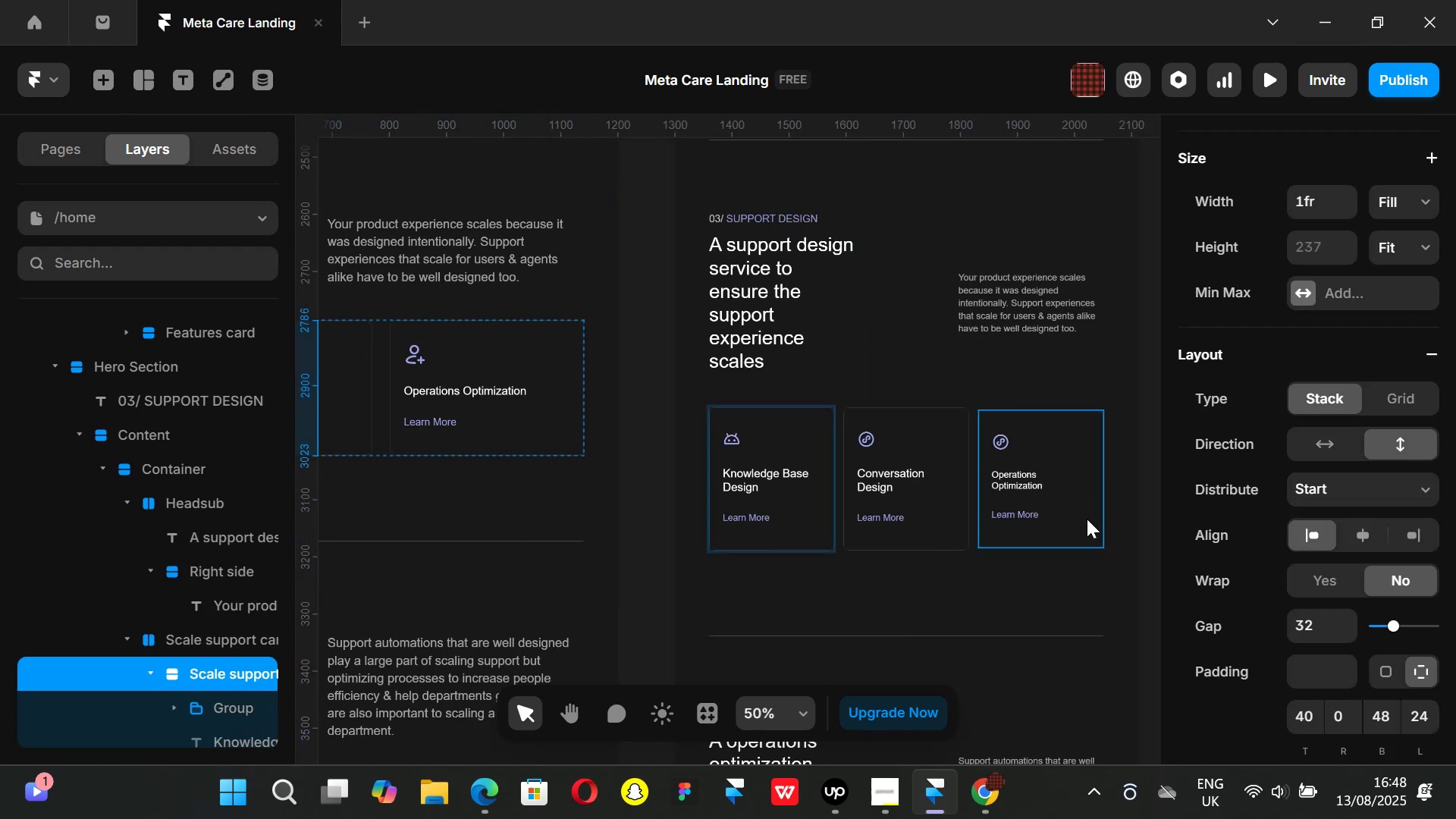 
left_click([1090, 525])
 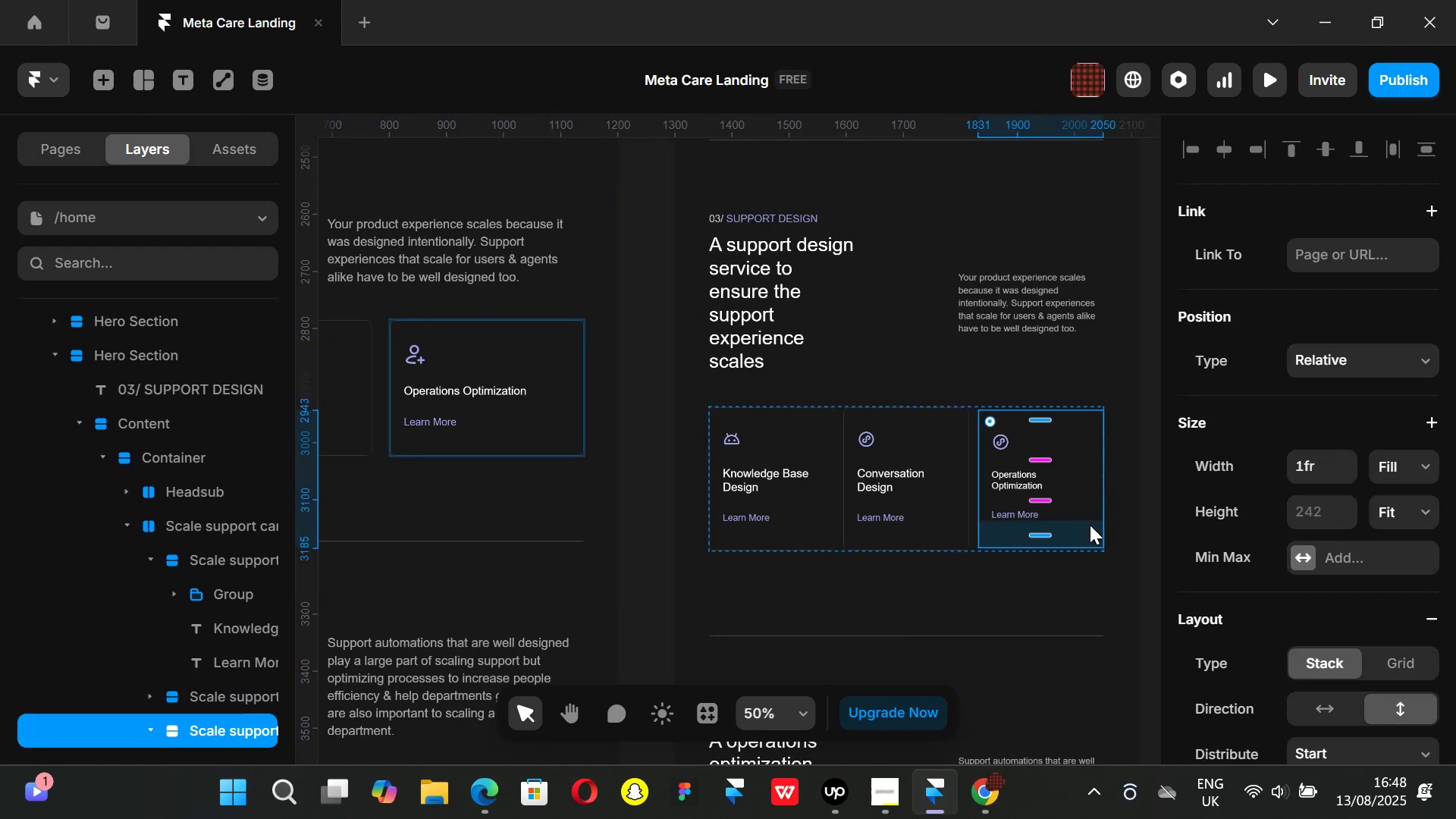 
hold_key(key=AltLeft, duration=1.49)
 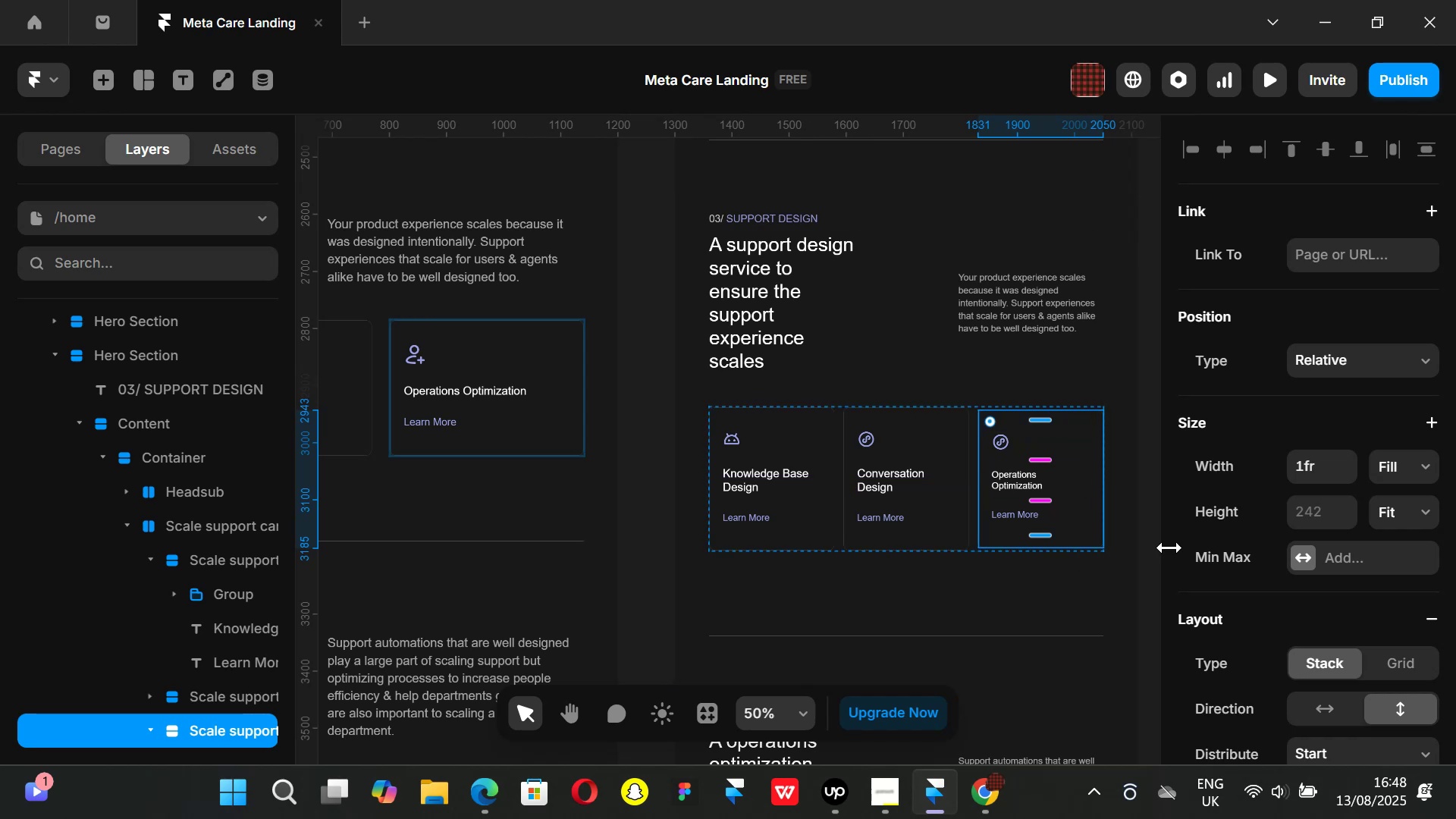 
left_click([952, 508])
 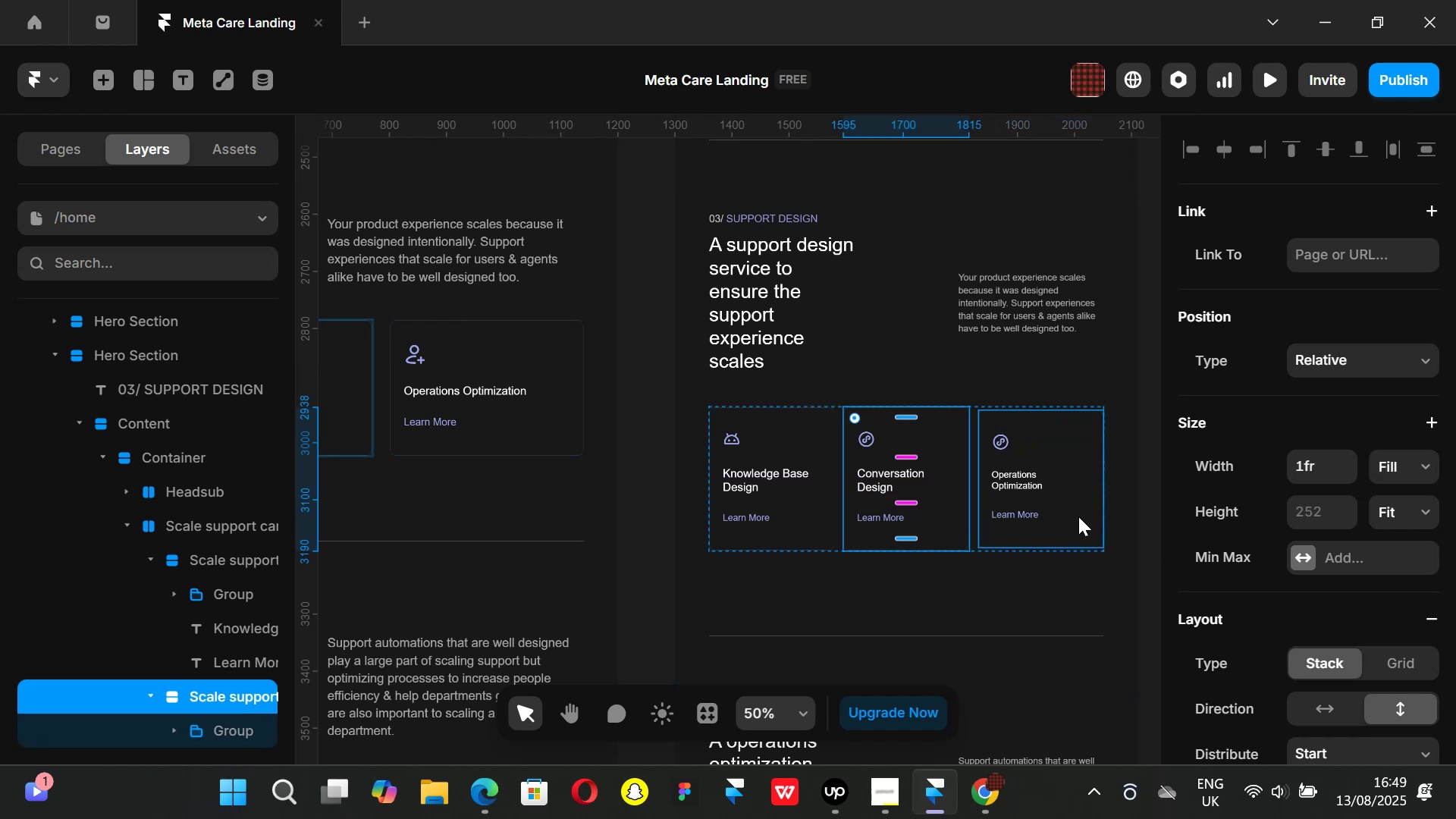 
left_click([1078, 516])
 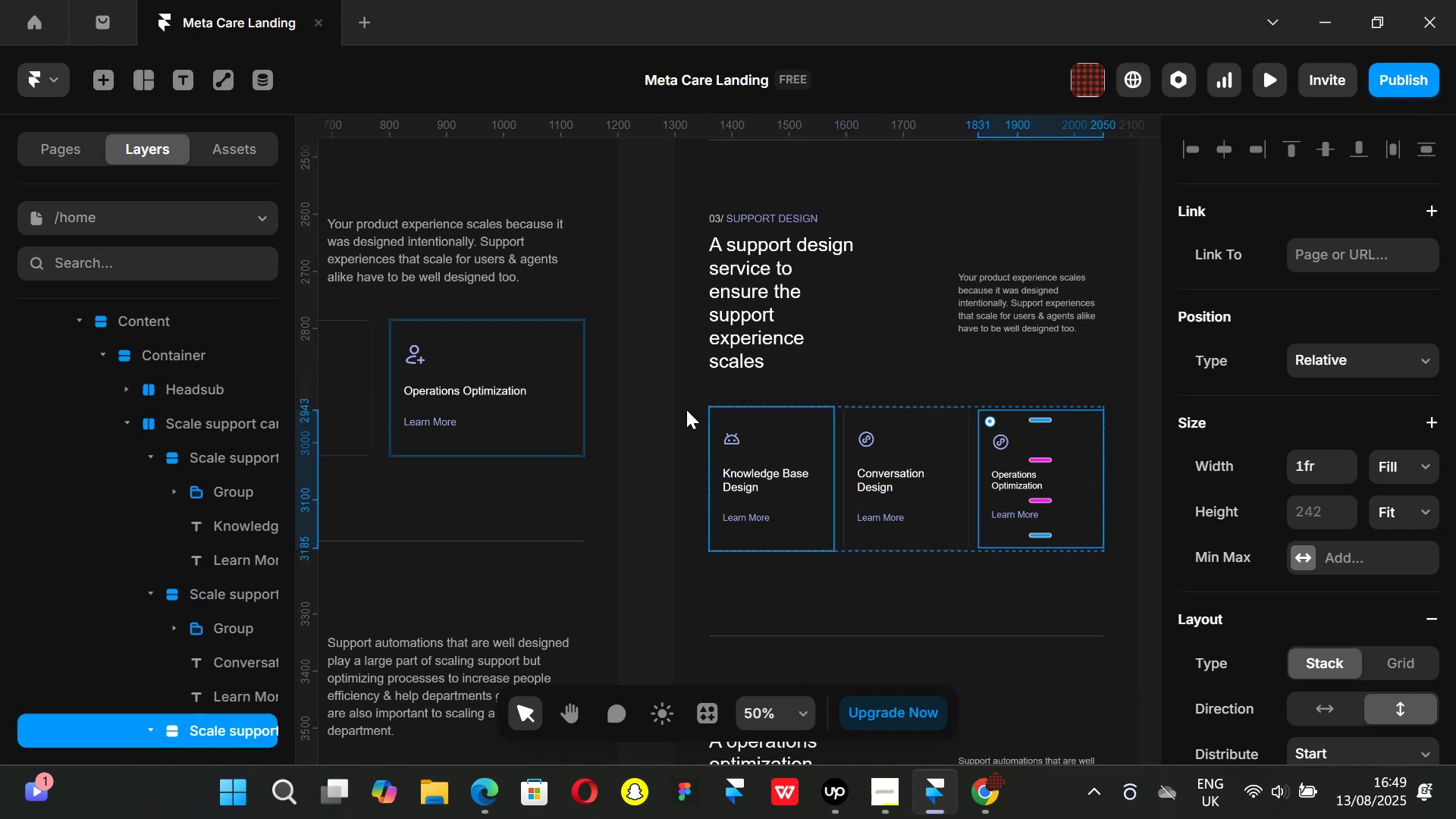 
hold_key(key=ShiftLeft, duration=1.37)
scroll: coordinate [651, 396], scroll_direction: none, amount: 0.0
 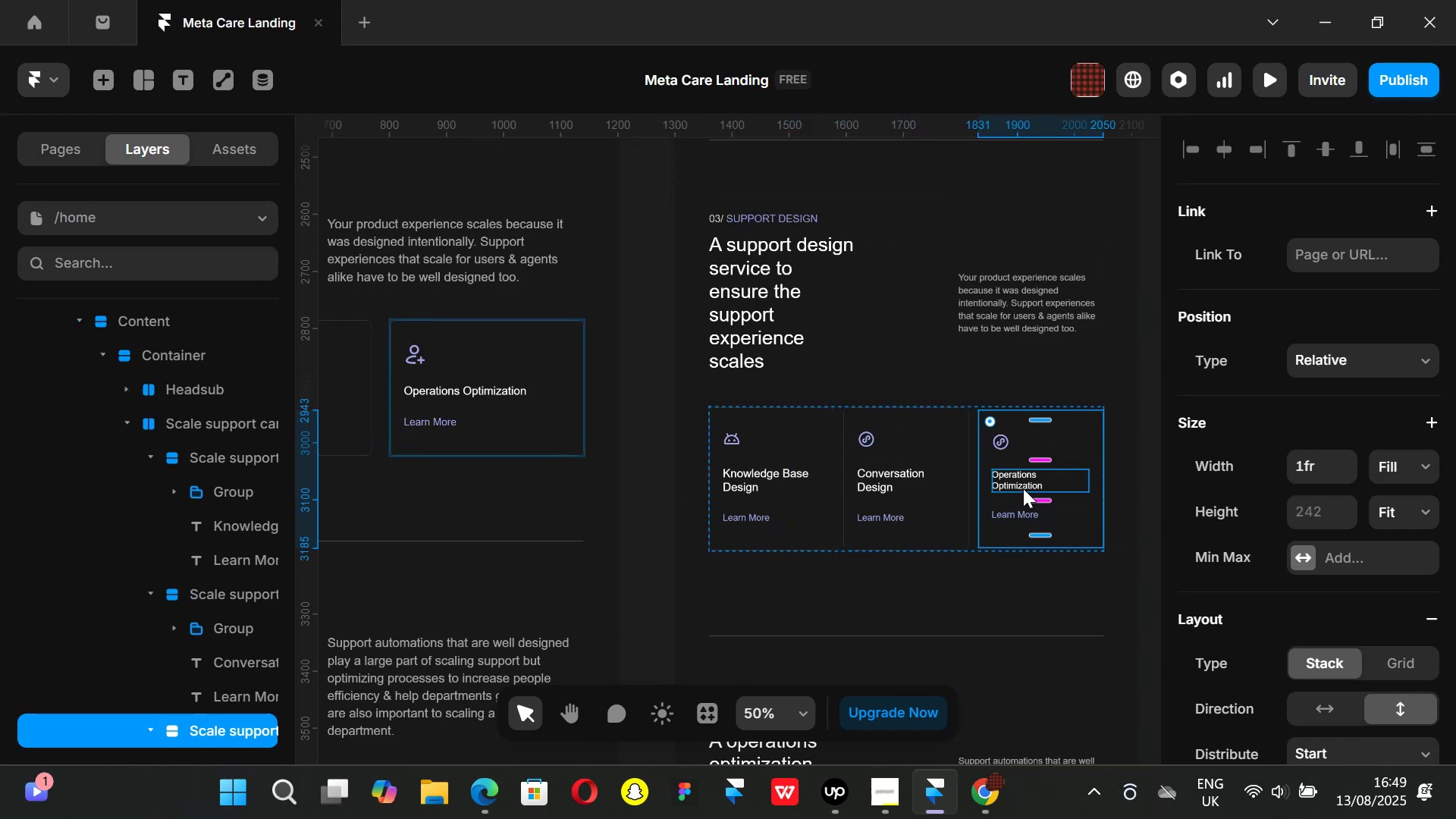 
left_click([1022, 487])
 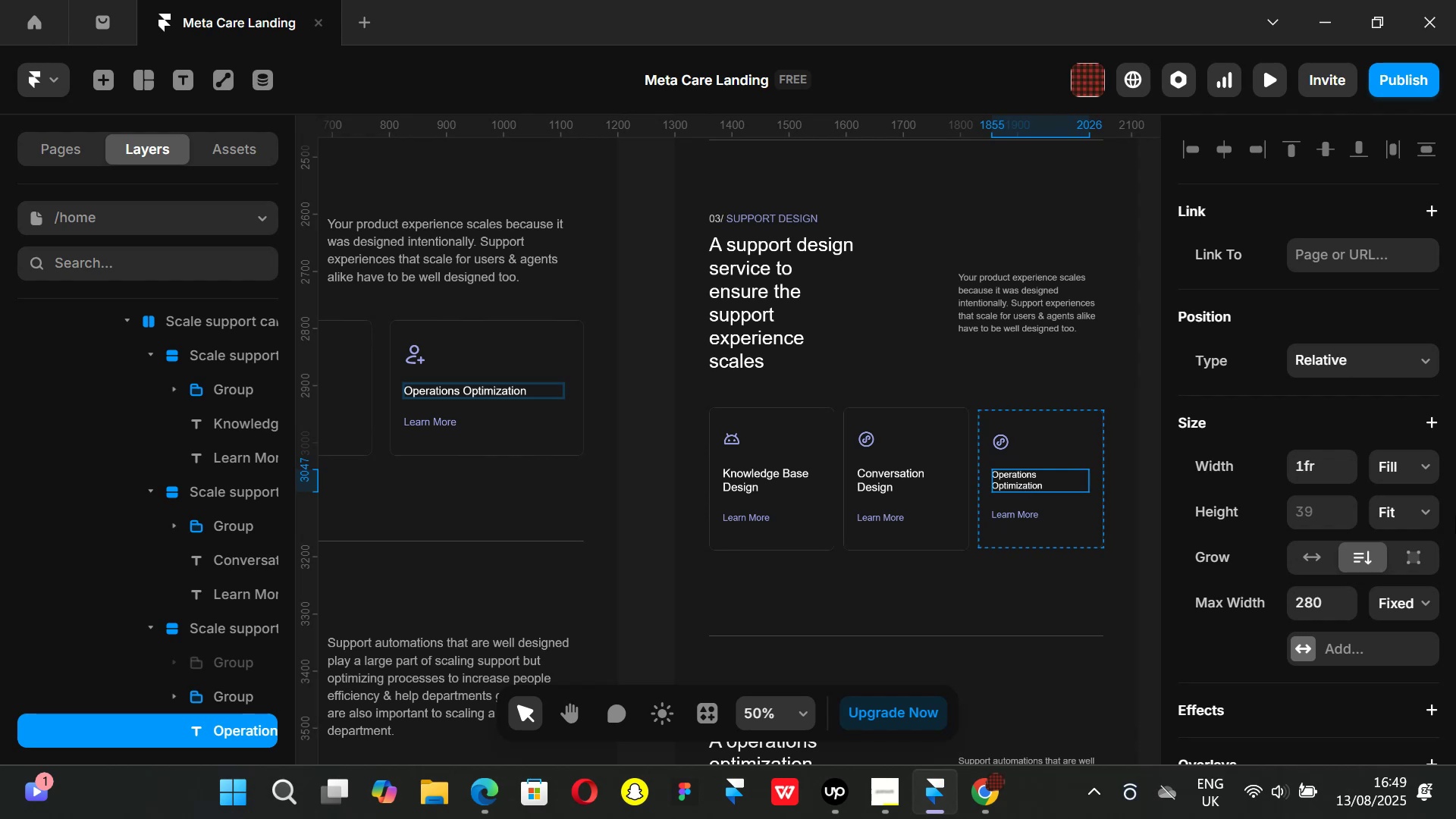 
scroll: coordinate [1373, 512], scroll_direction: down, amount: 4.0
 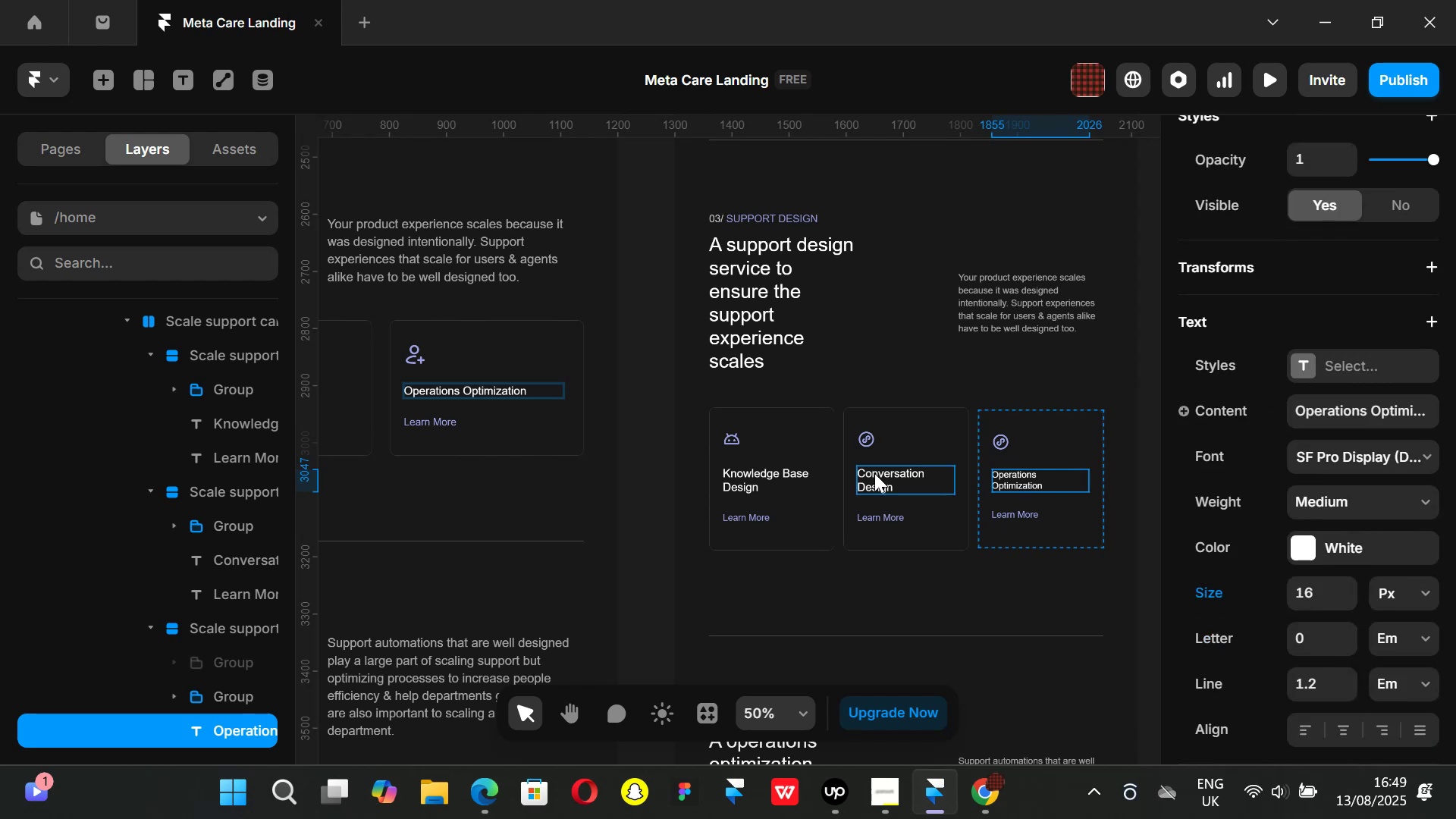 
left_click([859, 472])
 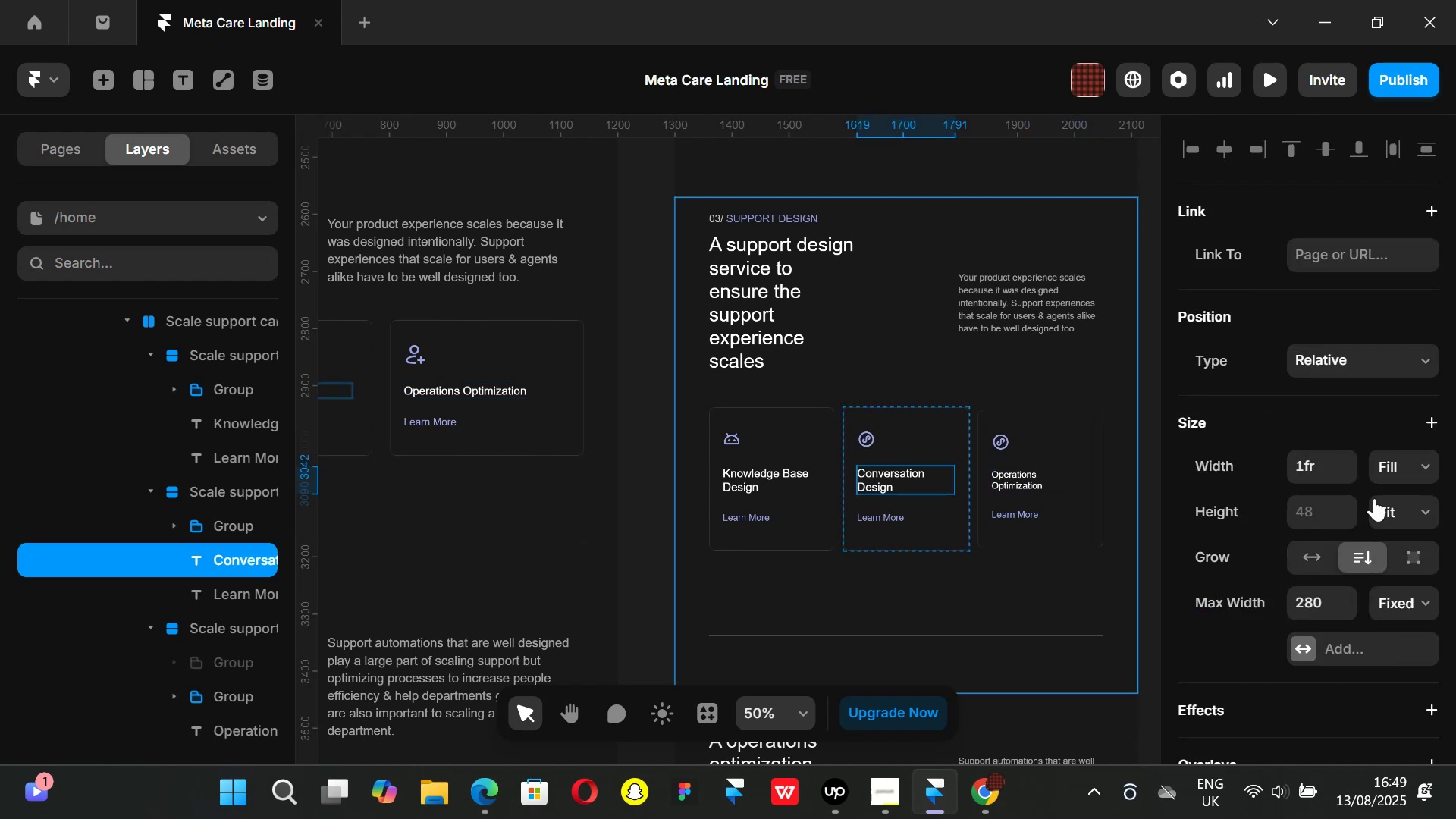 
scroll: coordinate [1369, 507], scroll_direction: down, amount: 5.0
 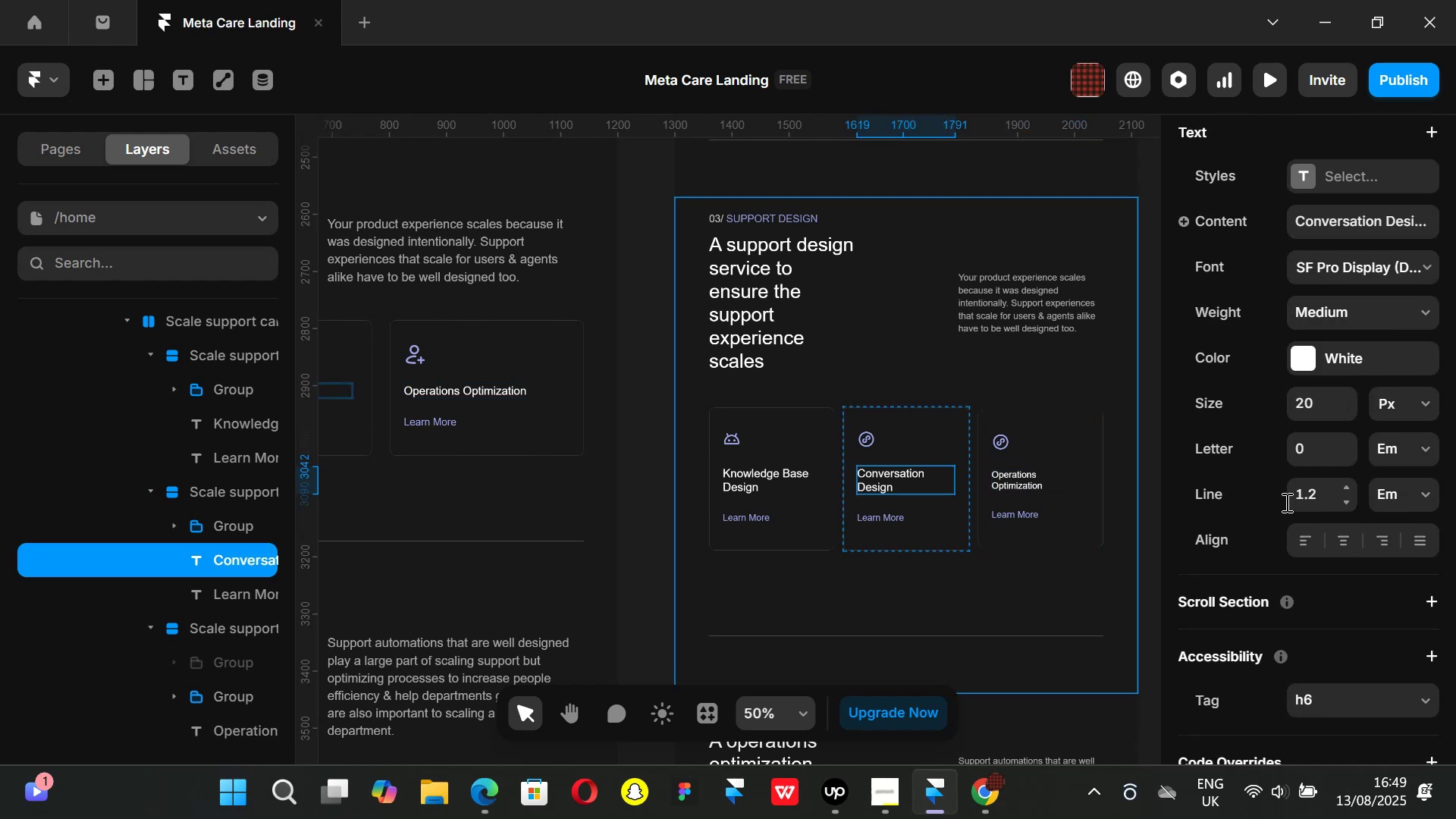 
hold_key(key=ShiftLeft, duration=1.51)
scroll: coordinate [720, 441], scroll_direction: up, amount: 6.0
 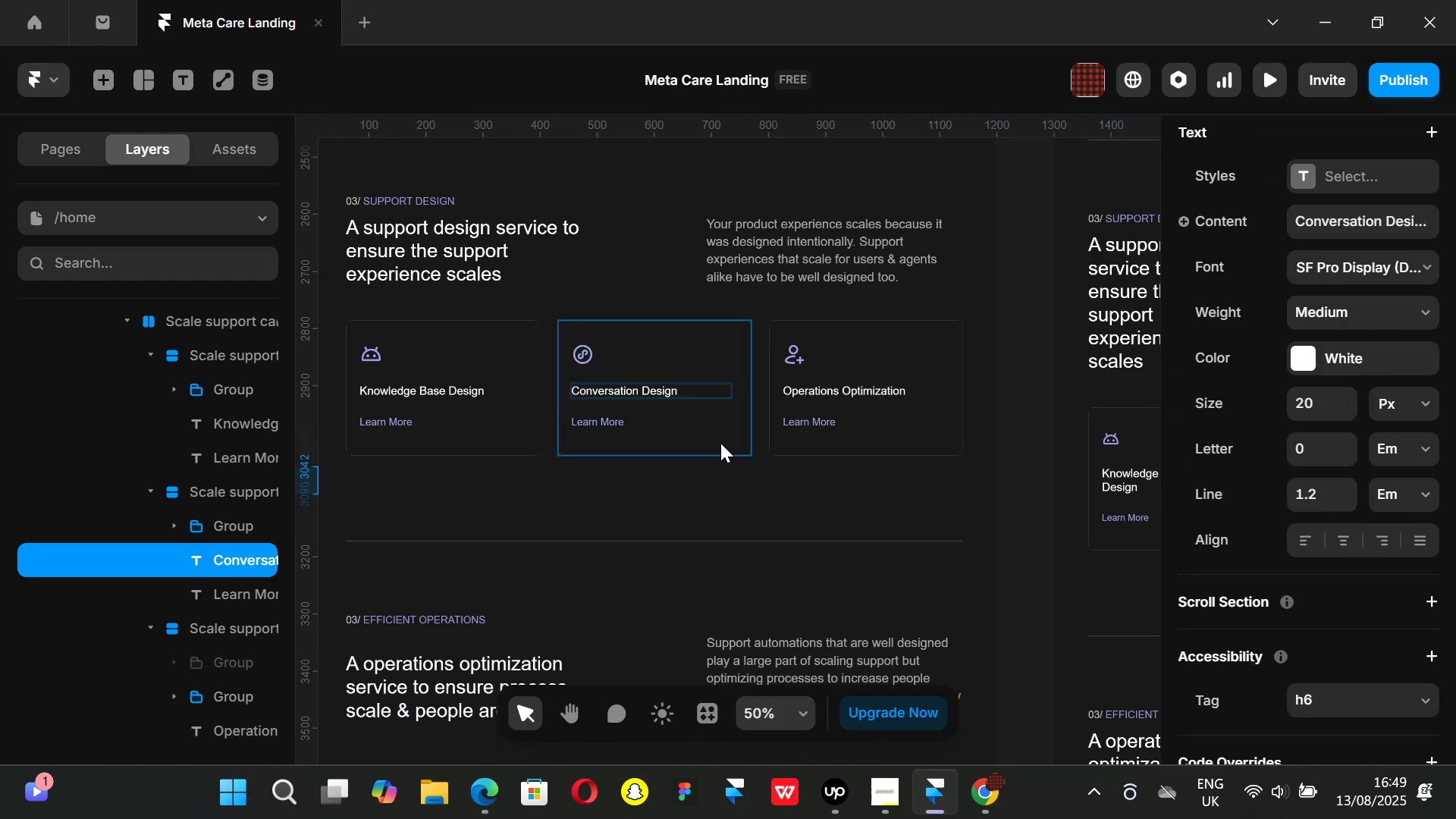 
hold_key(key=ShiftLeft, duration=1.51)
 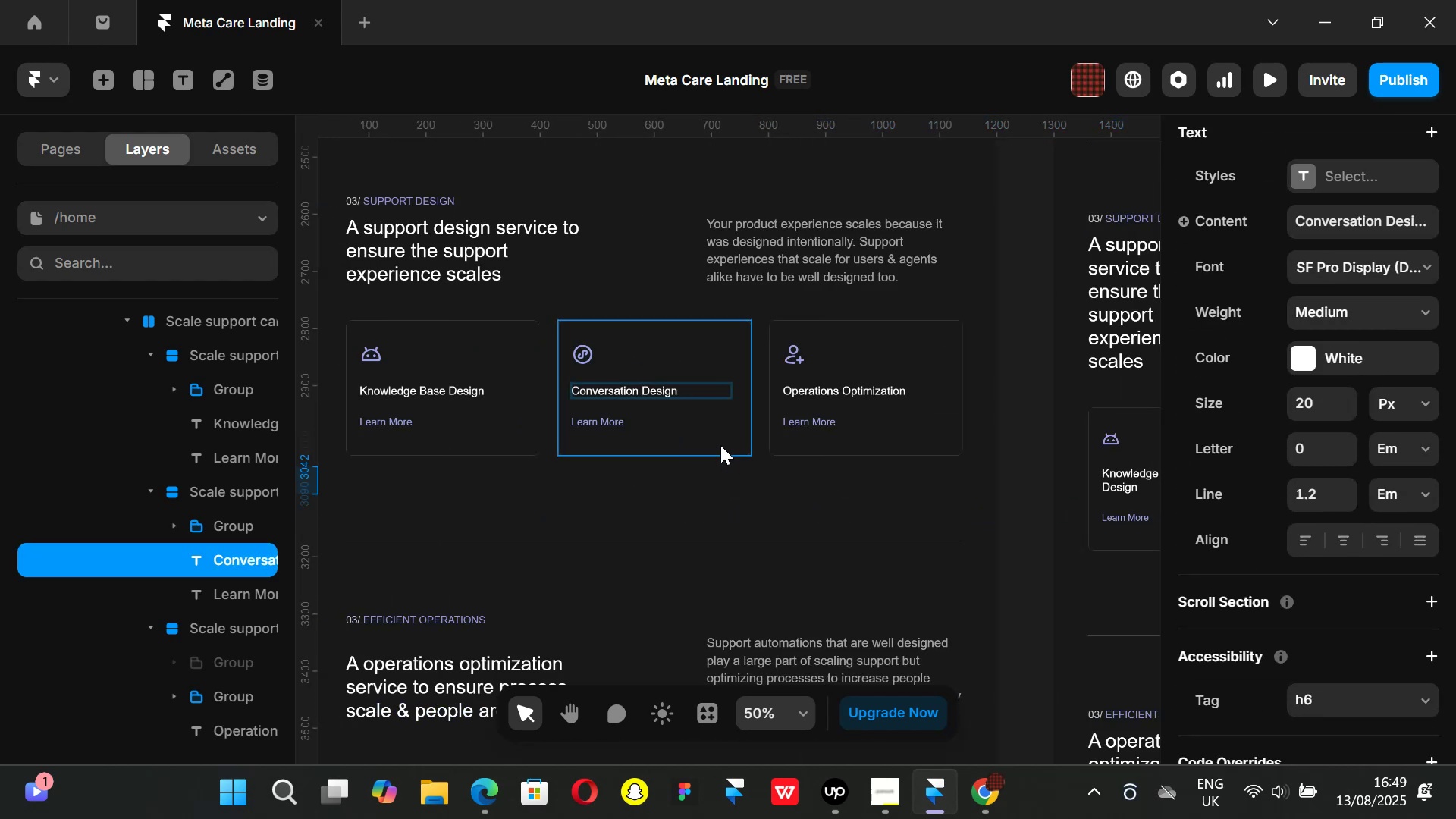 
hold_key(key=ShiftLeft, duration=0.65)
scroll: coordinate [720, 445], scroll_direction: up, amount: 2.0
 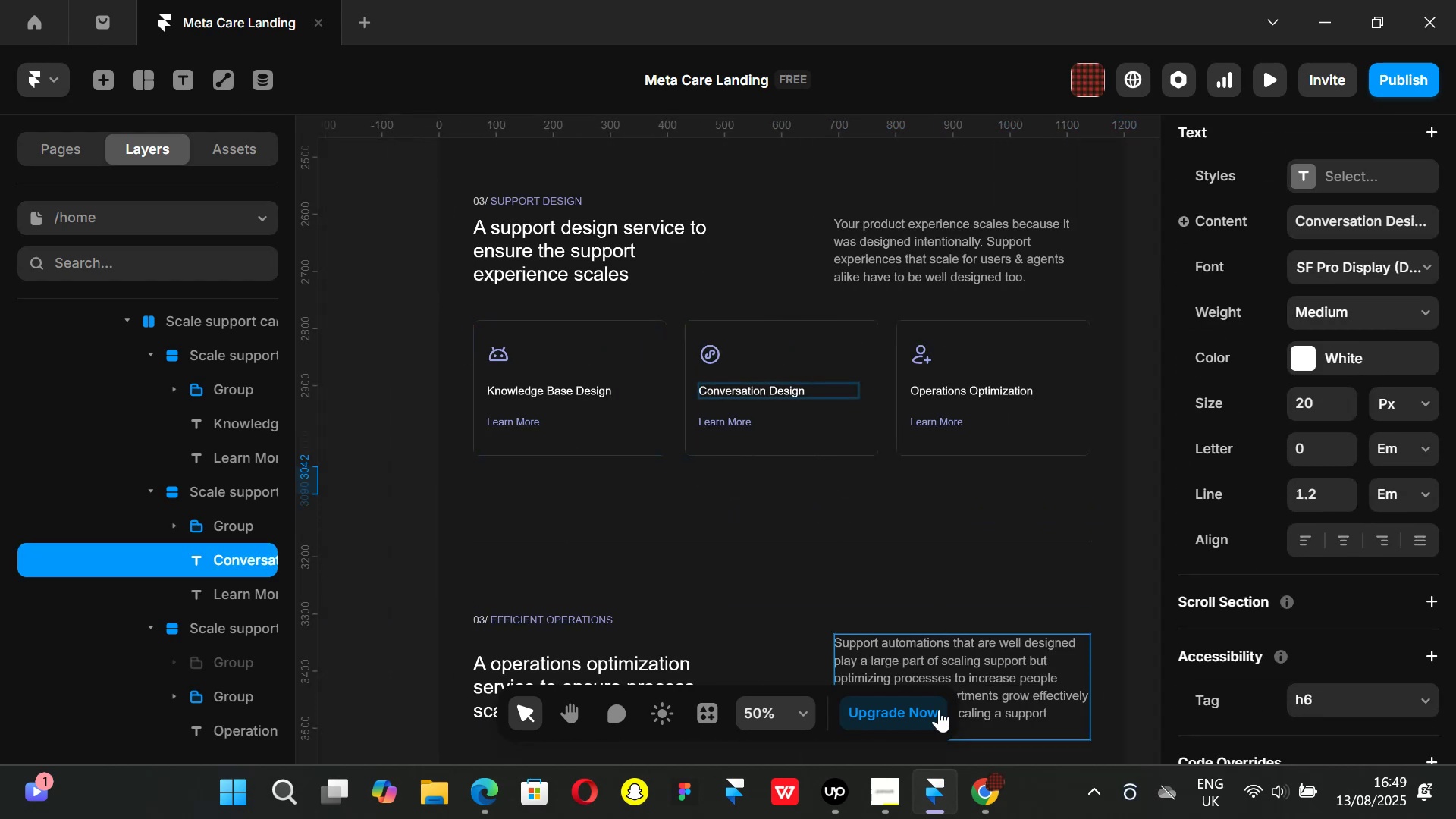 
left_click([984, 787])
 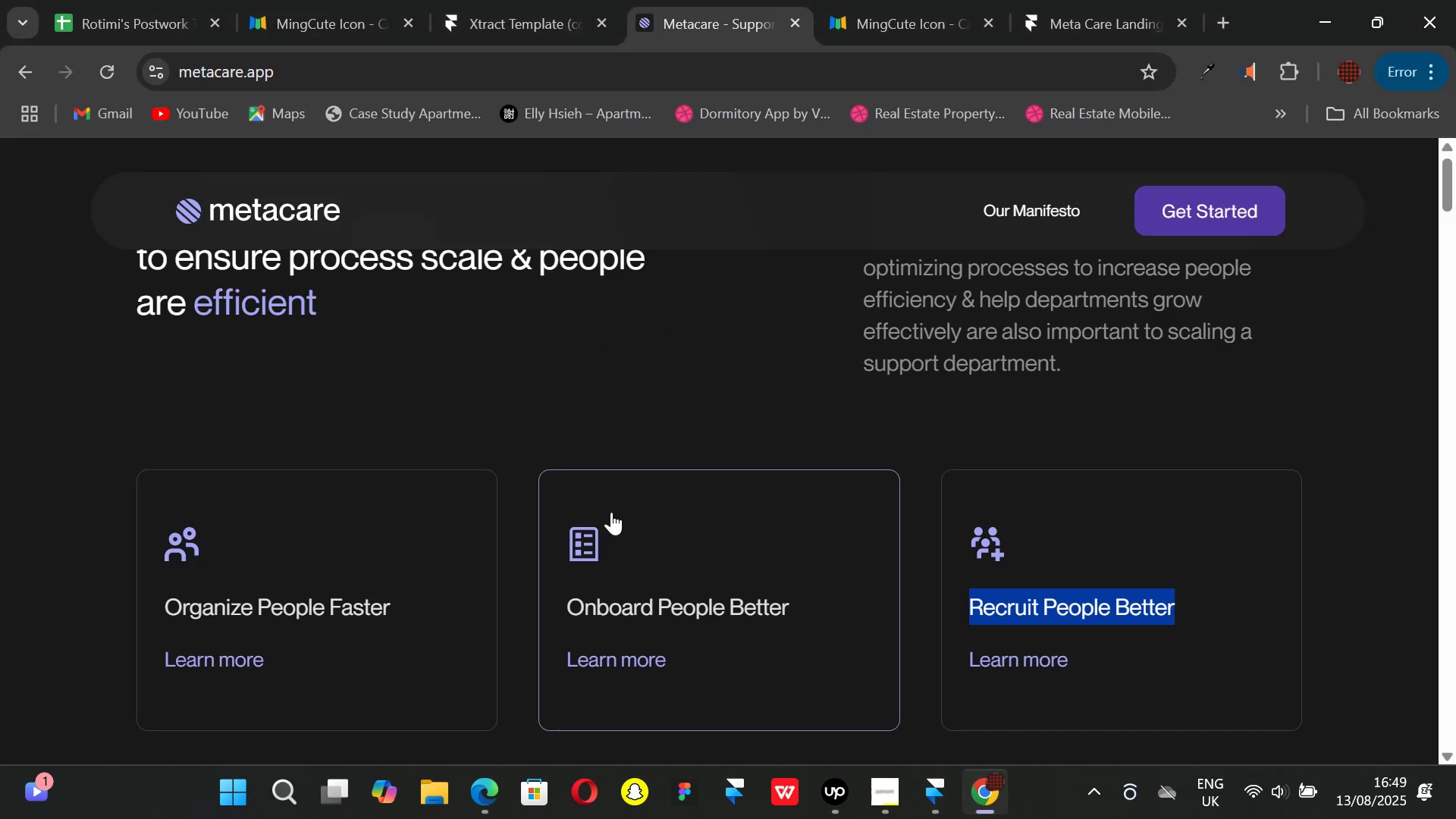 
scroll: coordinate [611, 512], scroll_direction: down, amount: 1.0
 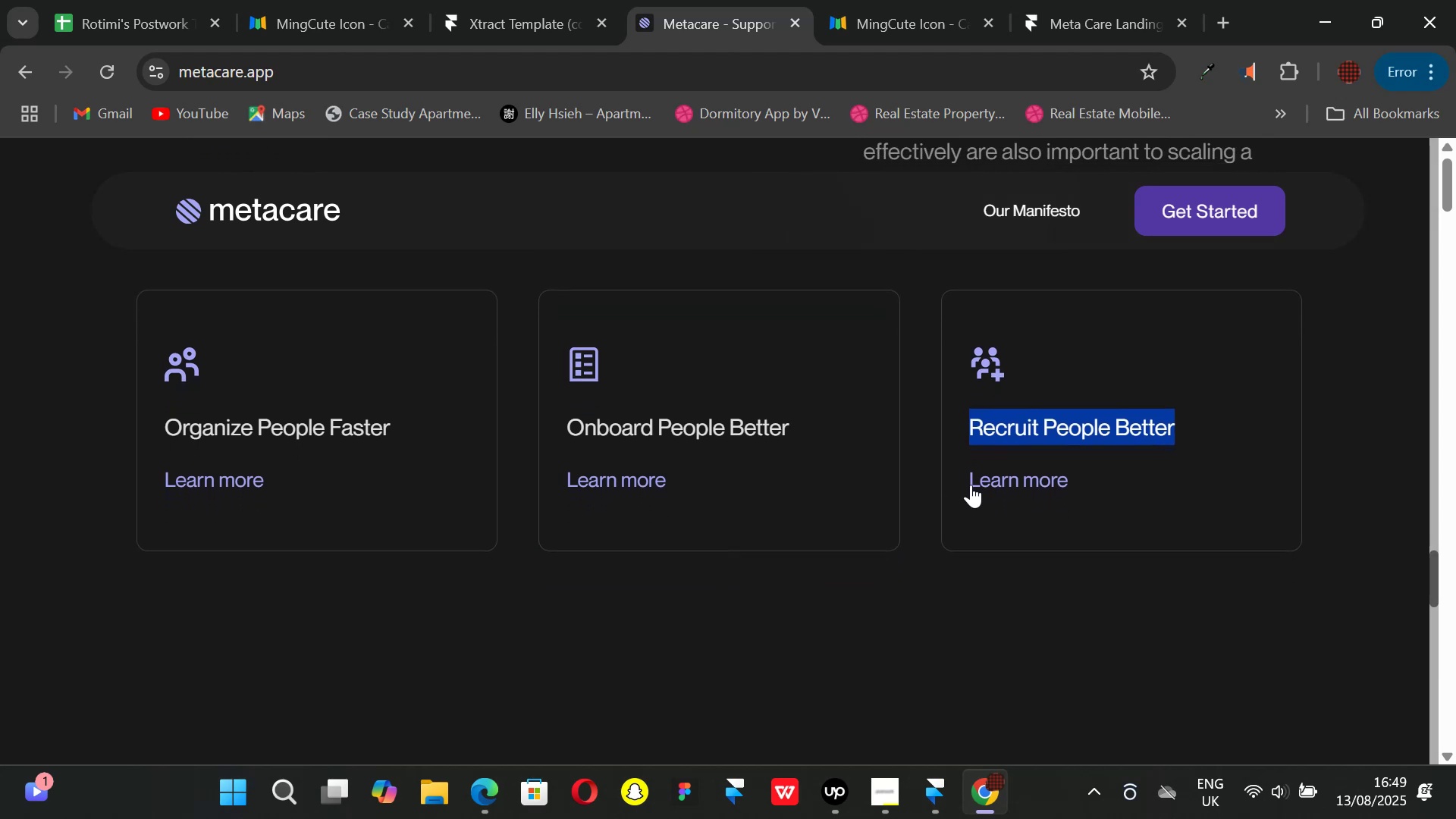 
left_click([858, 610])
 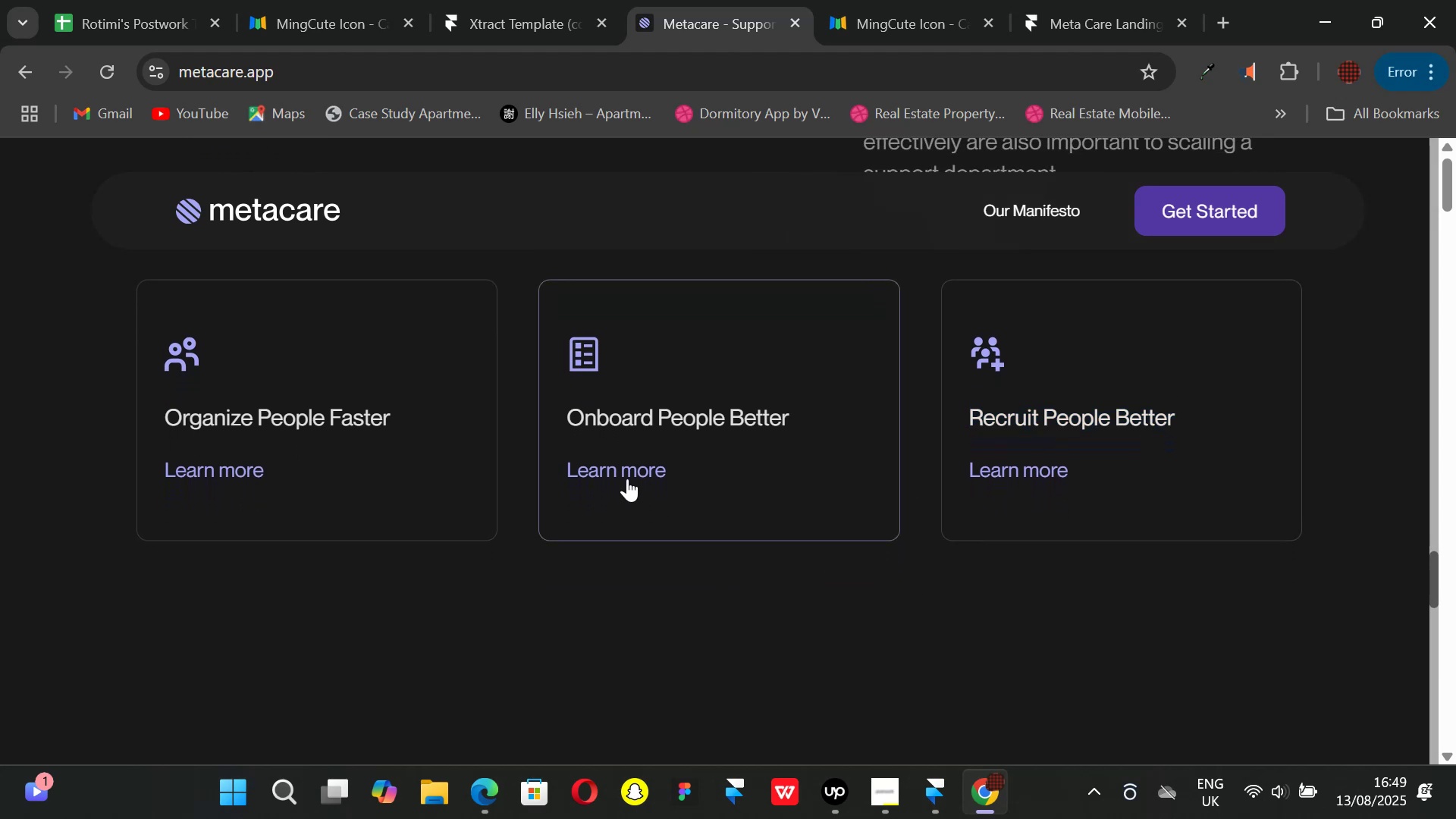 
scroll: coordinate [533, 399], scroll_direction: up, amount: 6.0
 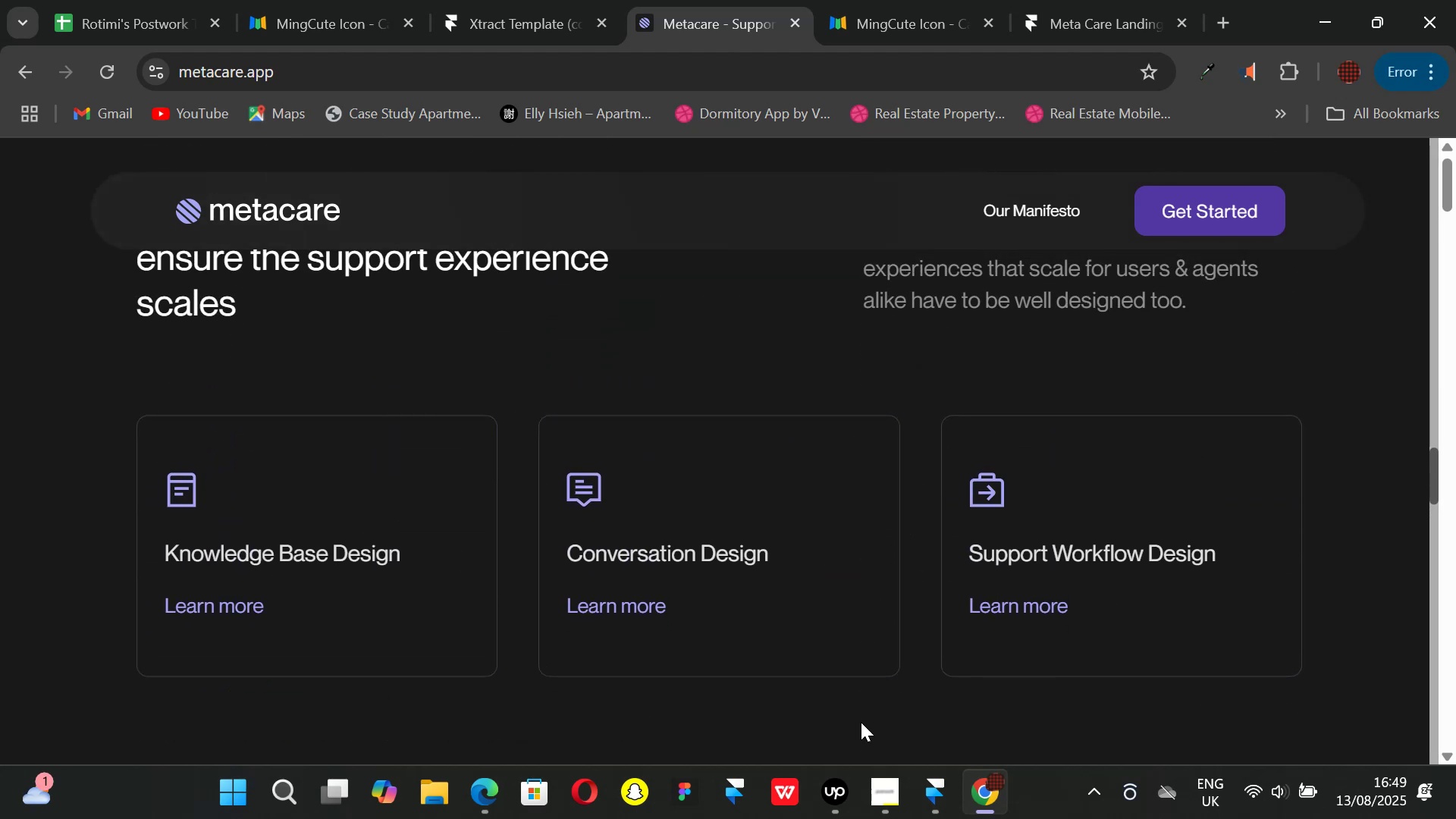 
left_click([950, 807])
 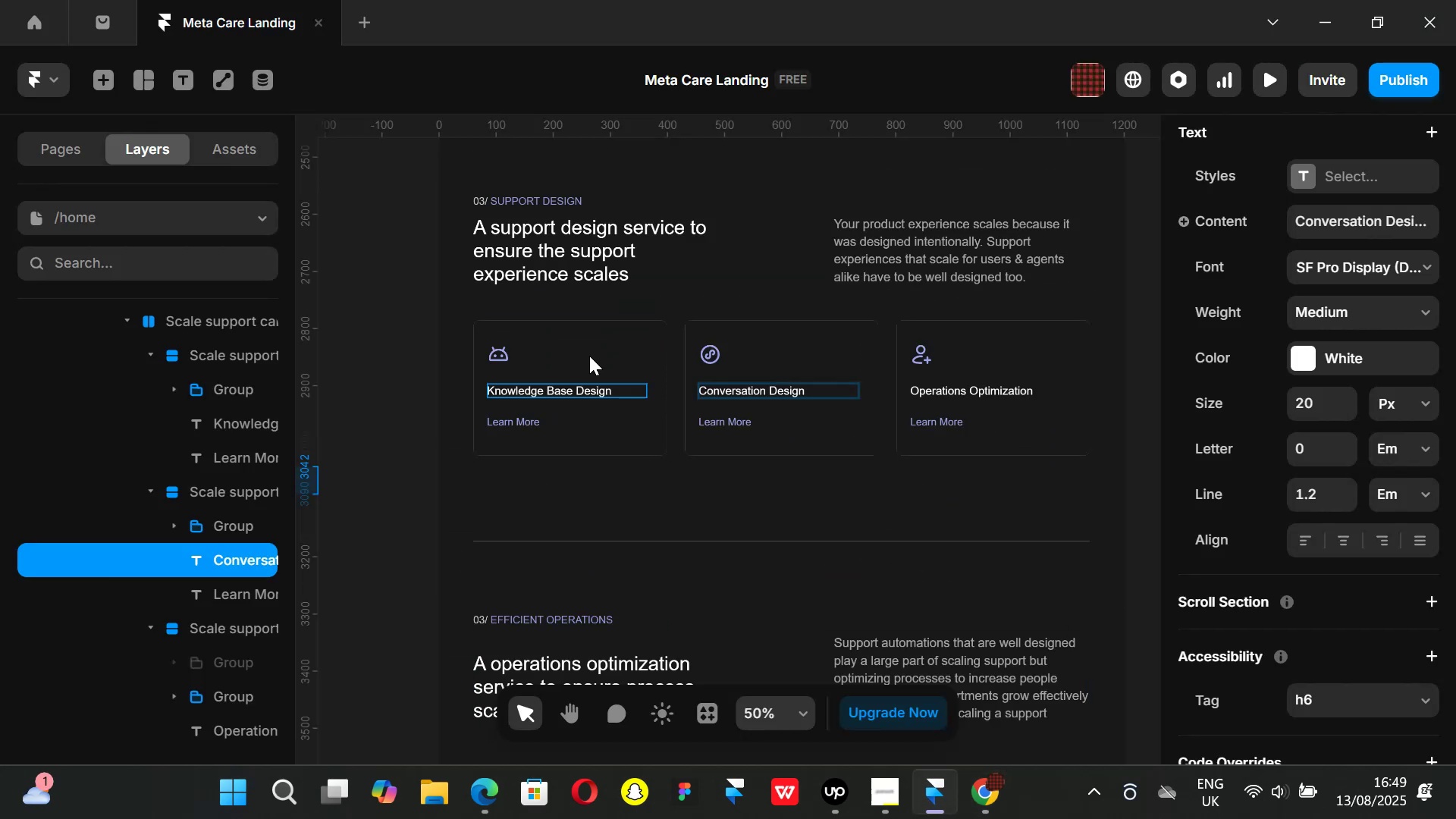 
left_click([593, 356])
 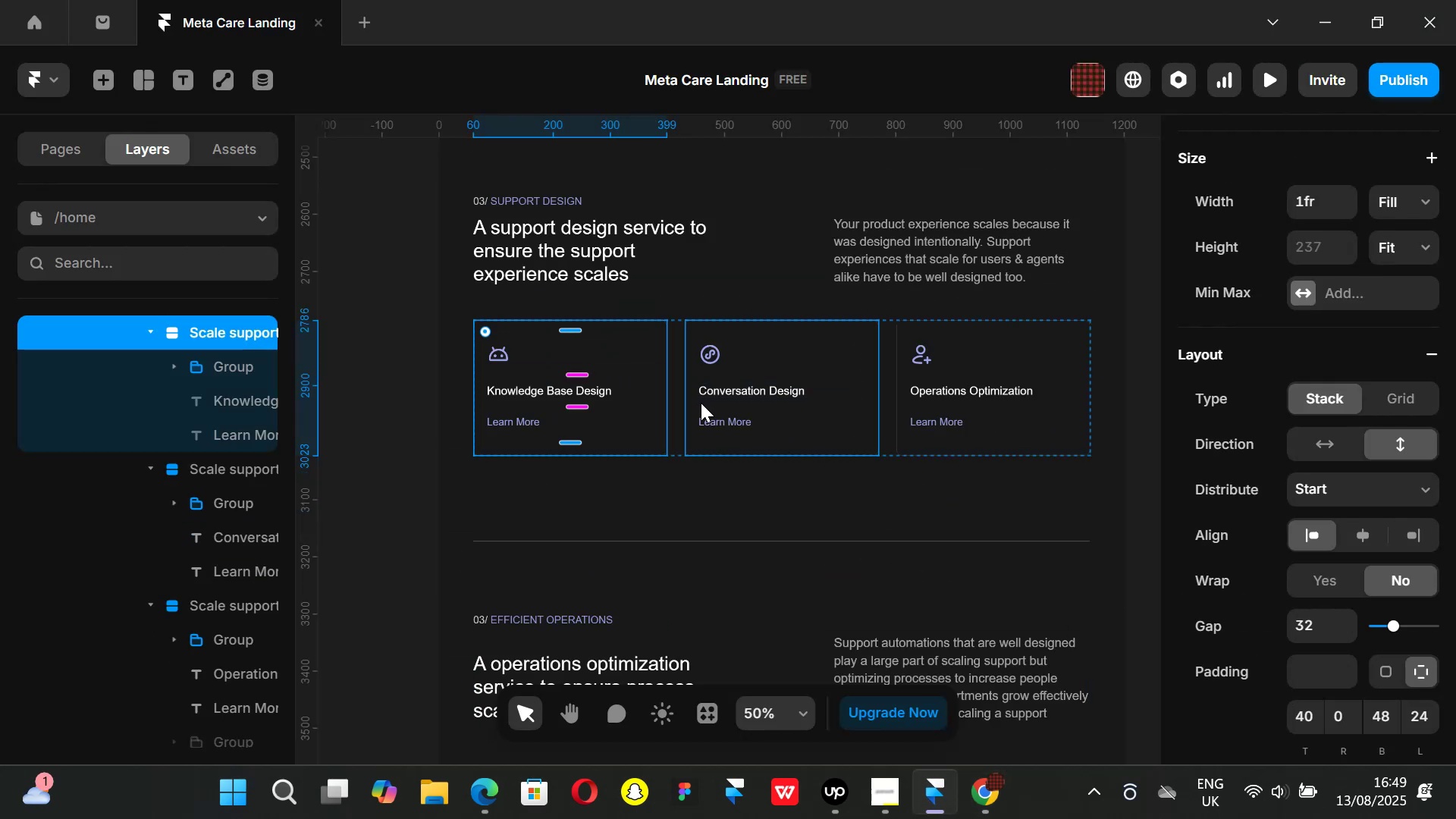 
key(Control+ControlLeft)
 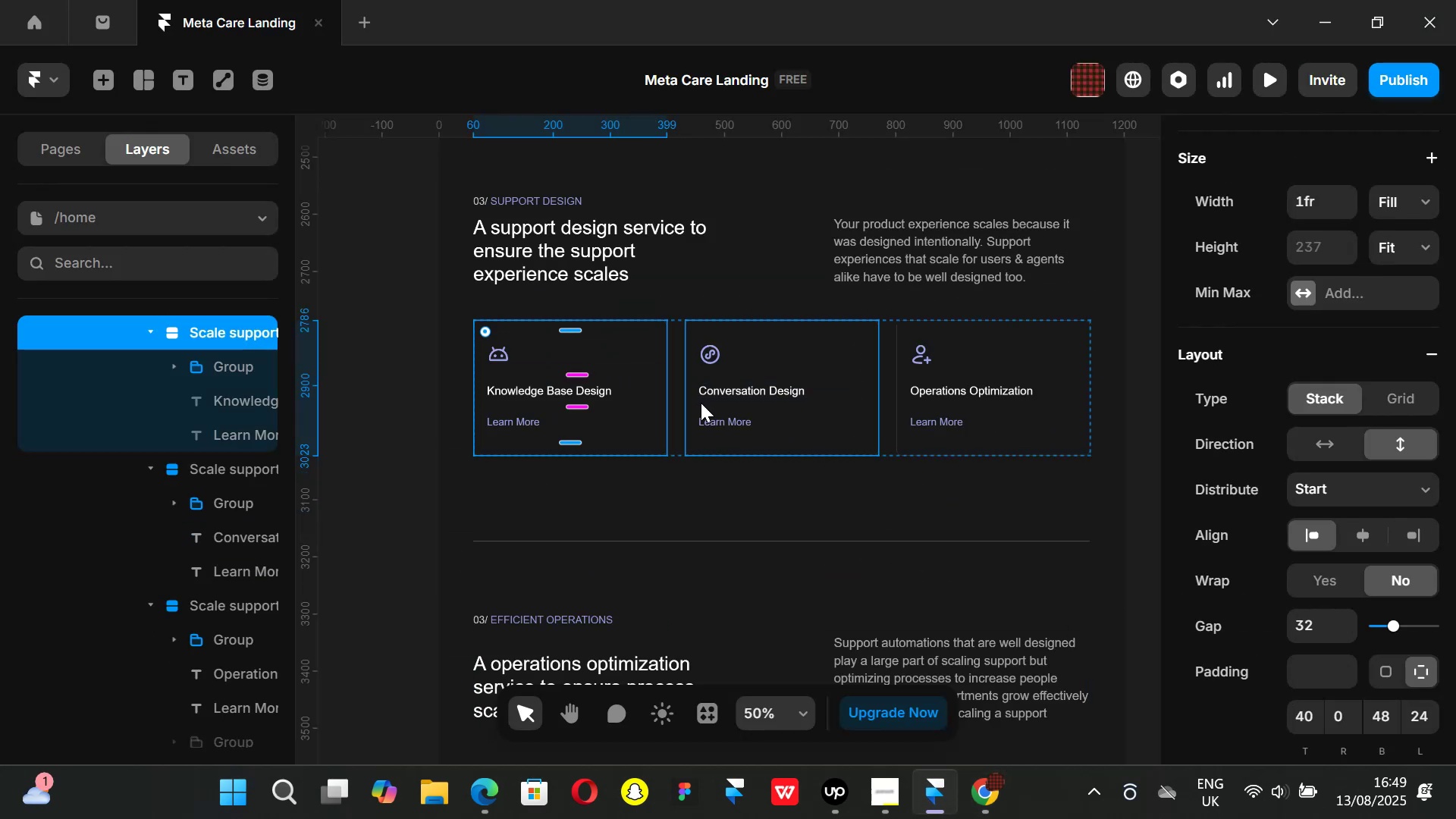 
key(Alt+Control+AltLeft)
 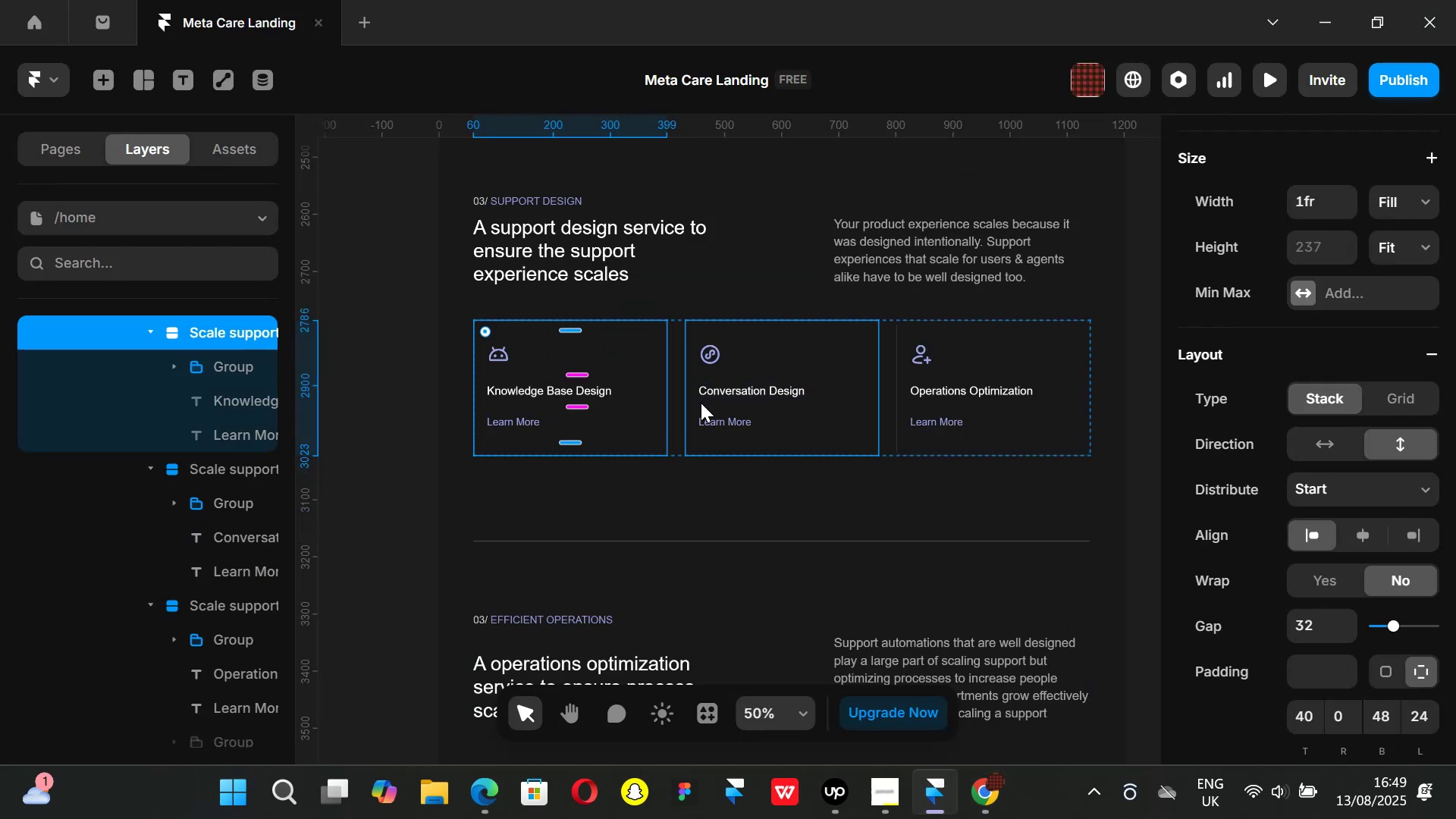 
key(Alt+Control+K)
 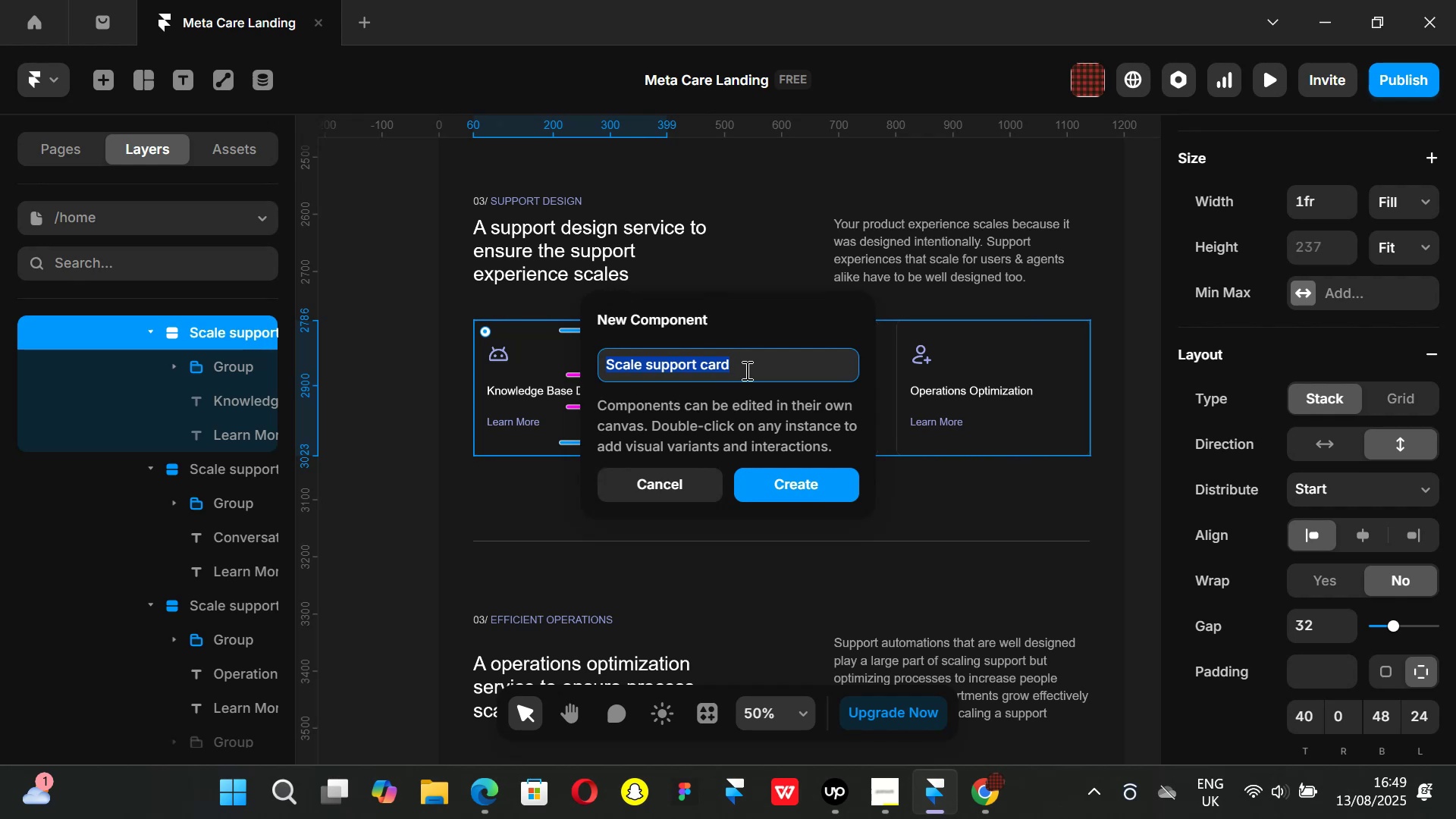 
left_click([745, 370])
 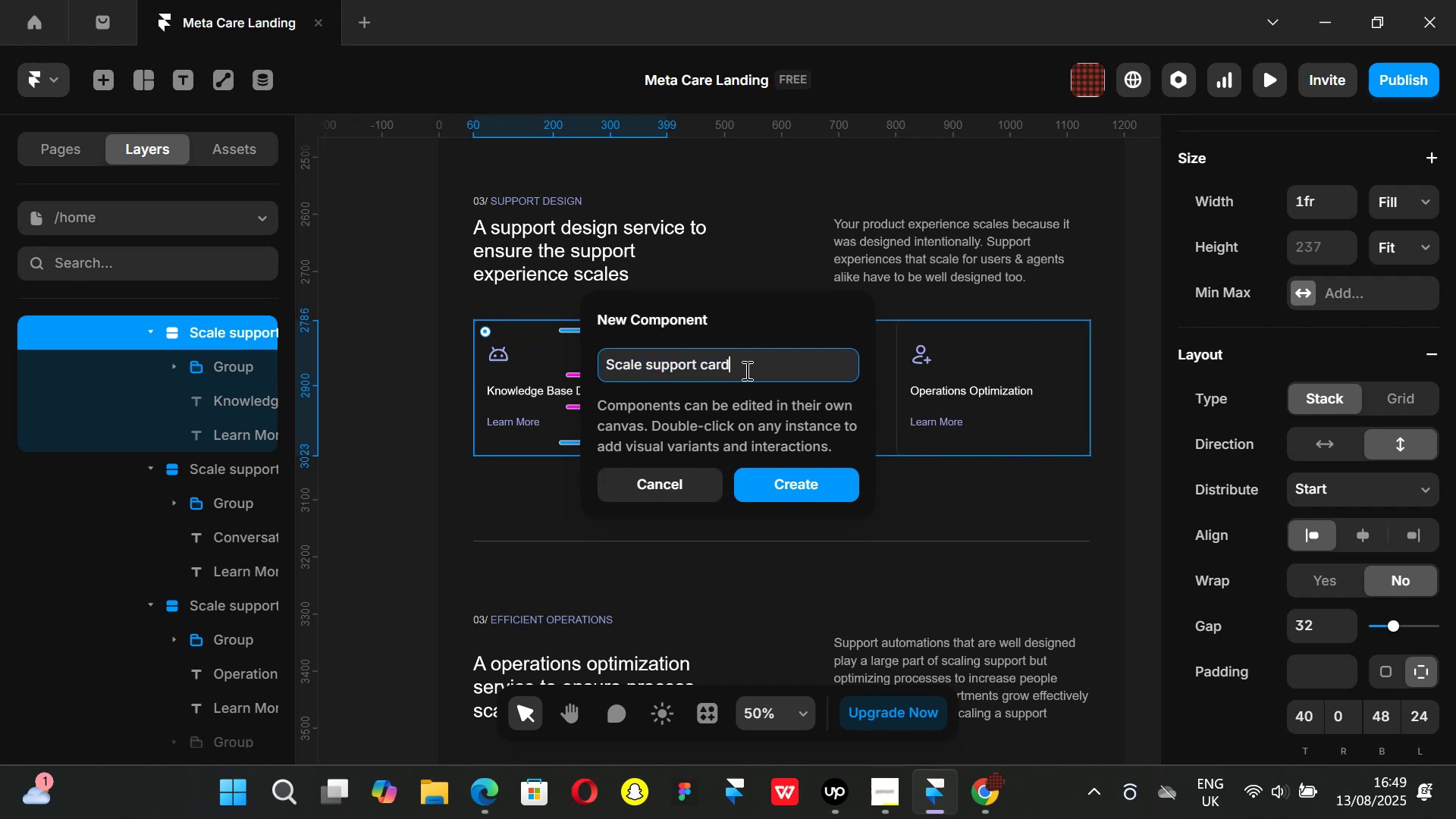 
left_click_drag(start_coordinate=[745, 370], to_coordinate=[677, 372])
 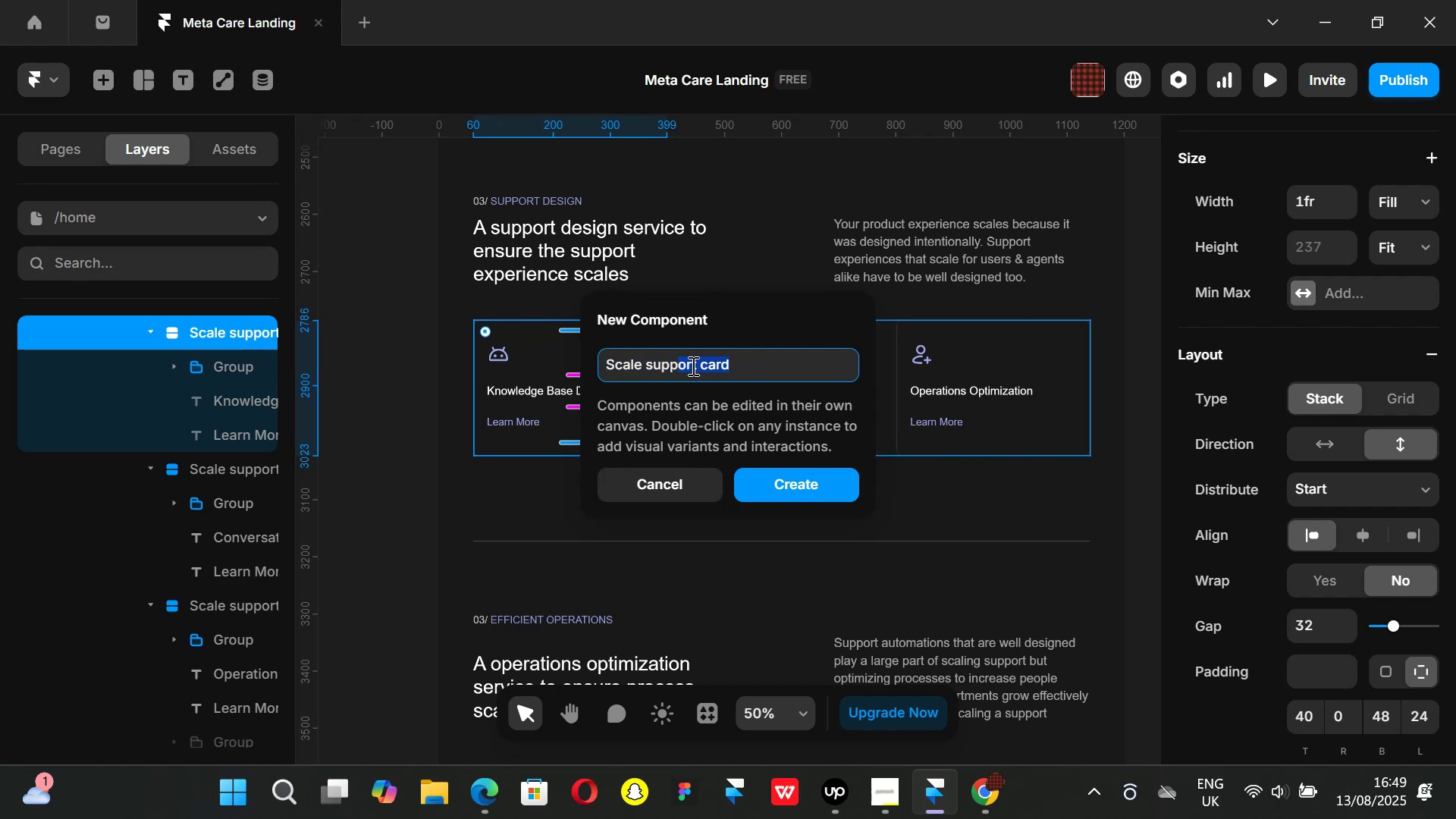 
left_click([691, 365])
 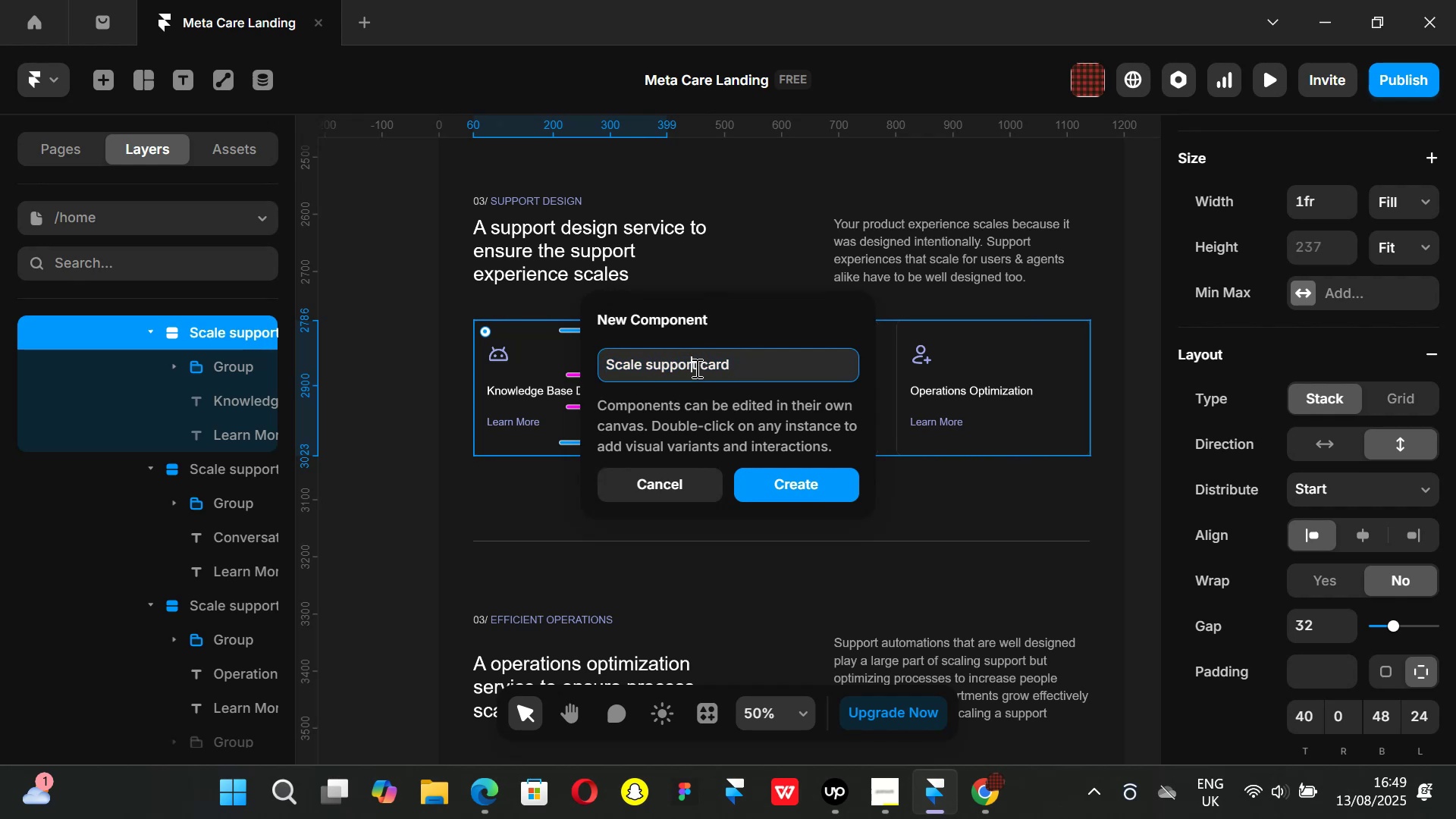 
left_click([695, 368])
 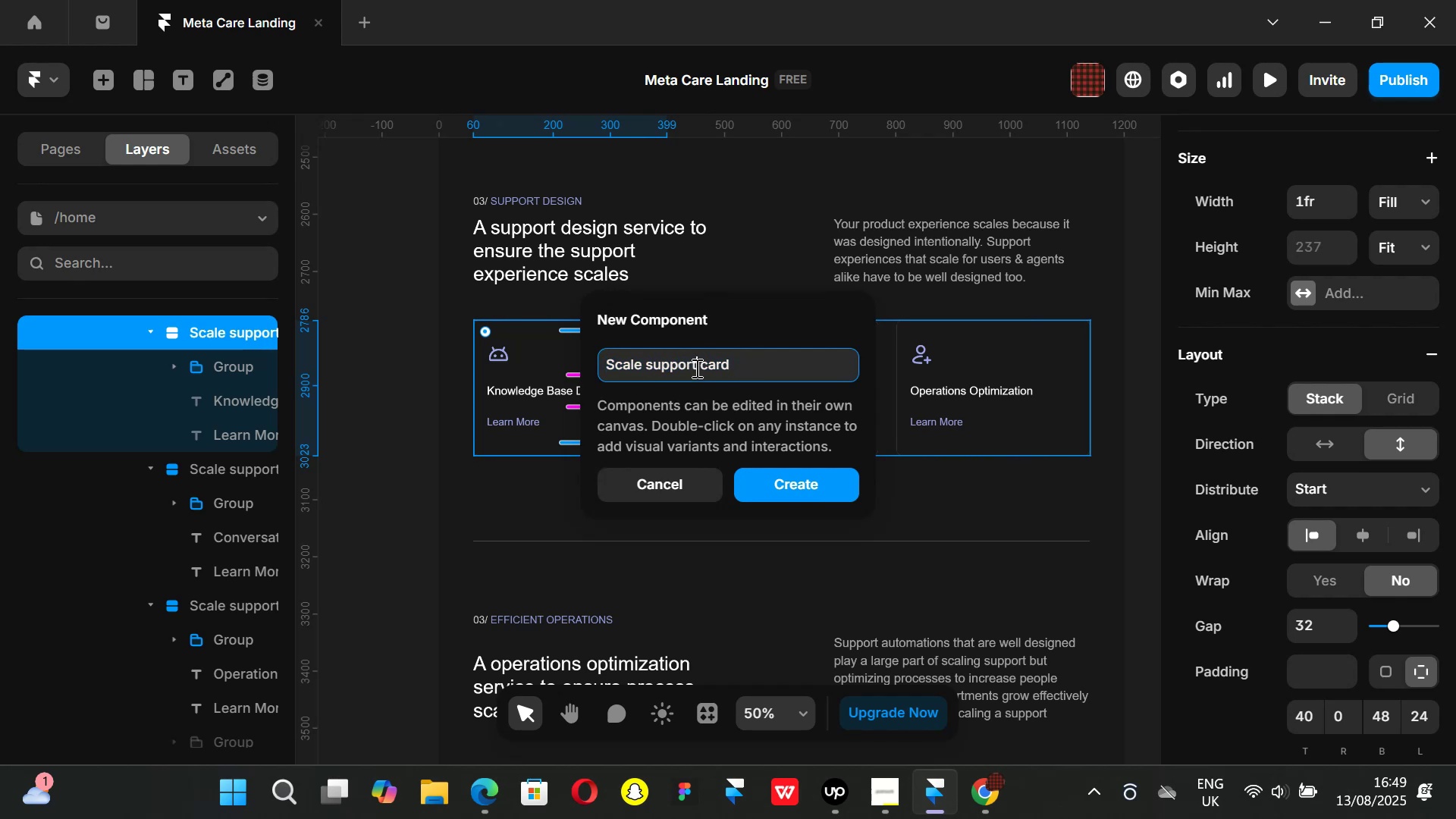 
left_click_drag(start_coordinate=[695, 368], to_coordinate=[652, 364])
 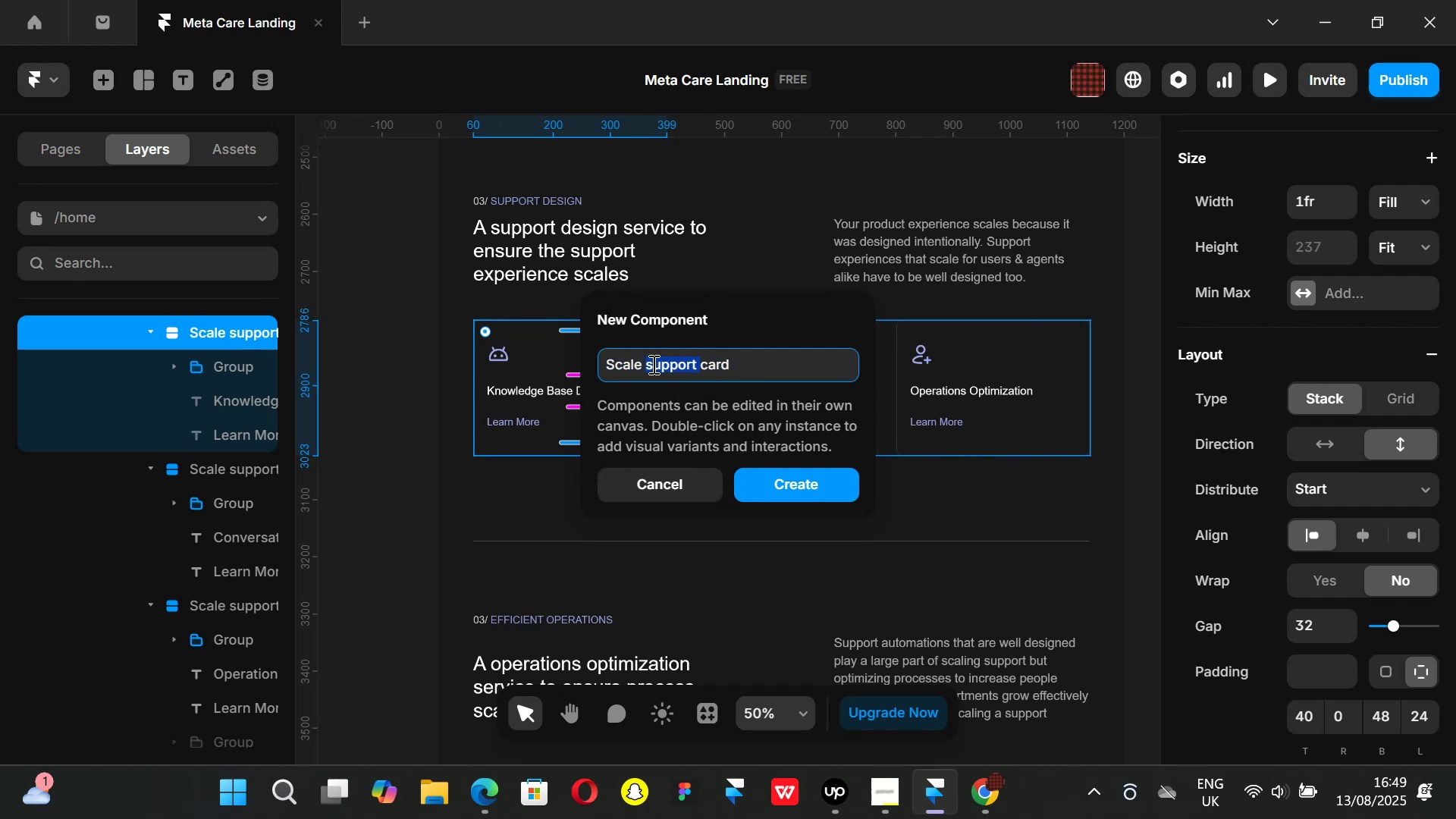 
key(Backspace)
type(design )
 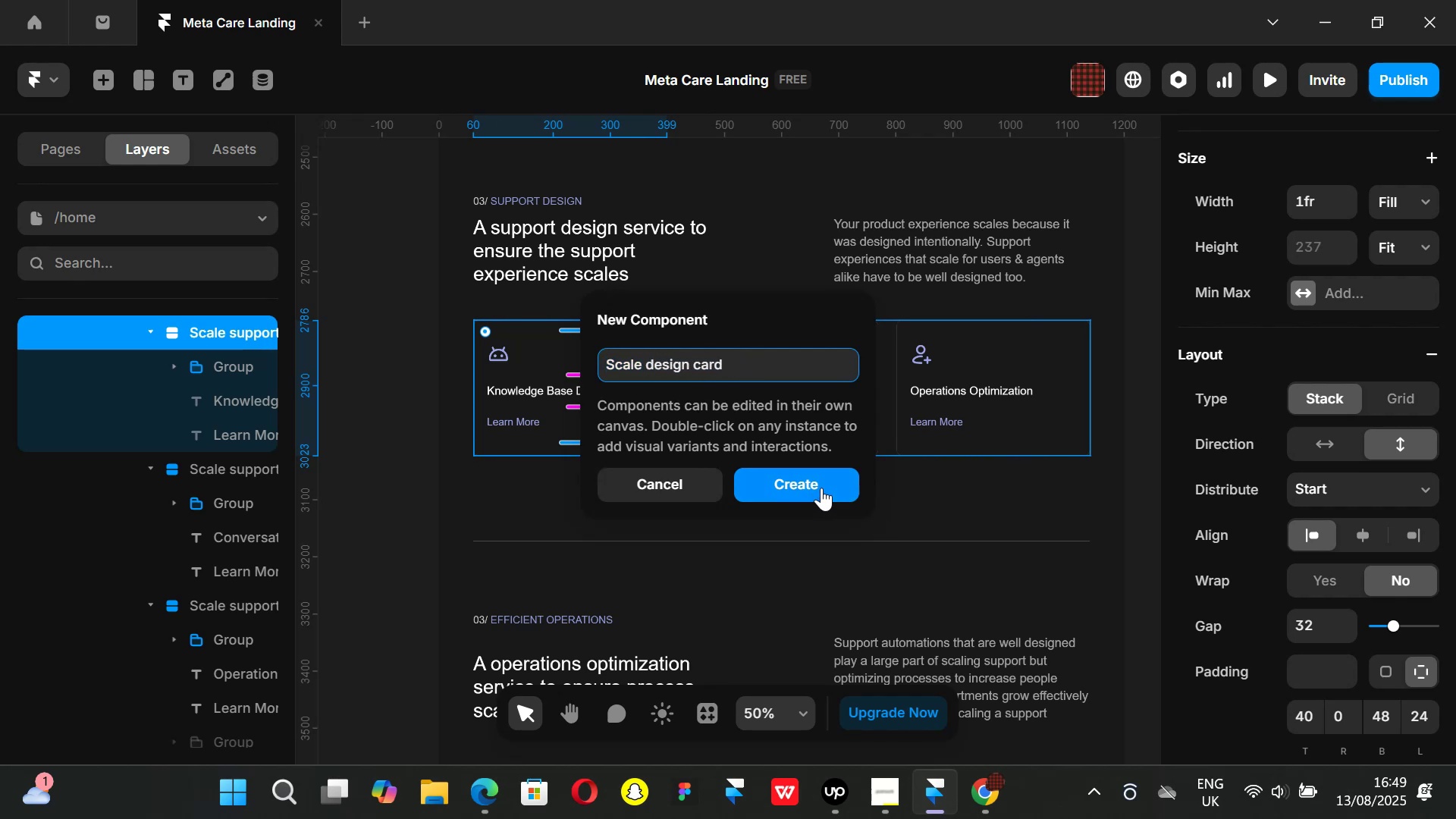 
left_click([811, 481])
 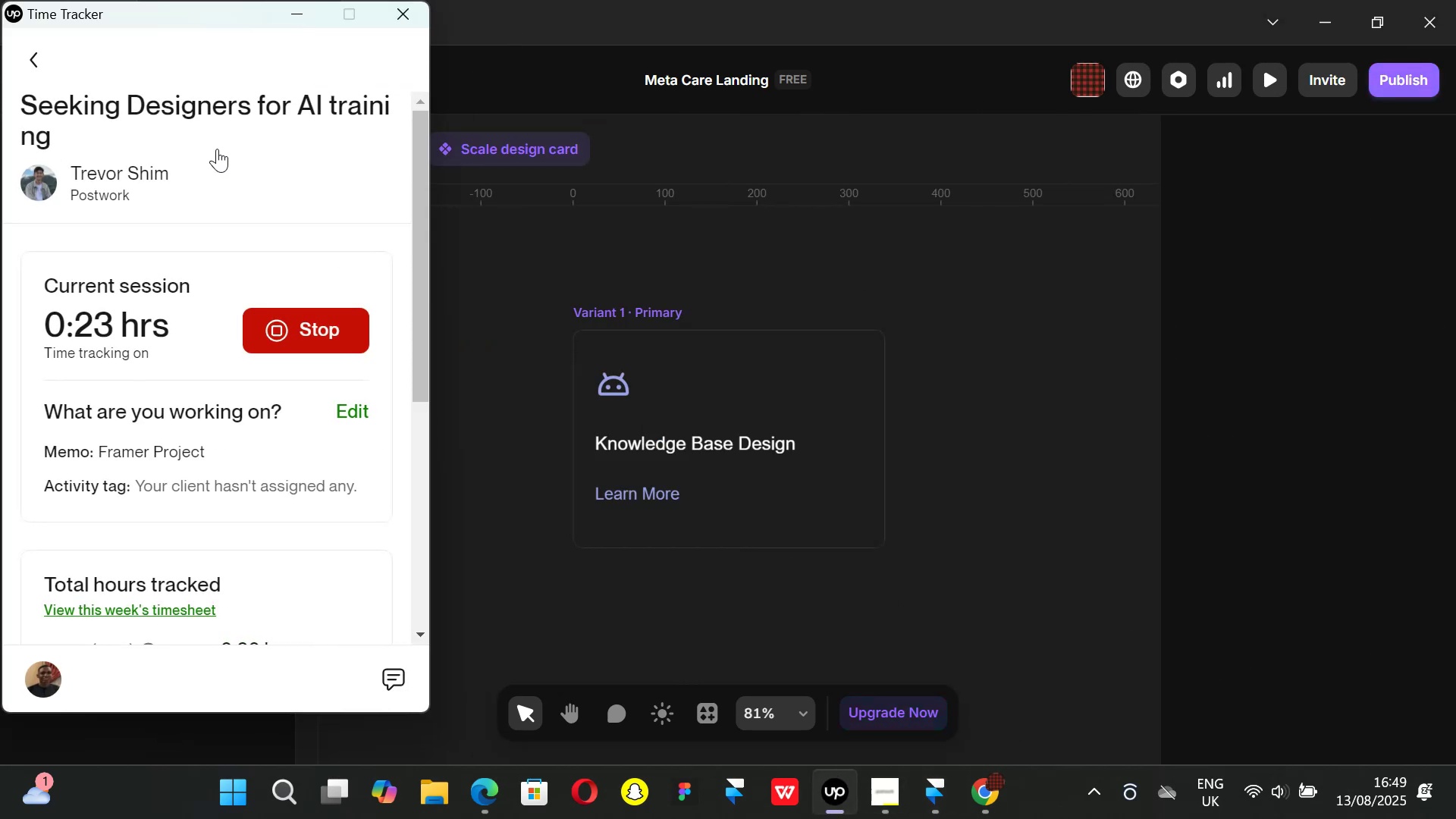 
left_click([294, 5])
 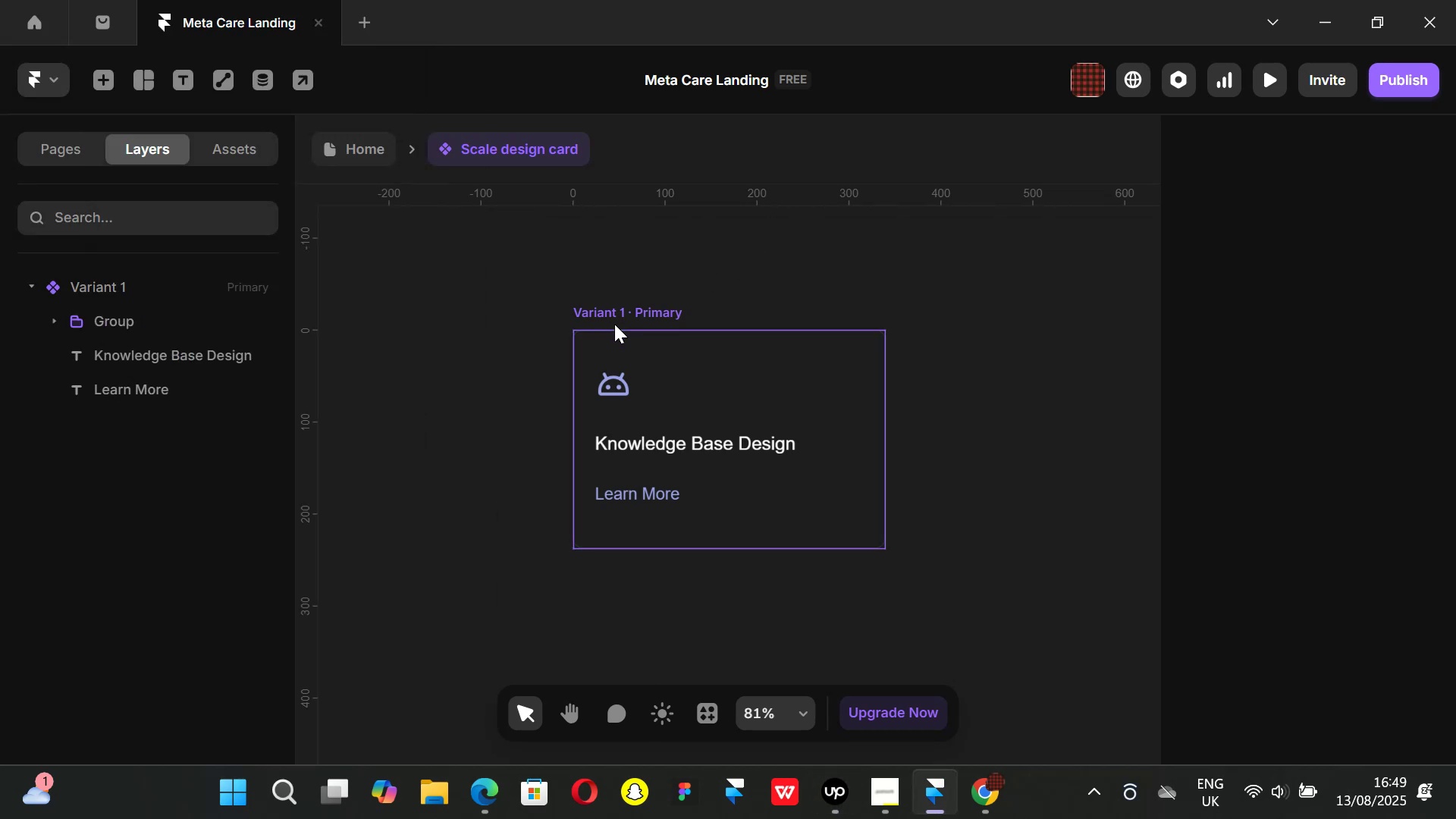 
left_click([609, 318])
 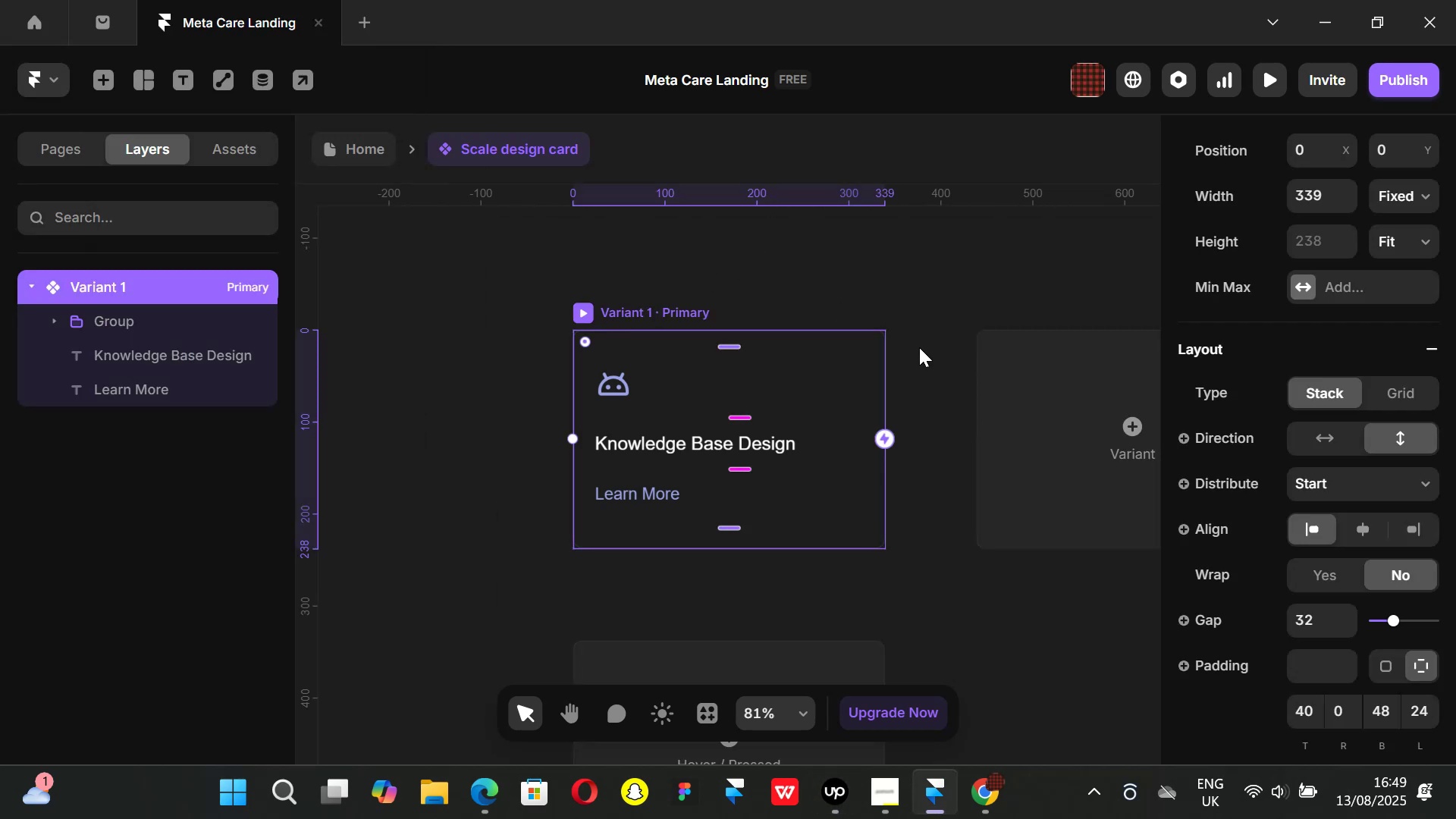 
key(Control+ControlLeft)
 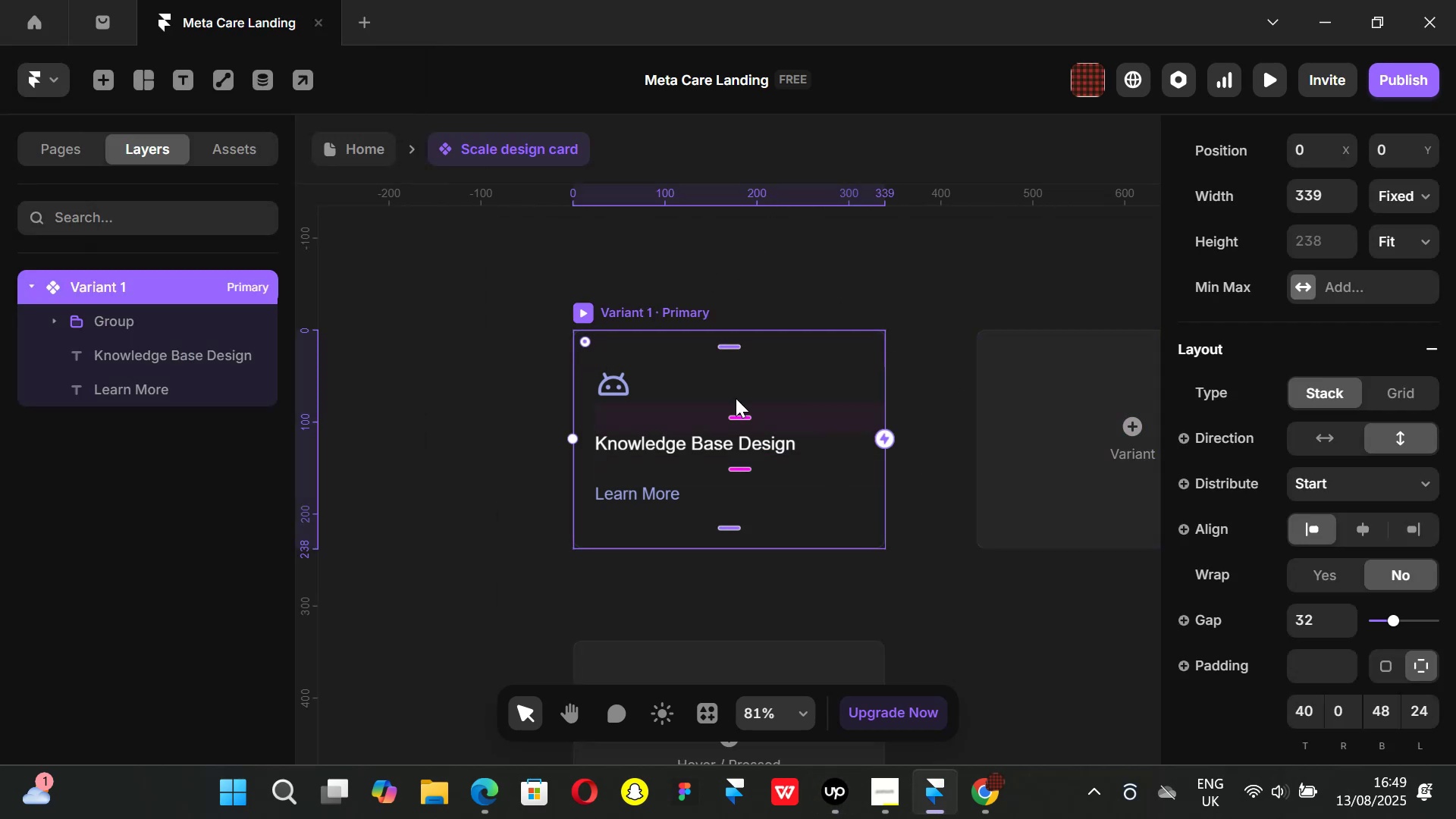 
left_click([1135, 406])
 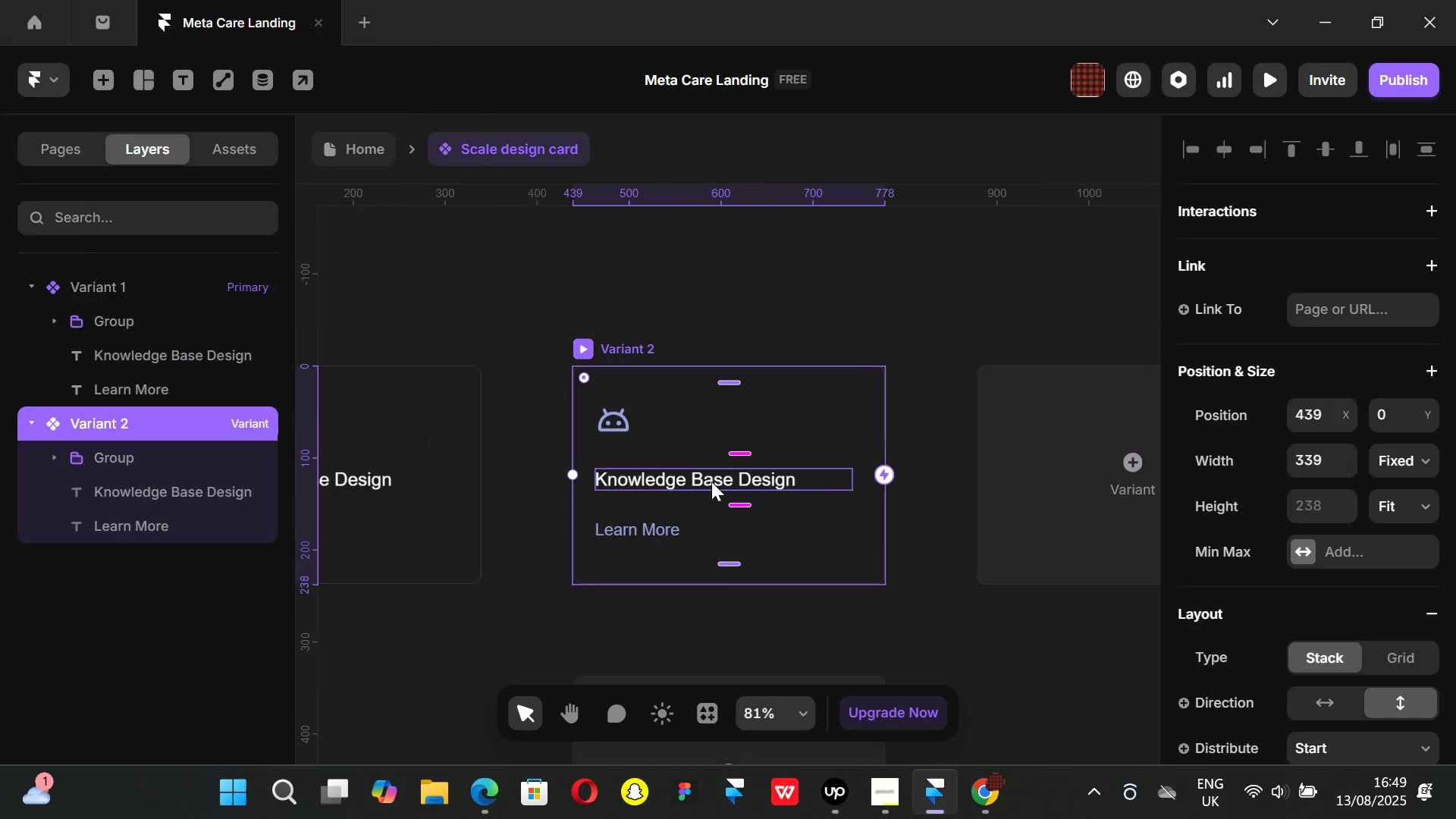 
left_click([683, 475])
 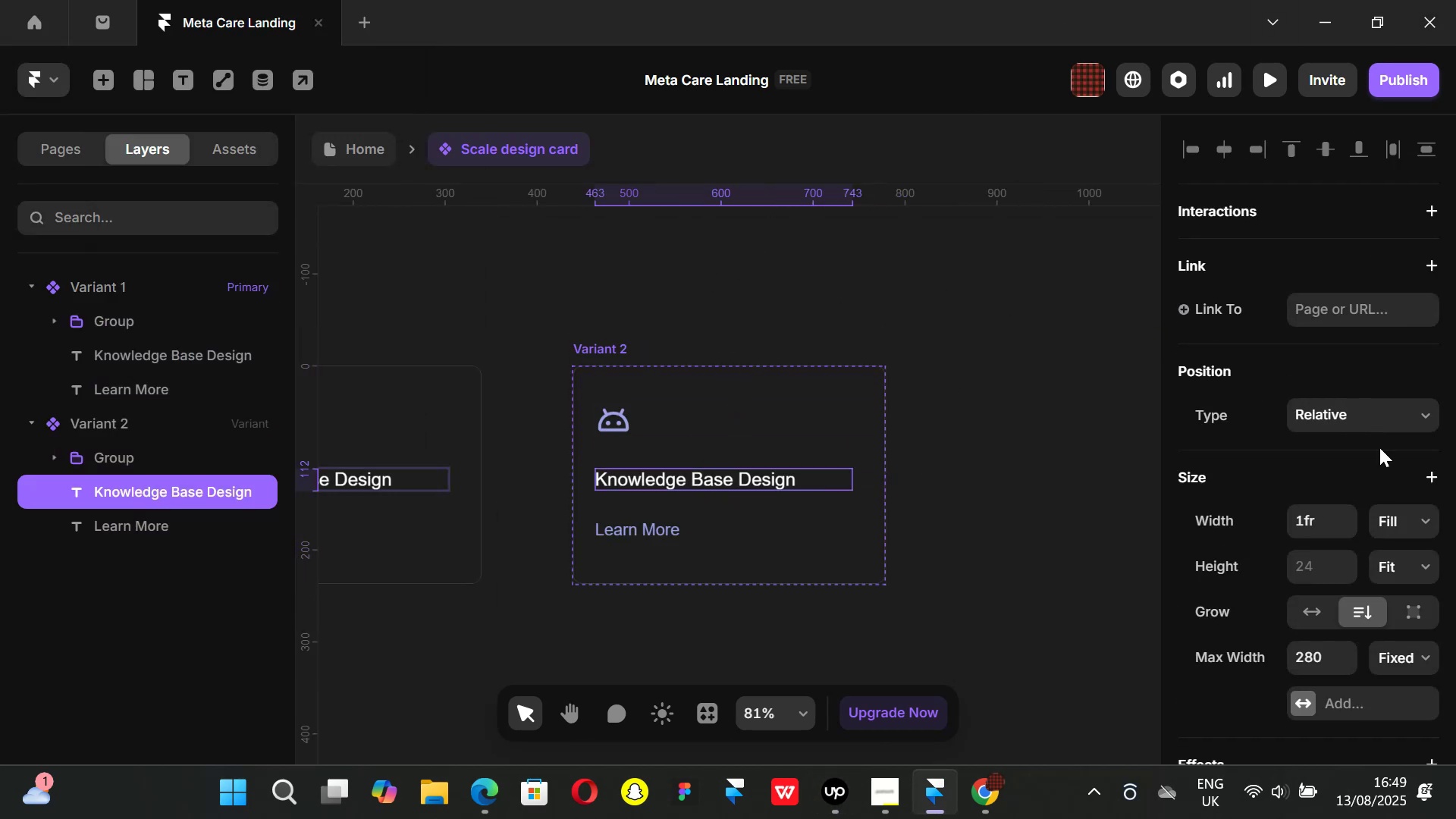 
scroll: coordinate [1298, 456], scroll_direction: down, amount: 5.0
 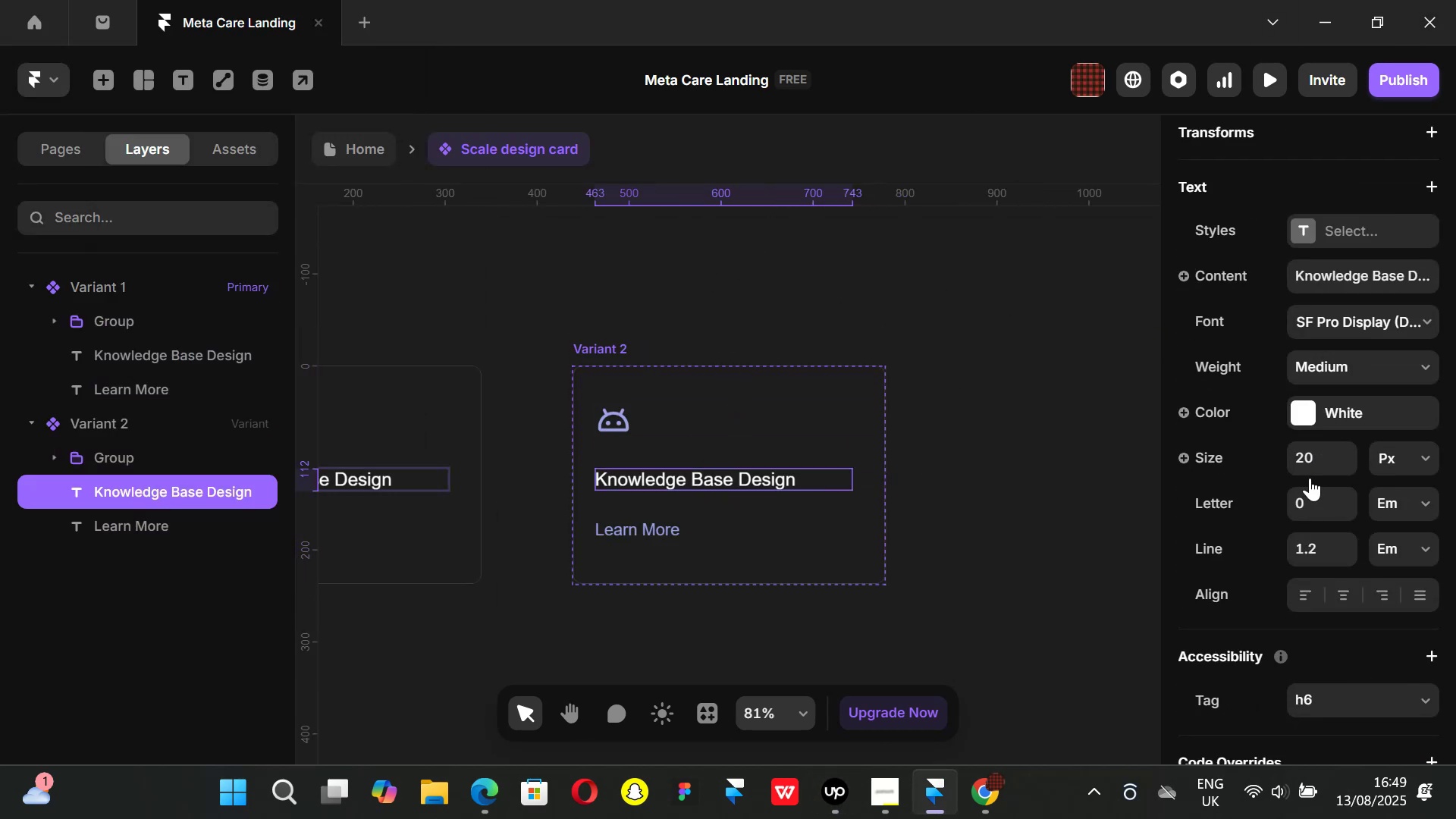 
left_click([1312, 463])
 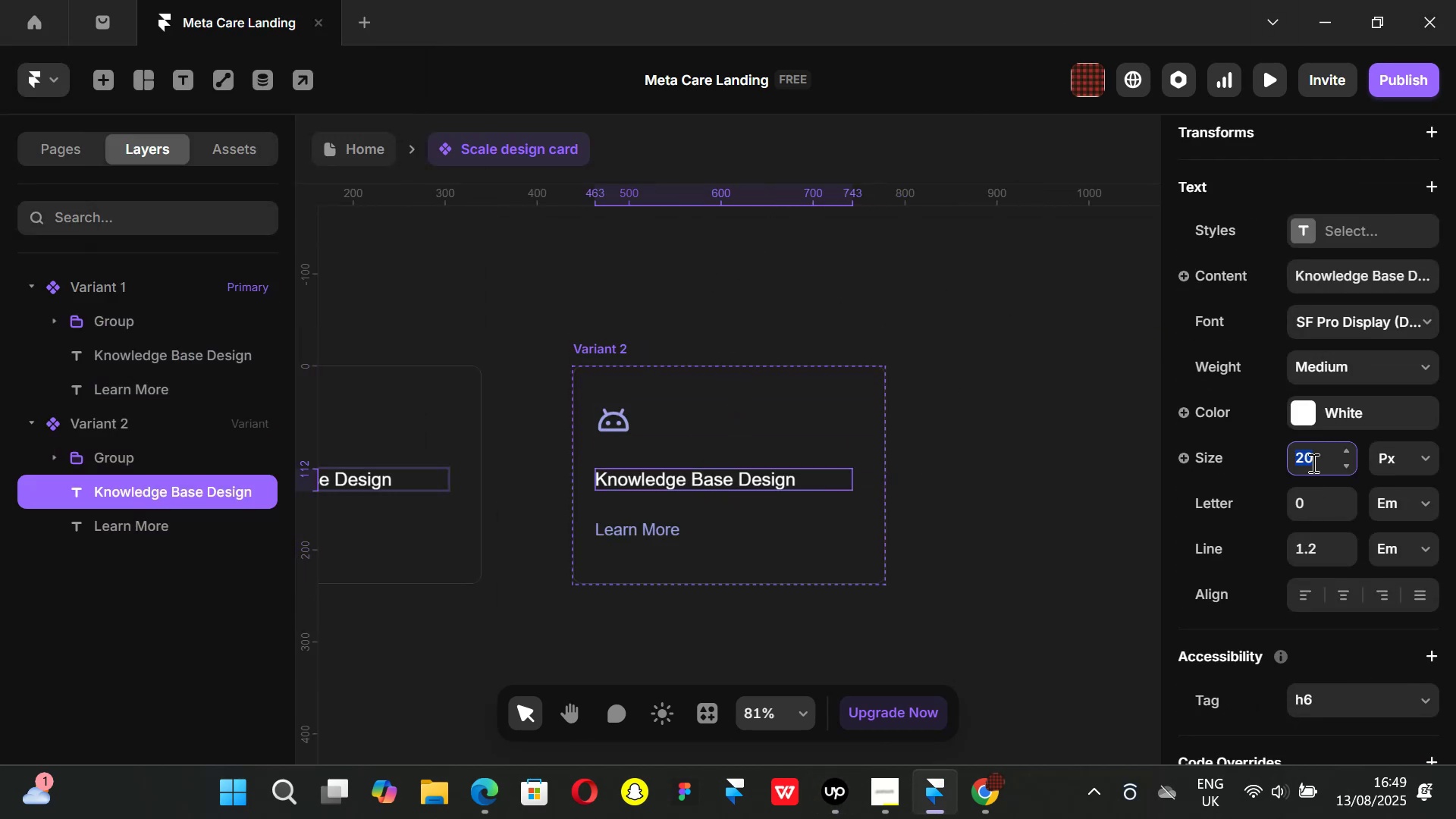 
type(16)
 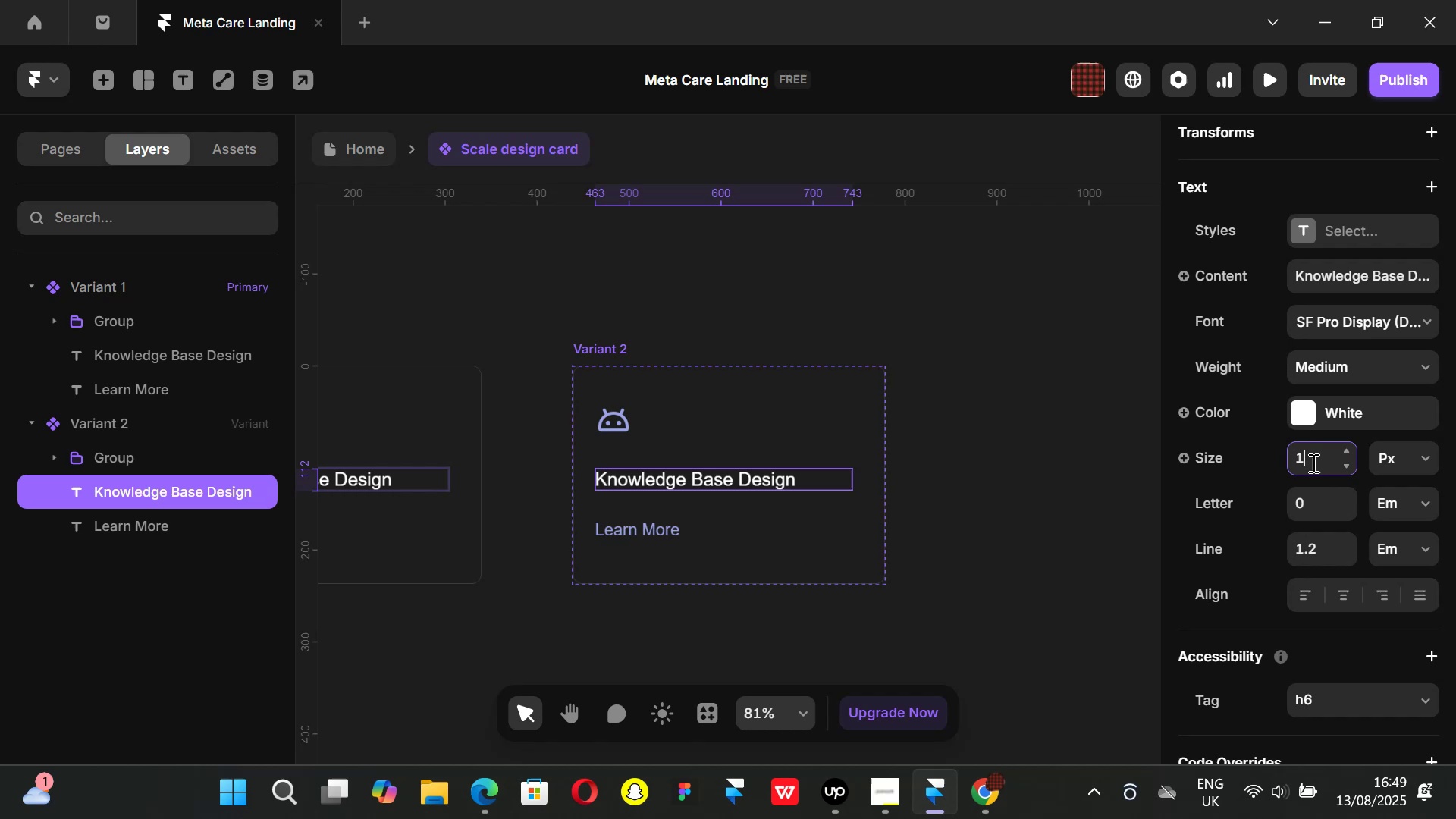 
key(Enter)
 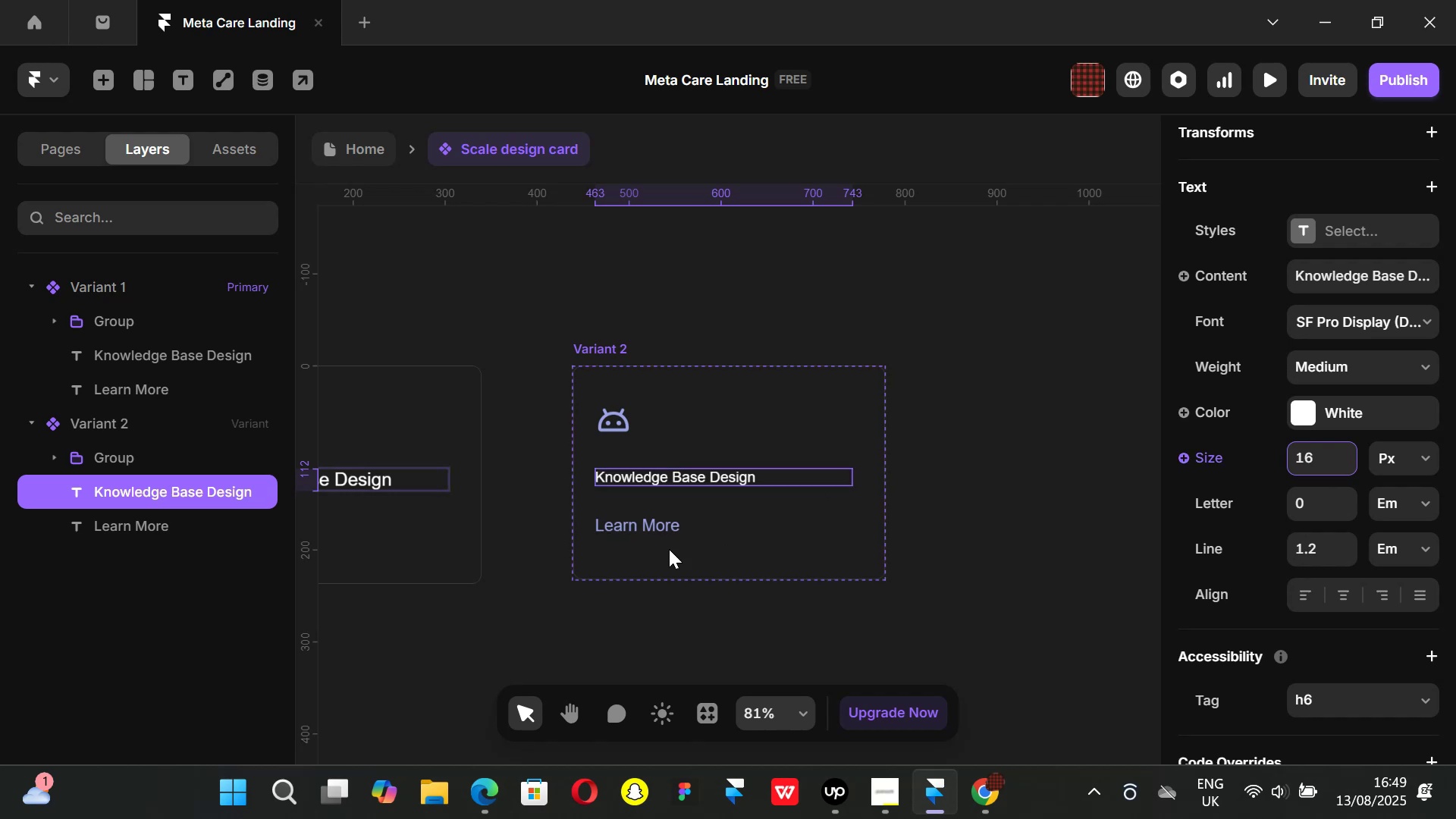 
left_click([642, 529])
 